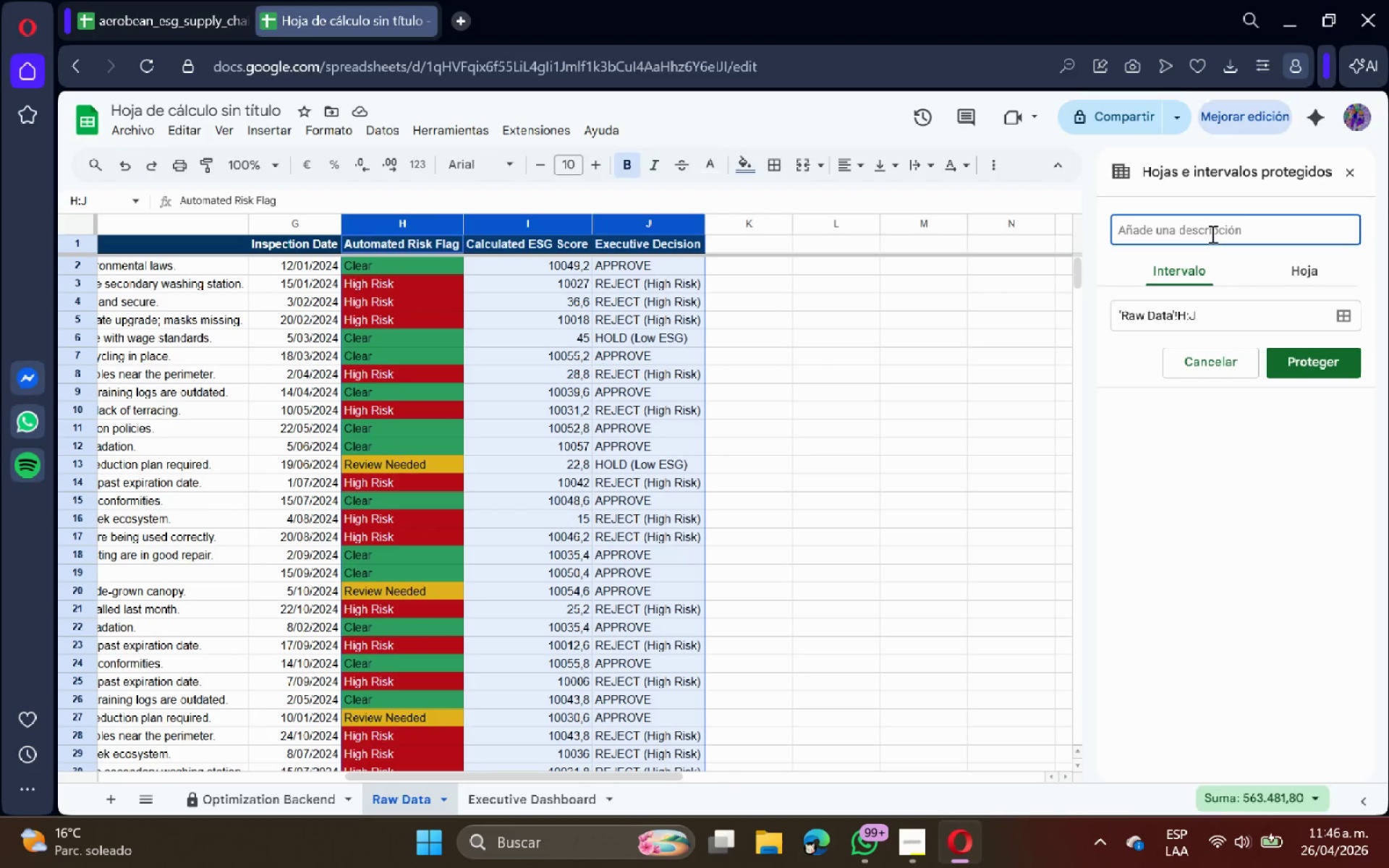 
type(Params)
 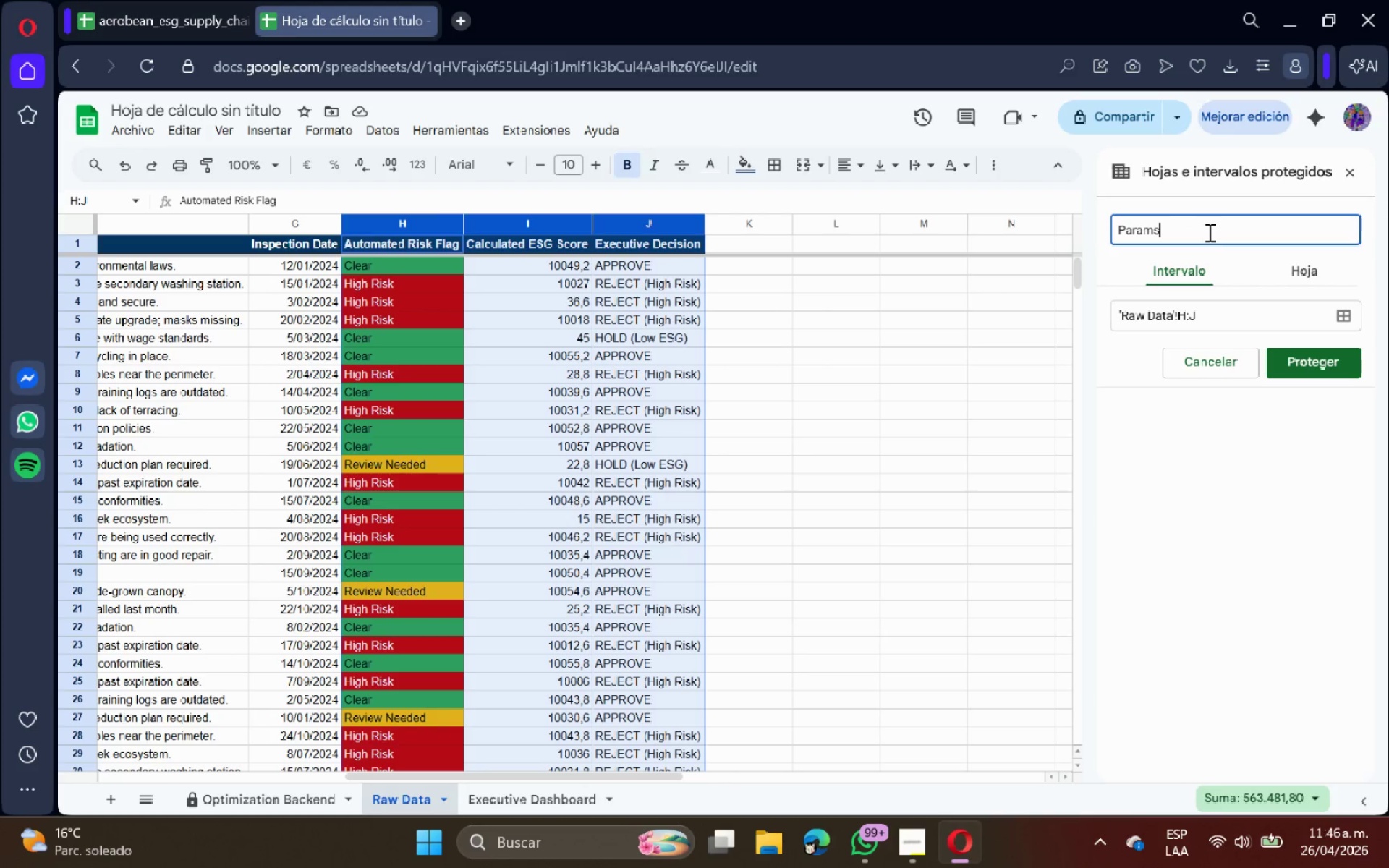 
key(Enter)
 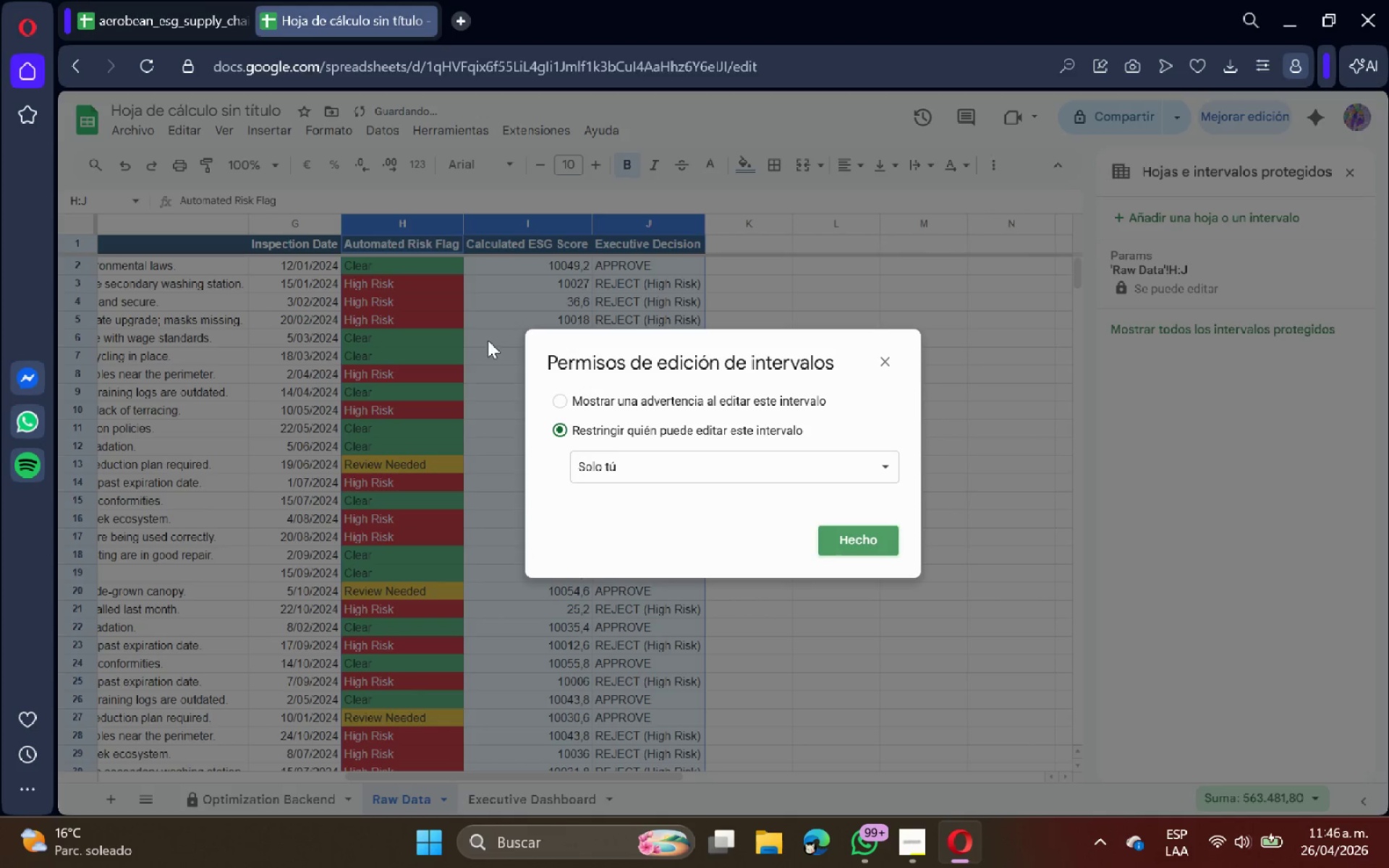 
left_click([595, 402])
 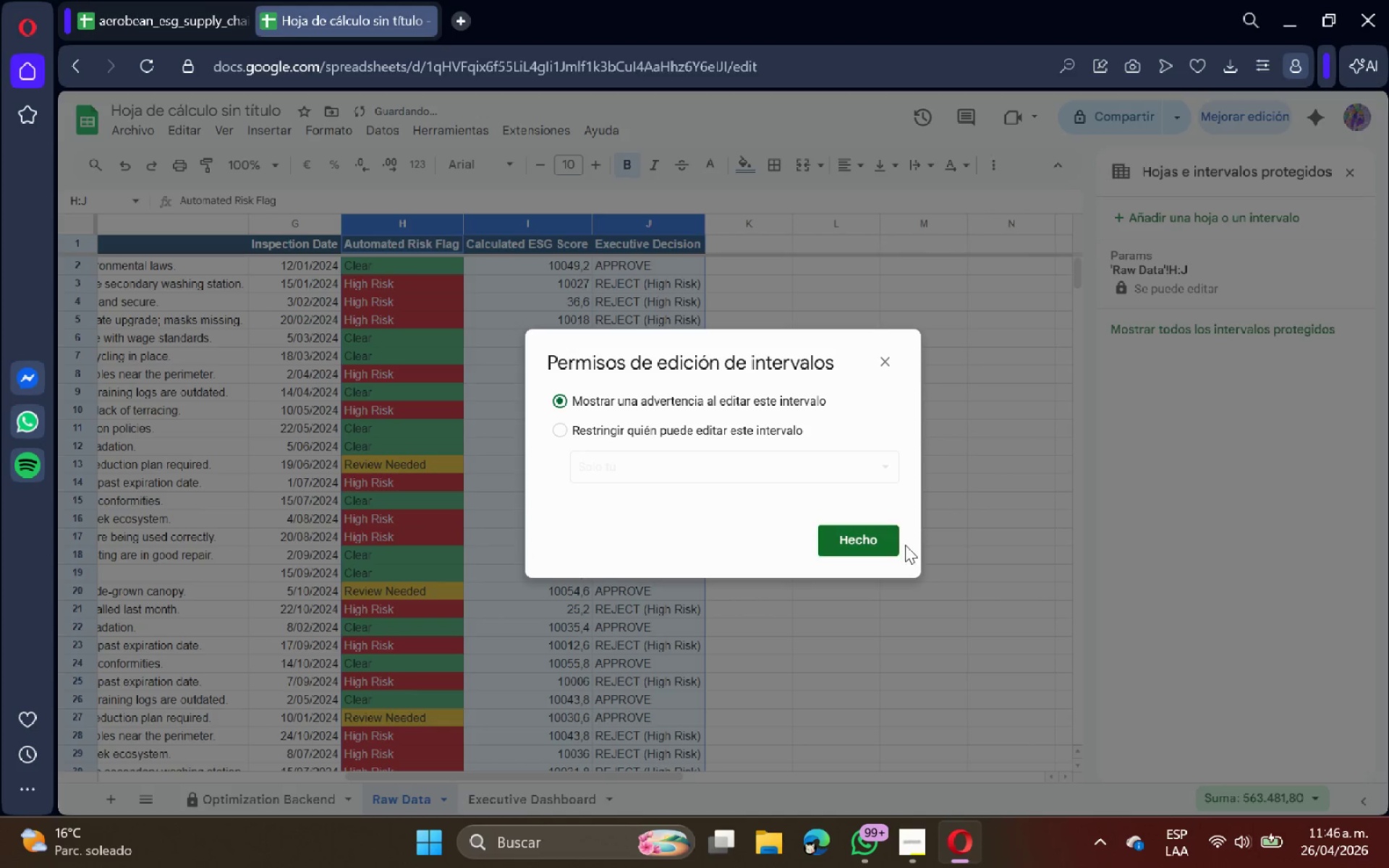 
left_click([887, 547])
 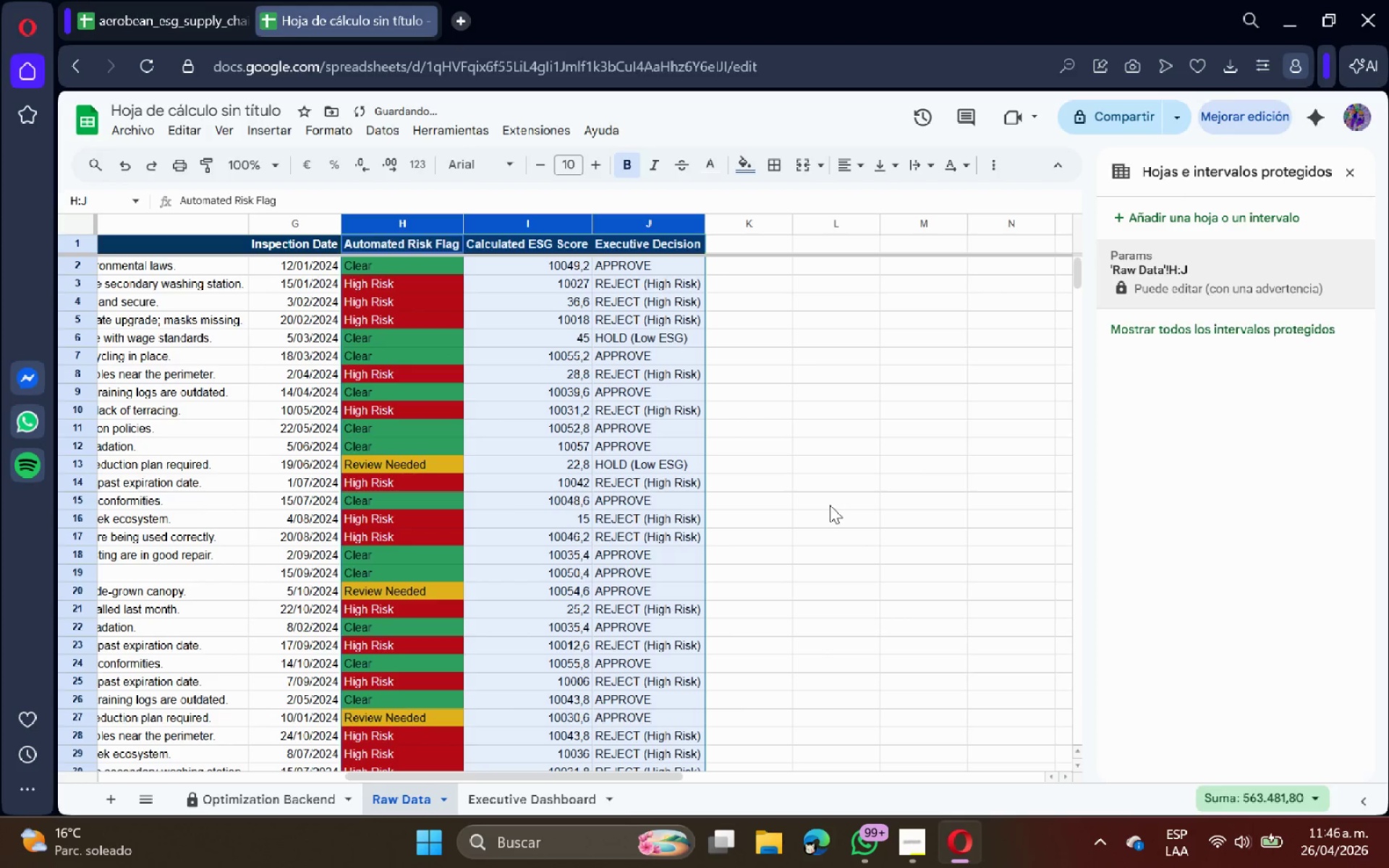 
scroll: coordinate [648, 539], scroll_direction: up, amount: 6.0
 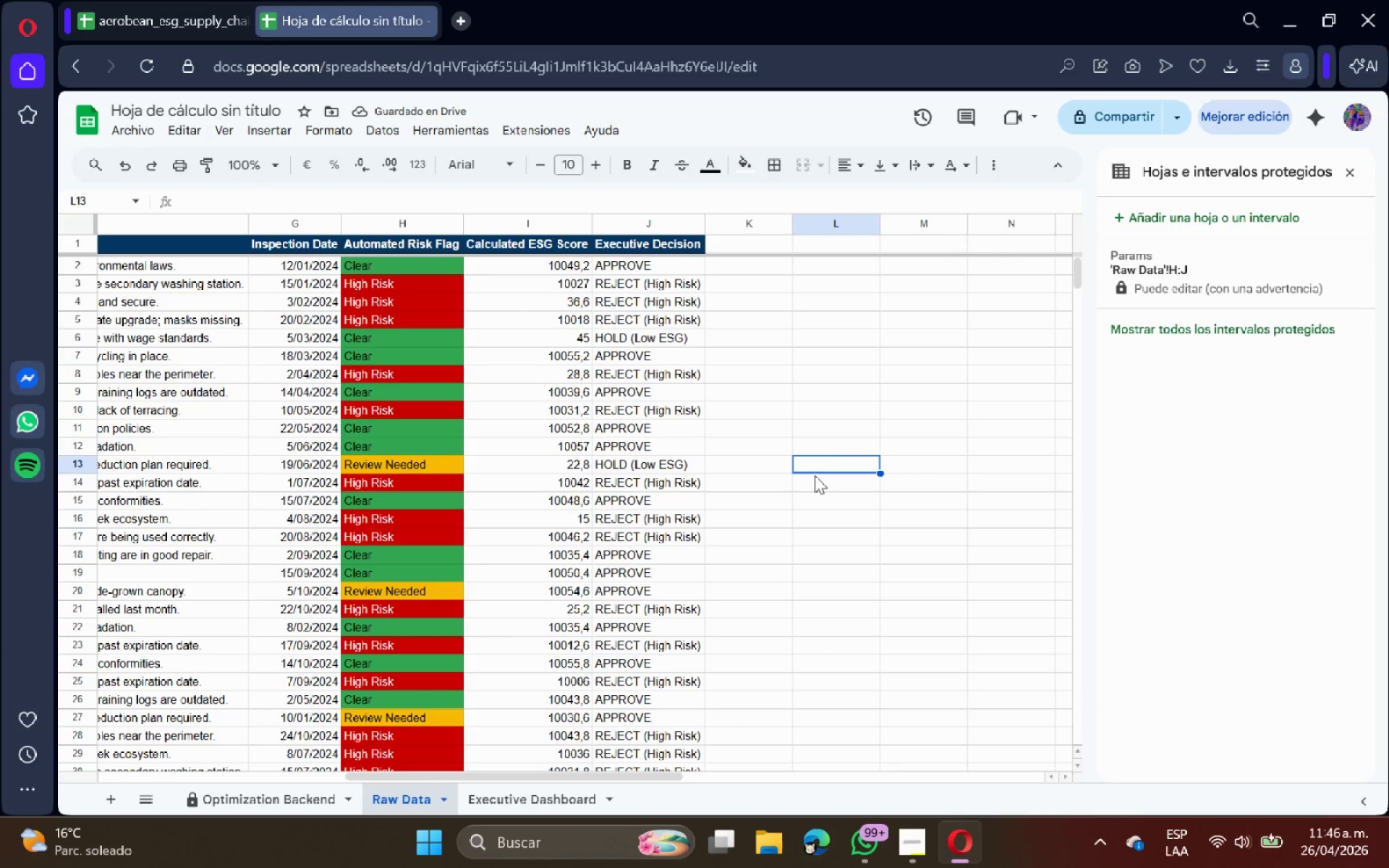 
scroll: coordinate [577, 501], scroll_direction: down, amount: 9.0
 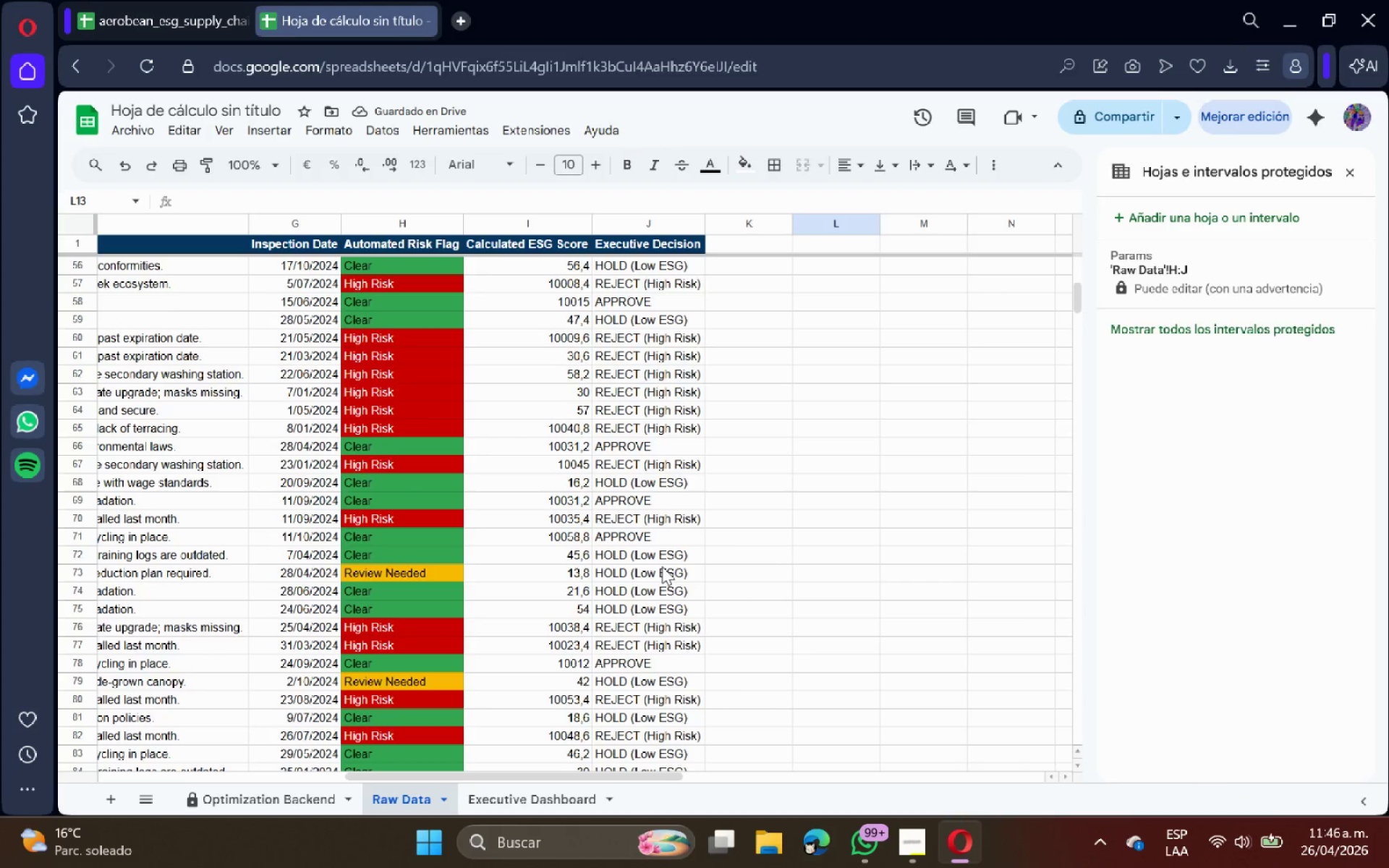 
scroll: coordinate [661, 568], scroll_direction: up, amount: 13.0
 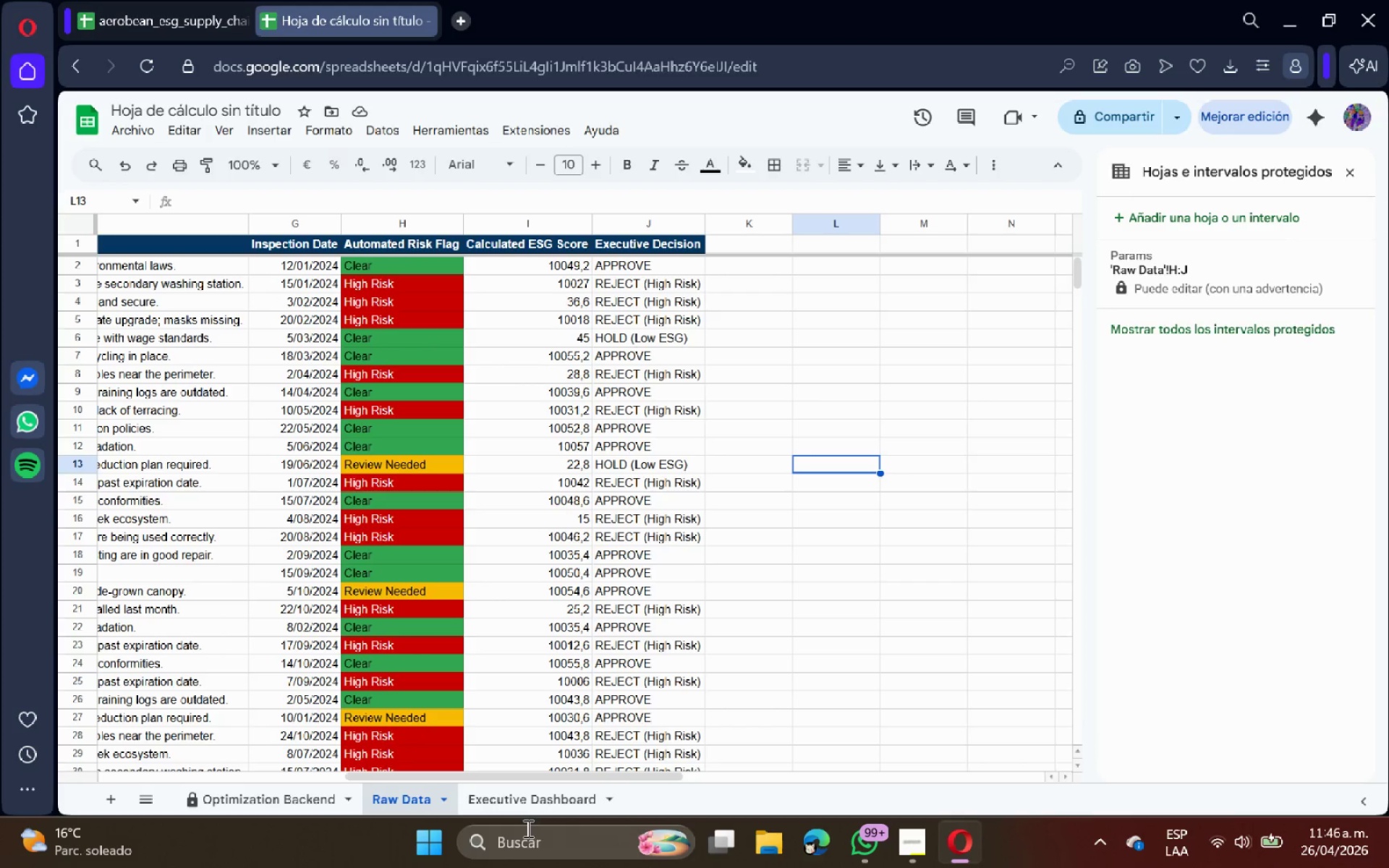 
left_click([527, 808])
 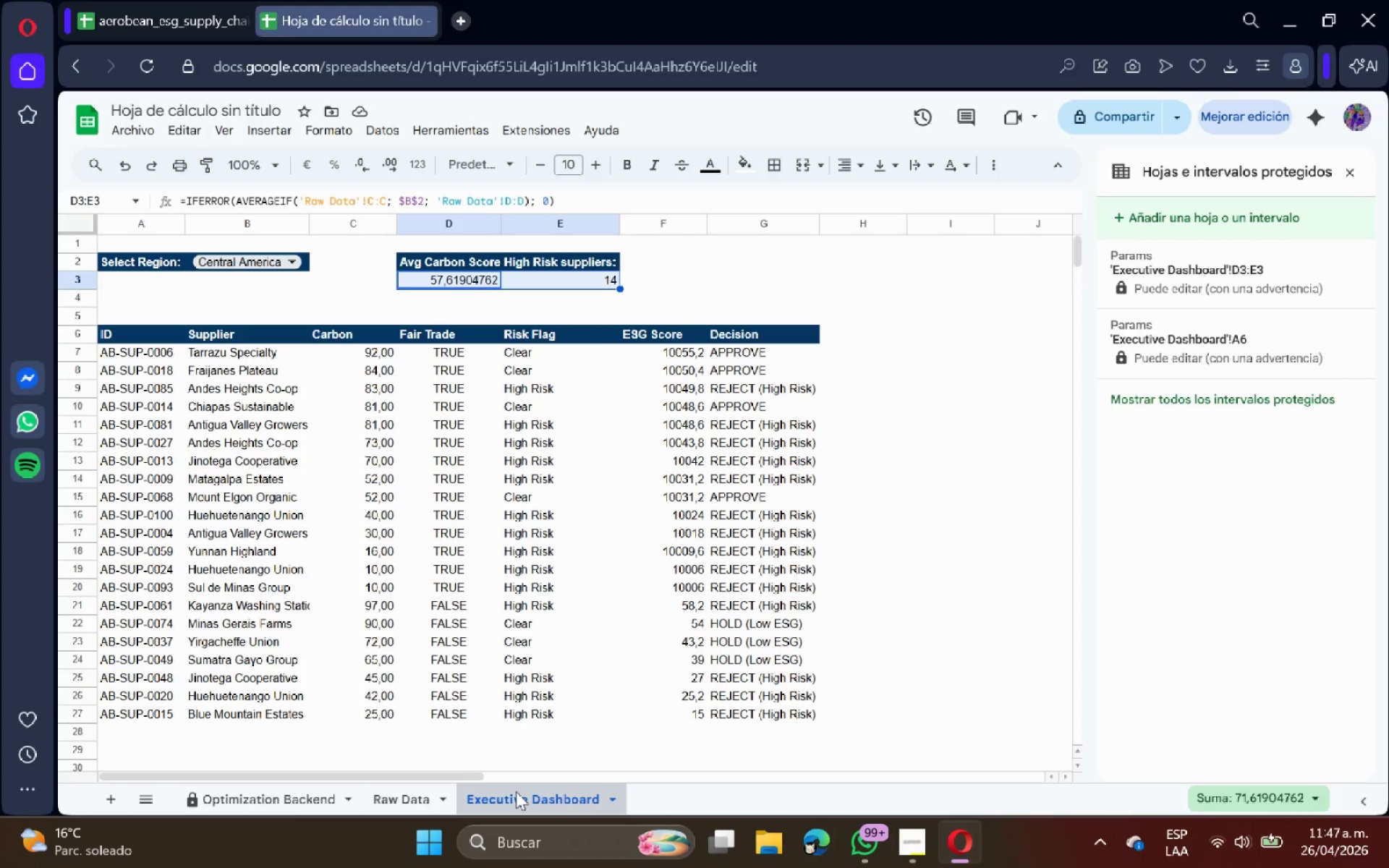 
wait(30.86)
 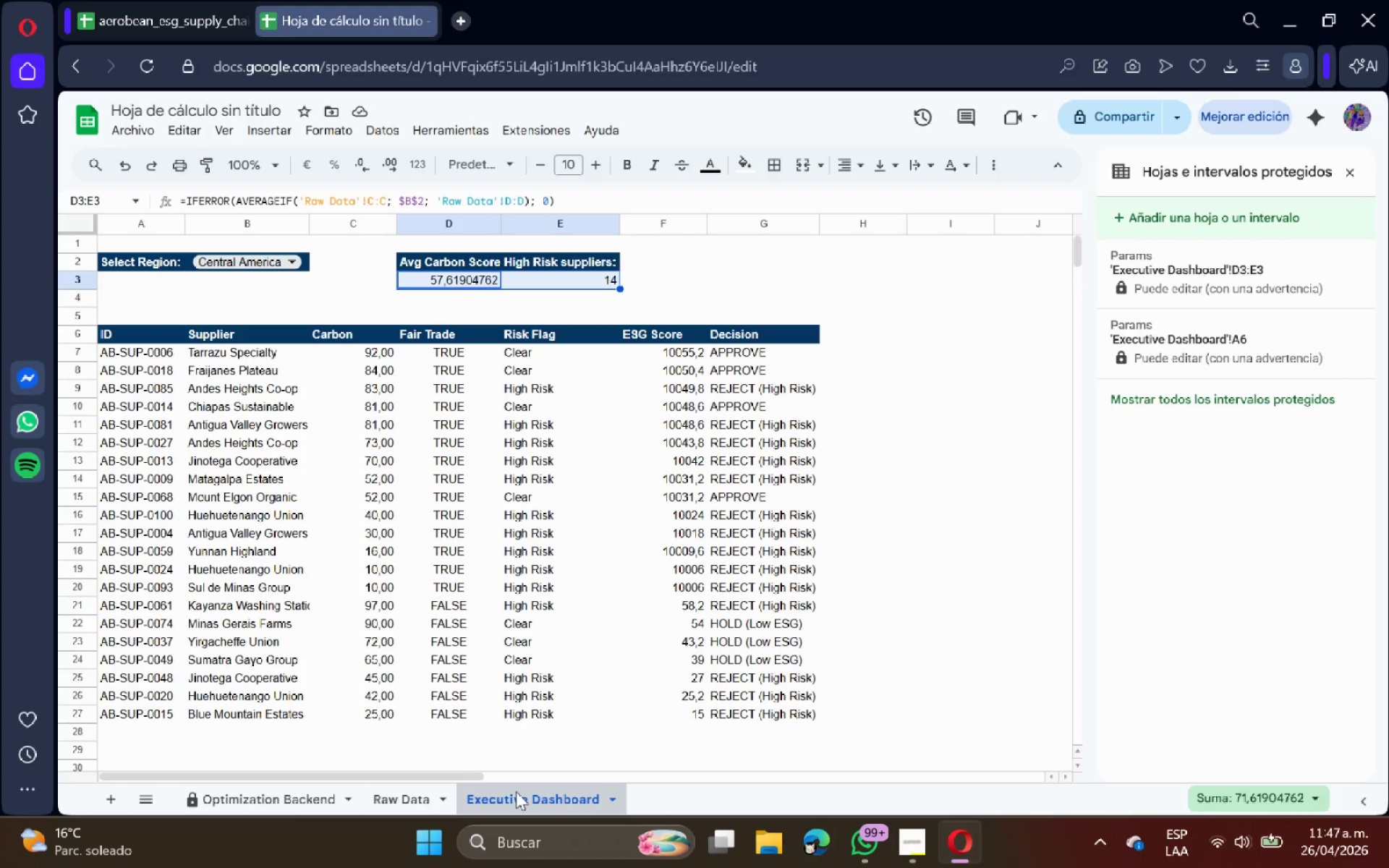 
left_click([855, 448])
 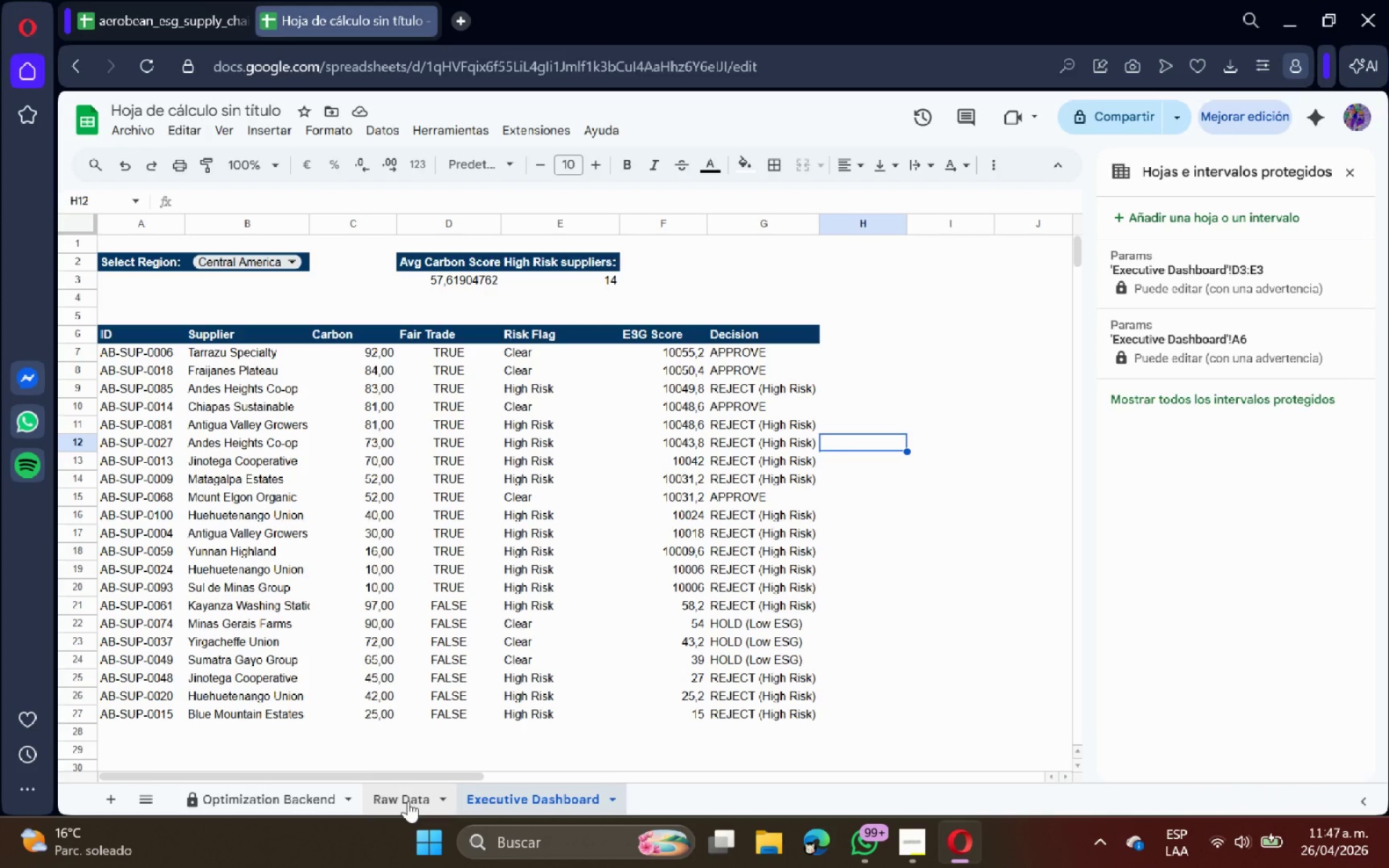 
scroll: coordinate [436, 746], scroll_direction: down, amount: 3.0
 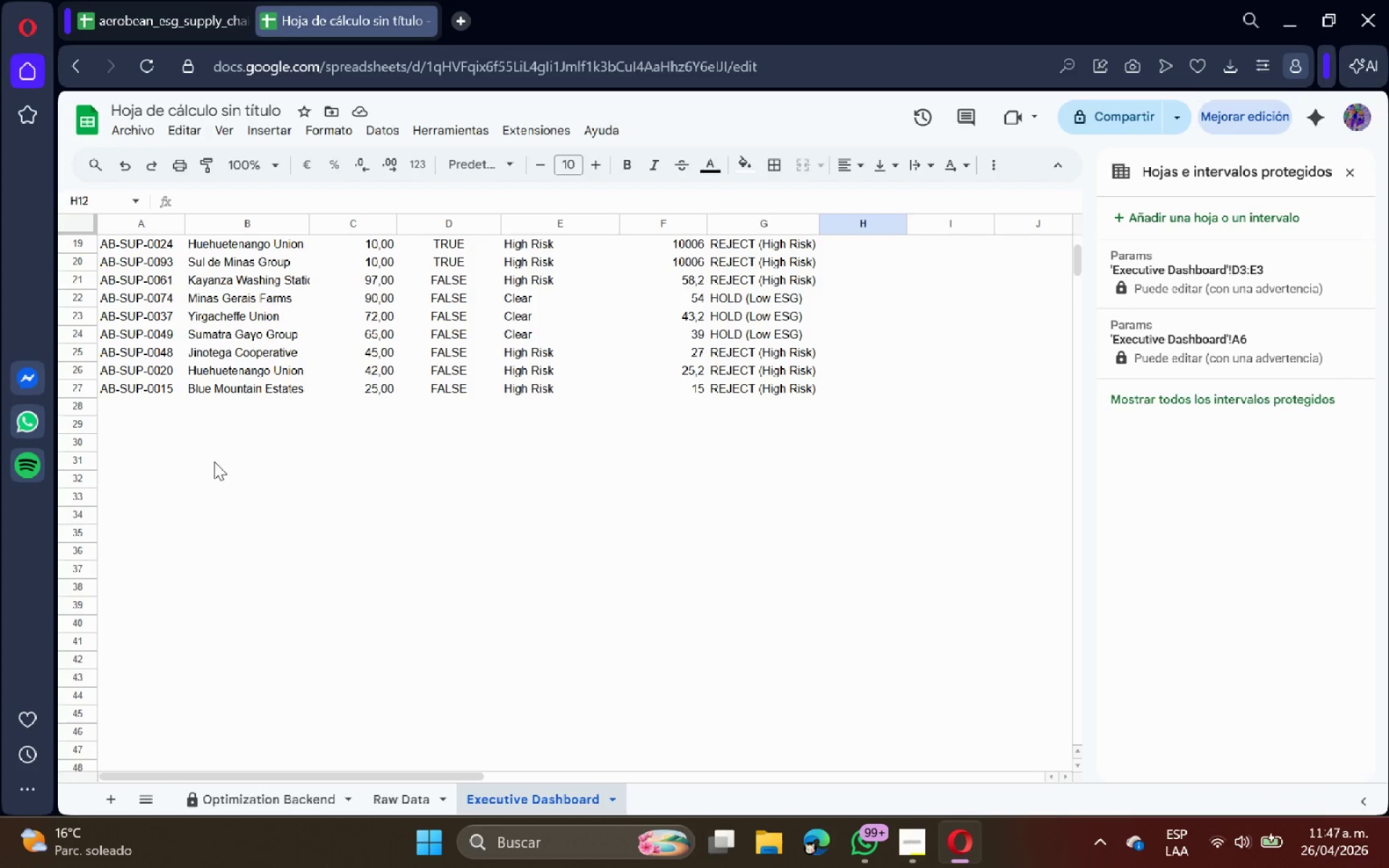 
left_click([160, 427])
 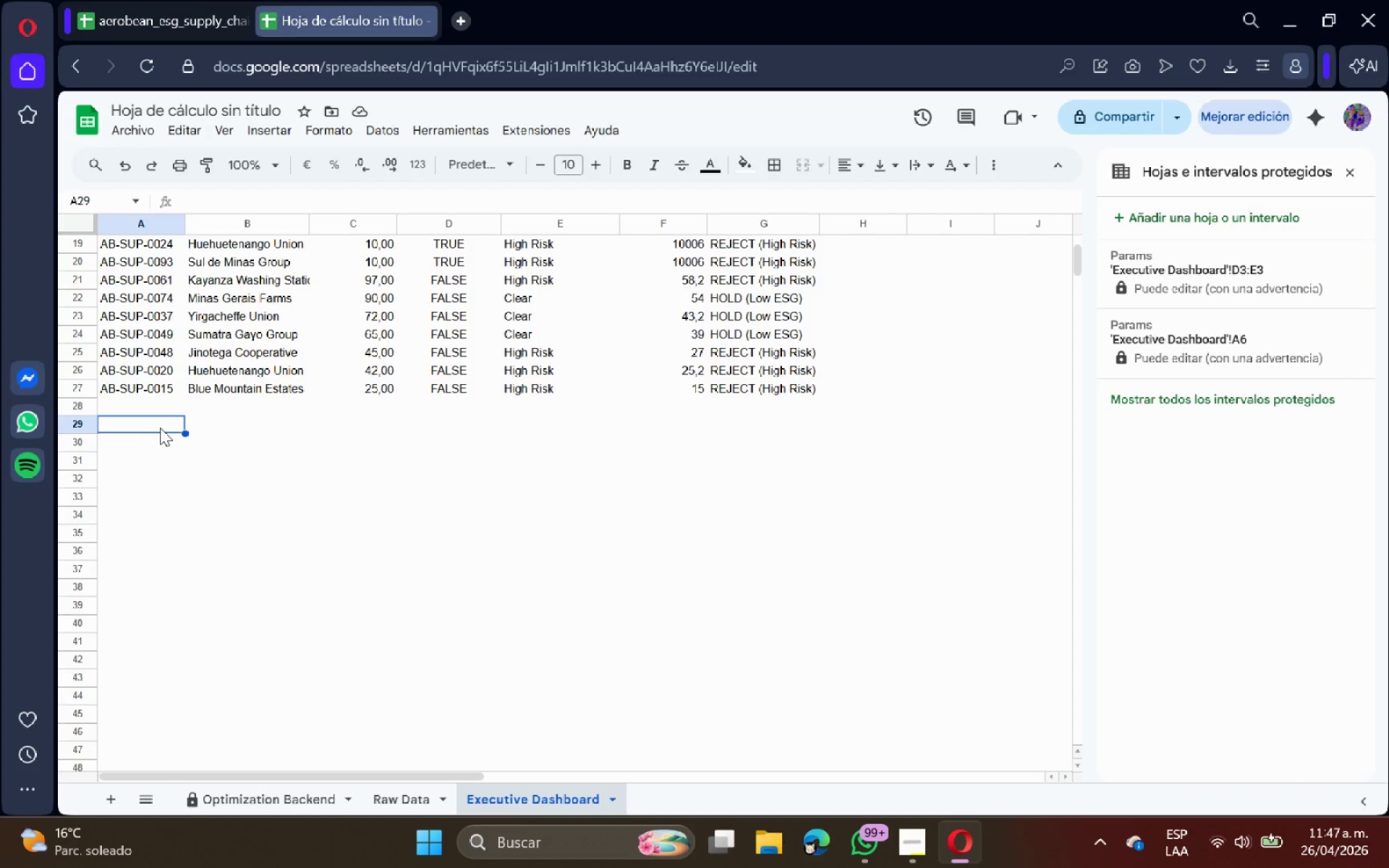 
type(sys)
key(Backspace)
key(Backspace)
key(Backspace)
type(sYSTE)
key(Backspace)
key(Backspace)
key(Backspace)
key(Backspace)
key(Backspace)
key(Backspace)
type(s)
key(Backspace)
type(System Architecture>)
 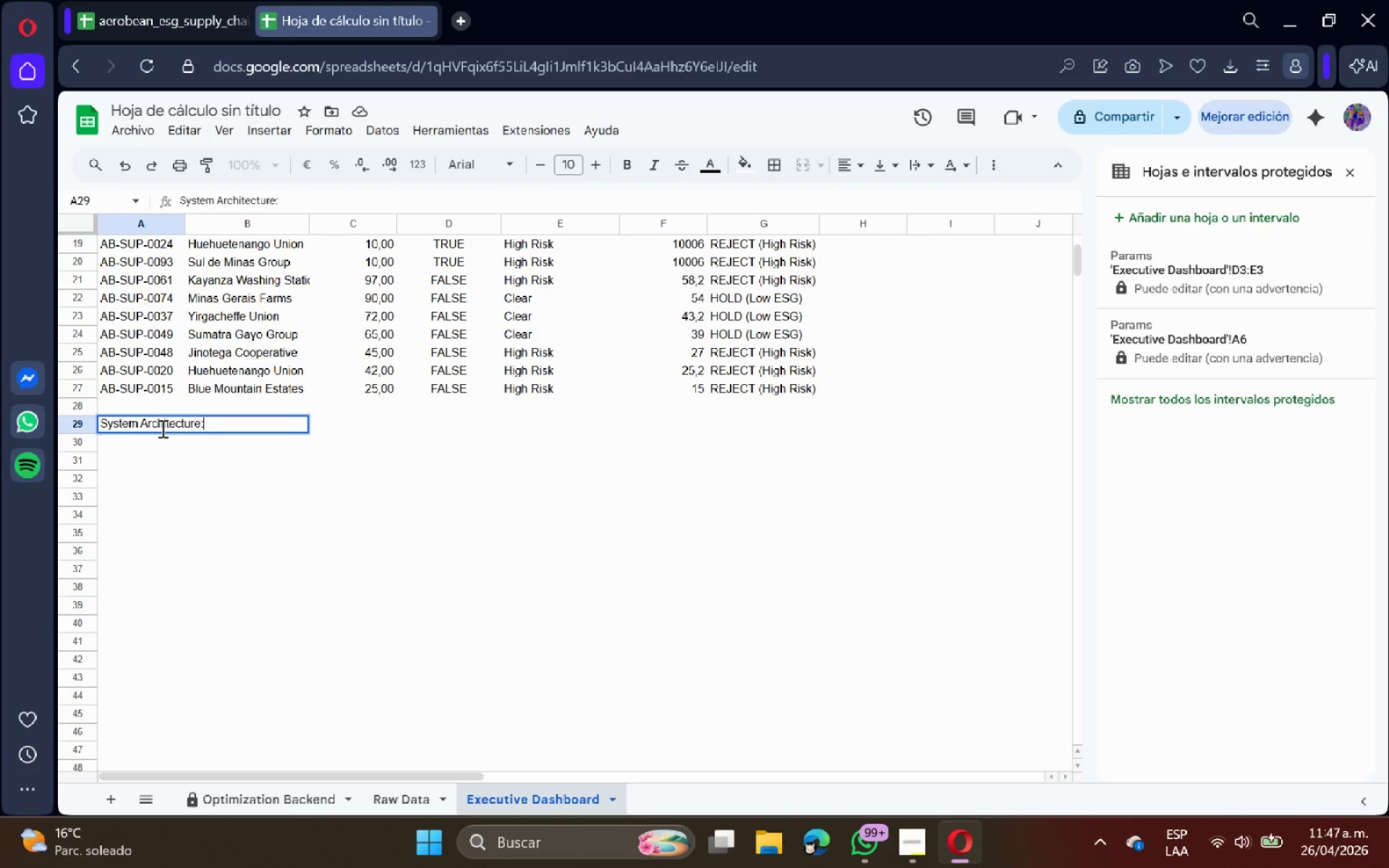 
key(Enter)
 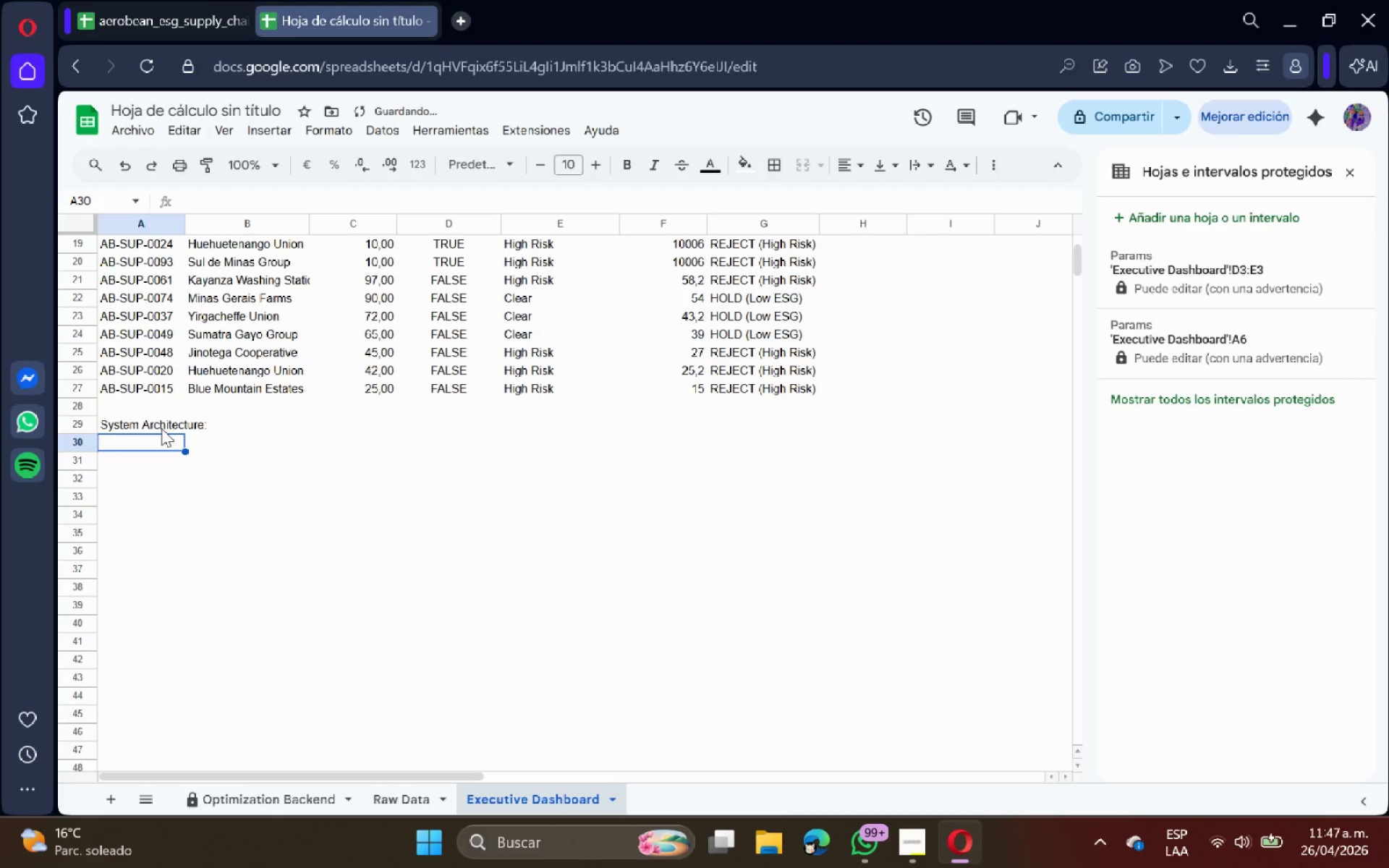 
key(Enter)
 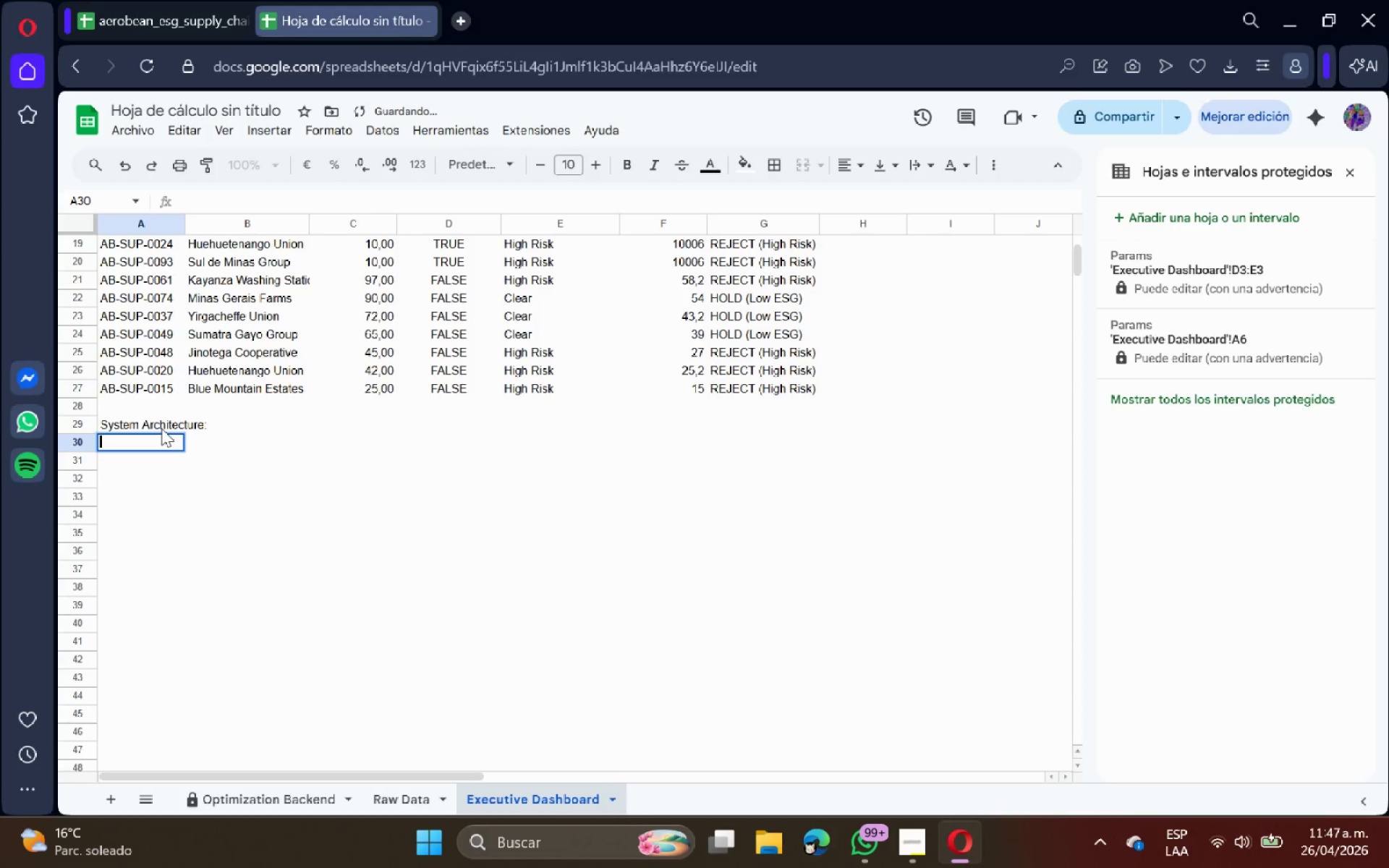 
key(1)
 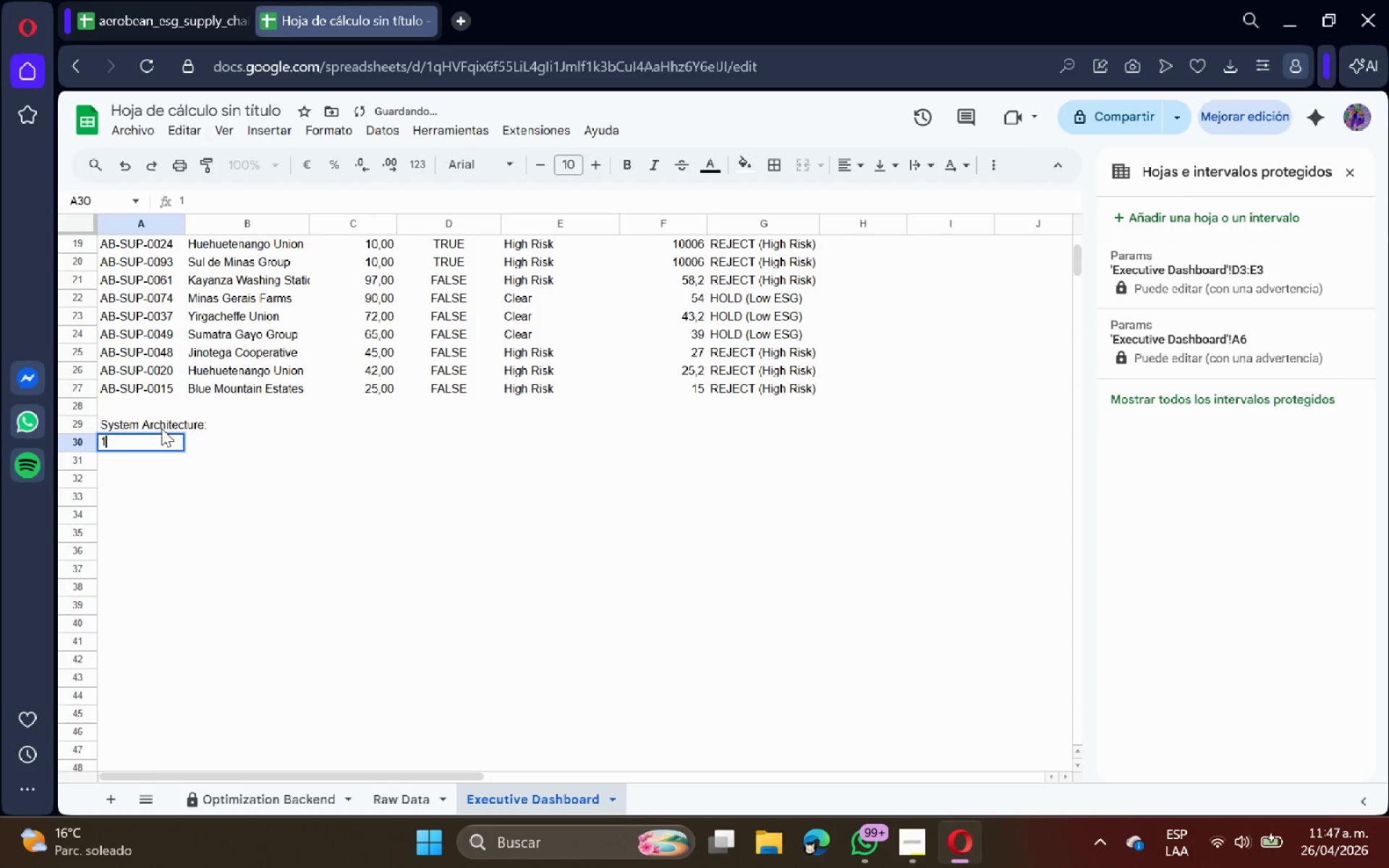 
key(Backspace)
 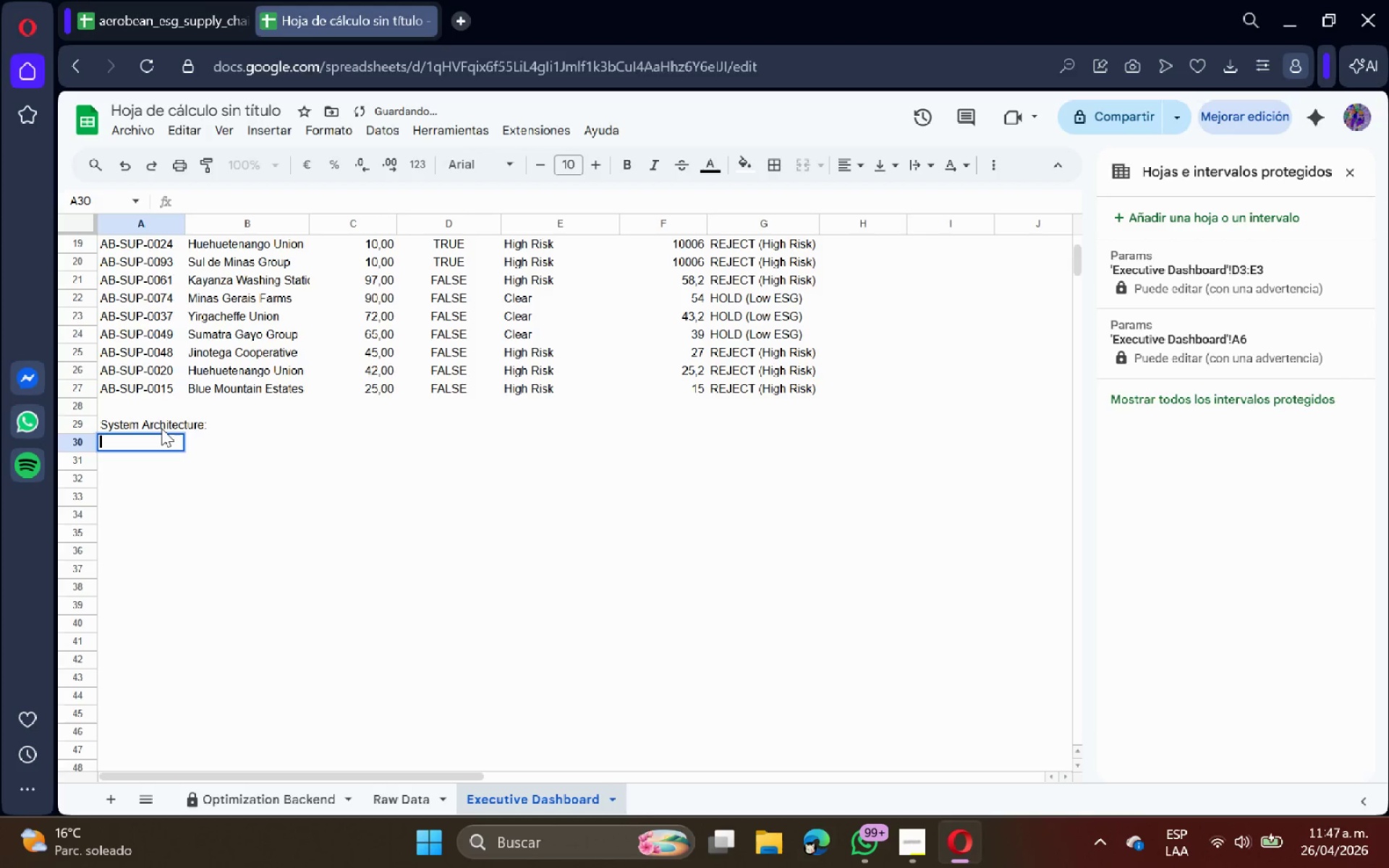 
key(Enter)
 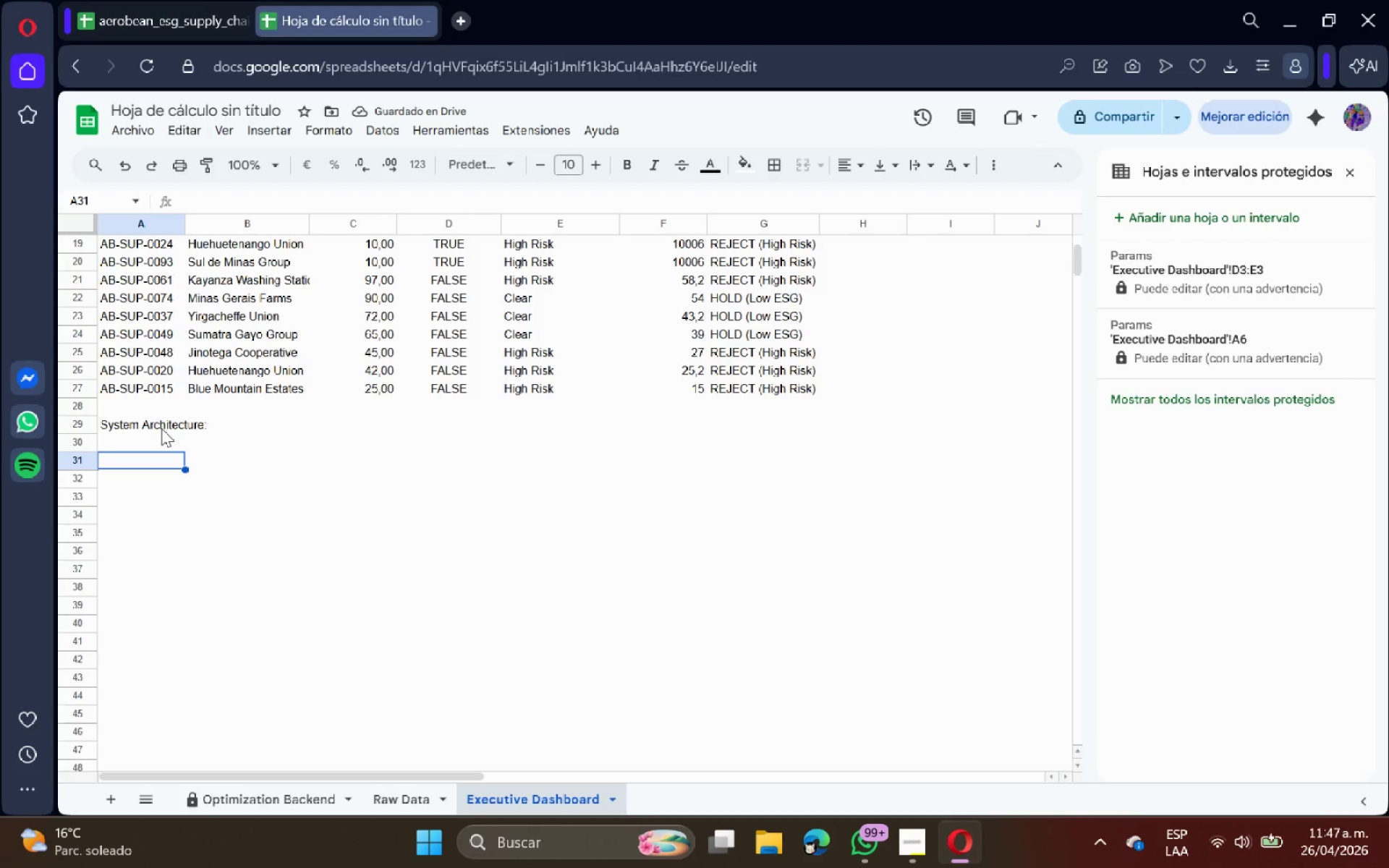 
type(1. Zero Hardcoding> All ESG weights, threshold scores, and REGEX keywords are stricty)
key(Backspace)
type(ly housed in the protected Optimization Backend tab.)
 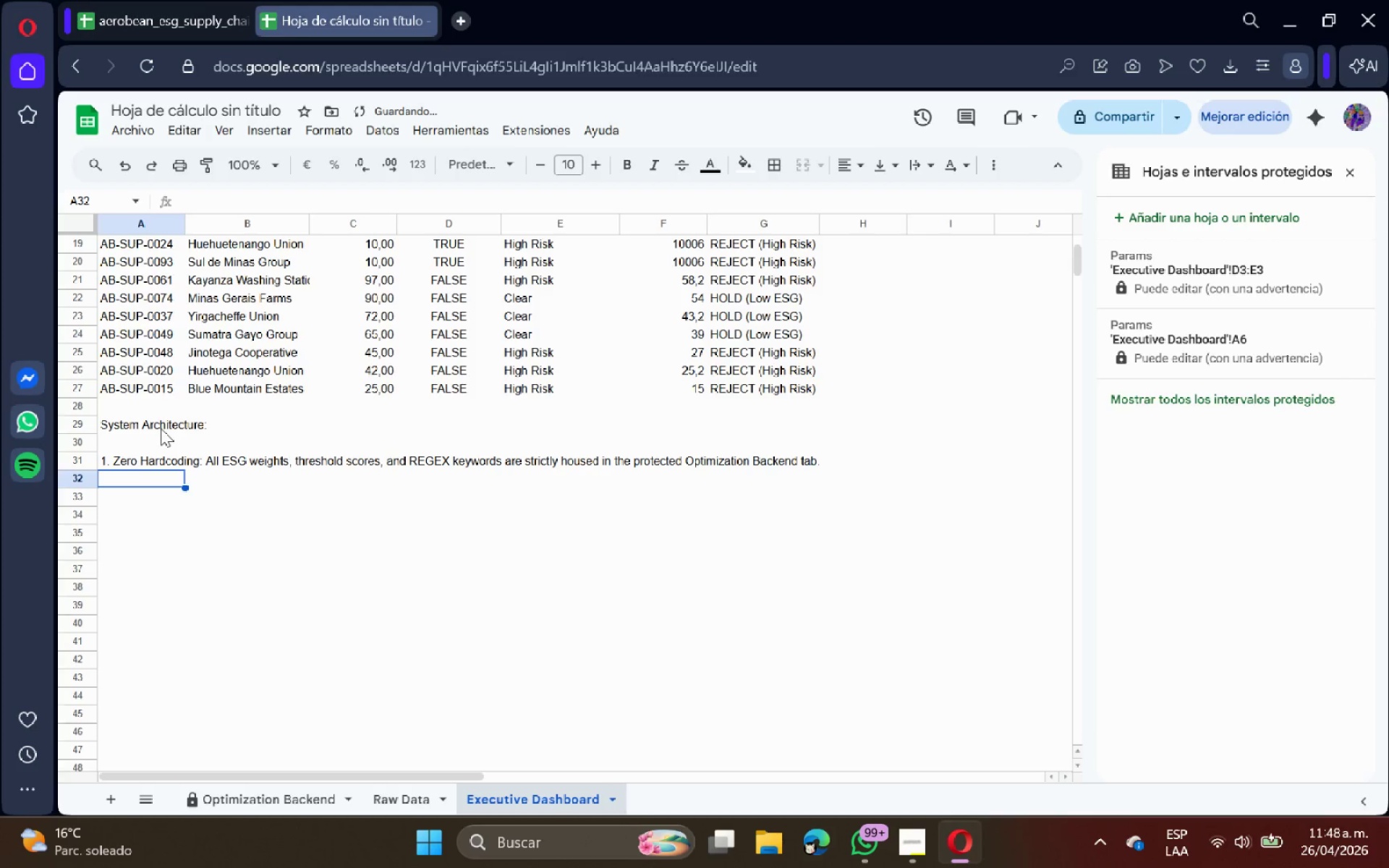 
 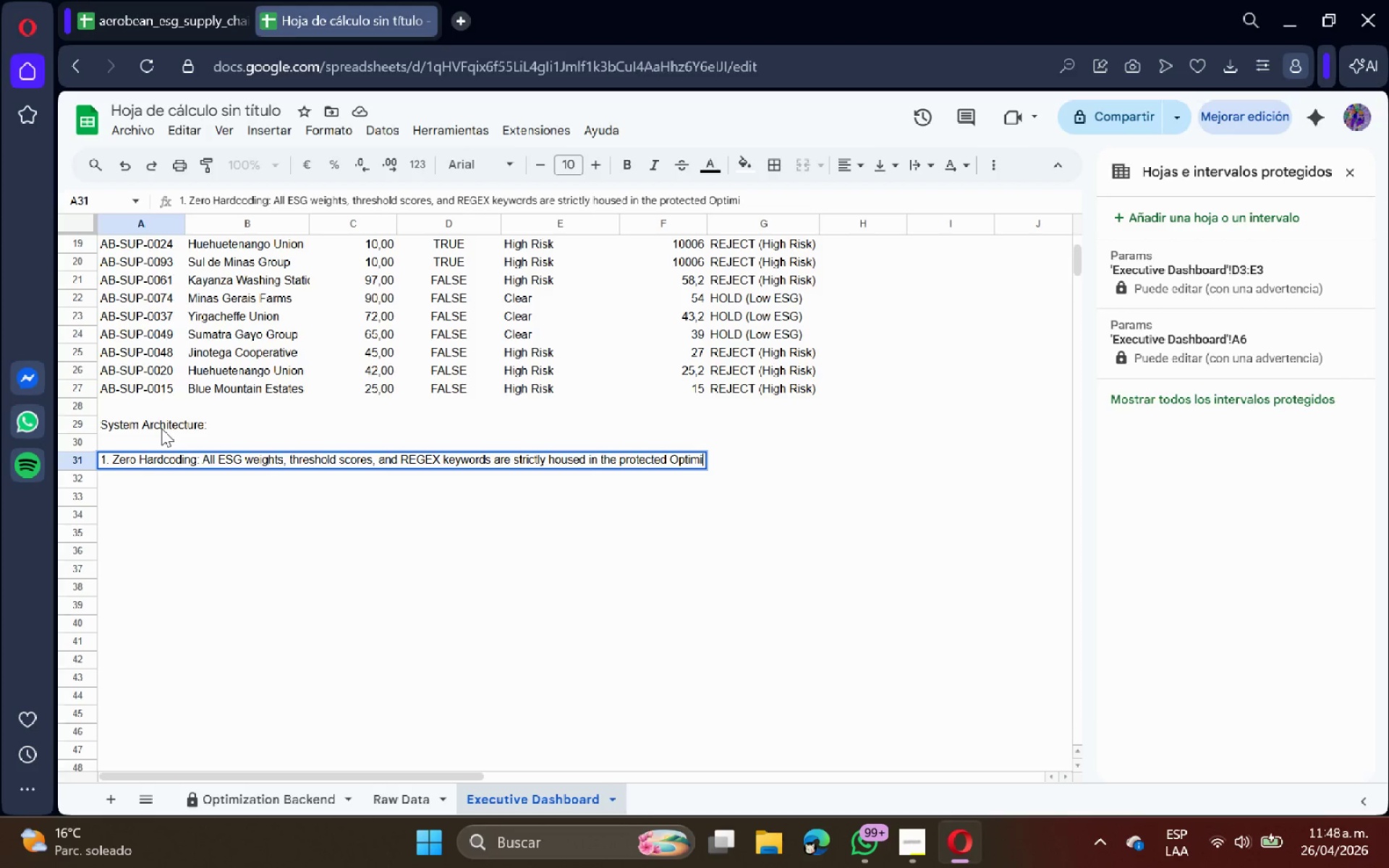 
key(Enter)
 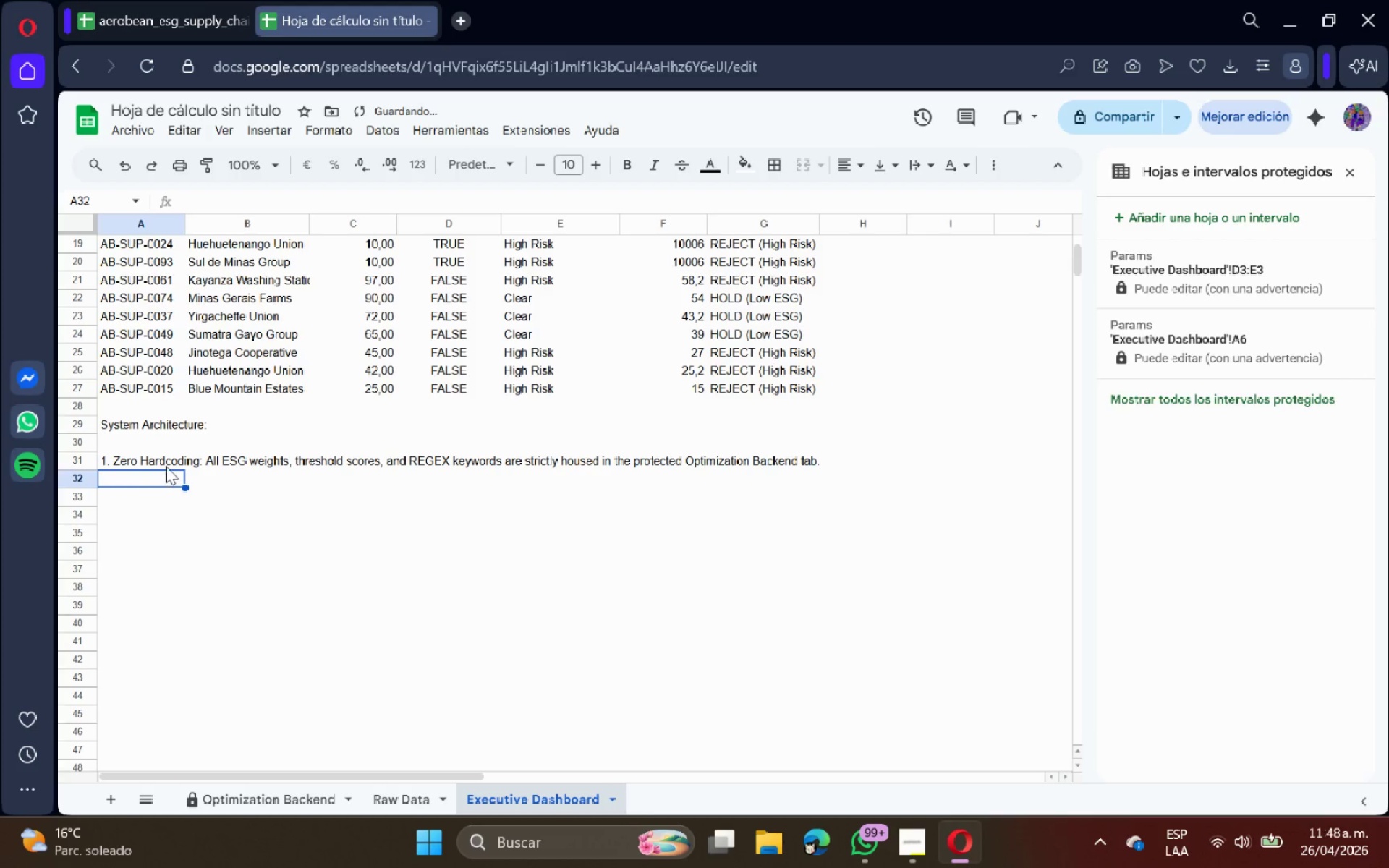 
double_click([166, 466])
 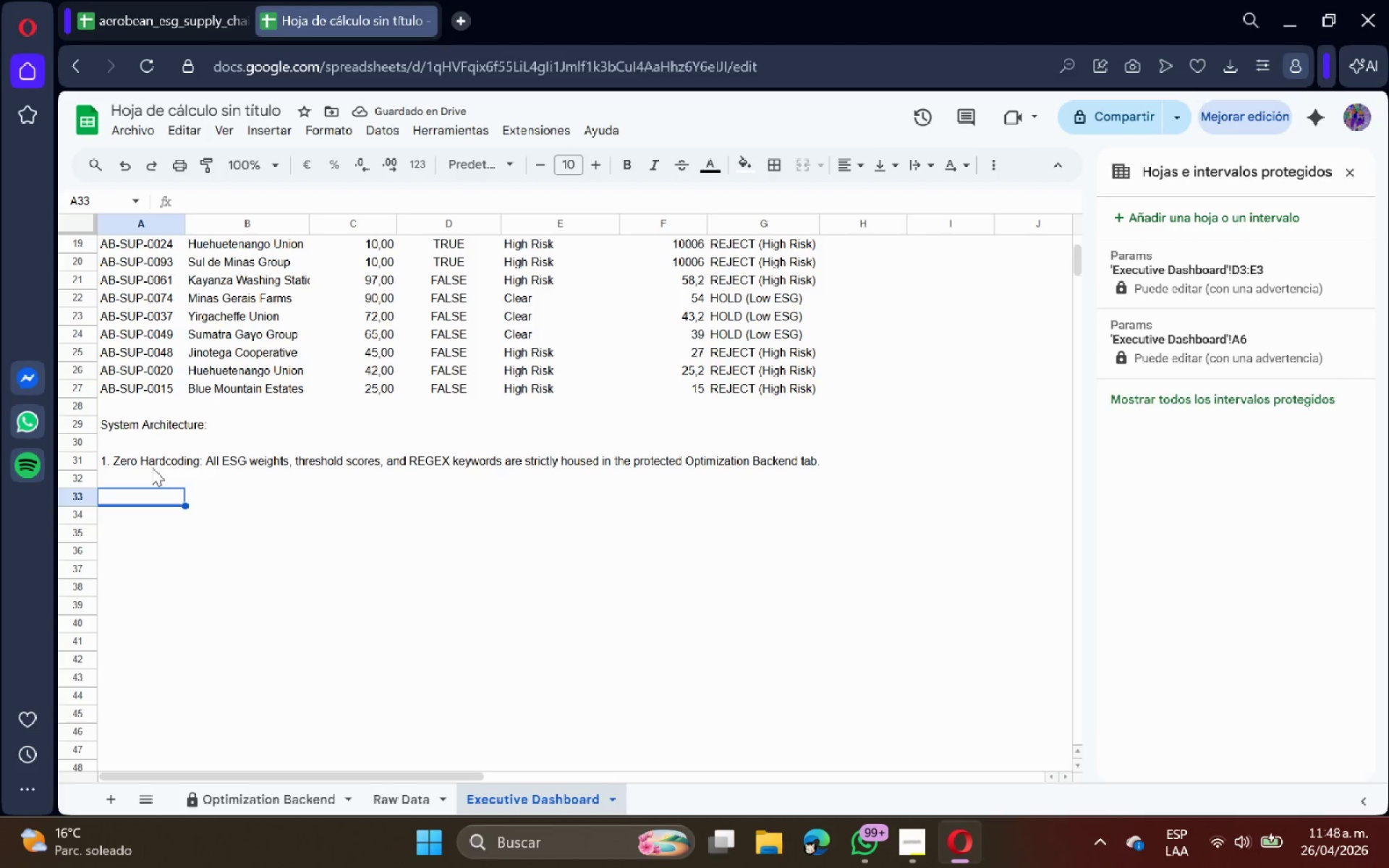 
left_click_drag(start_coordinate=[148, 456], to_coordinate=[712, 499])
 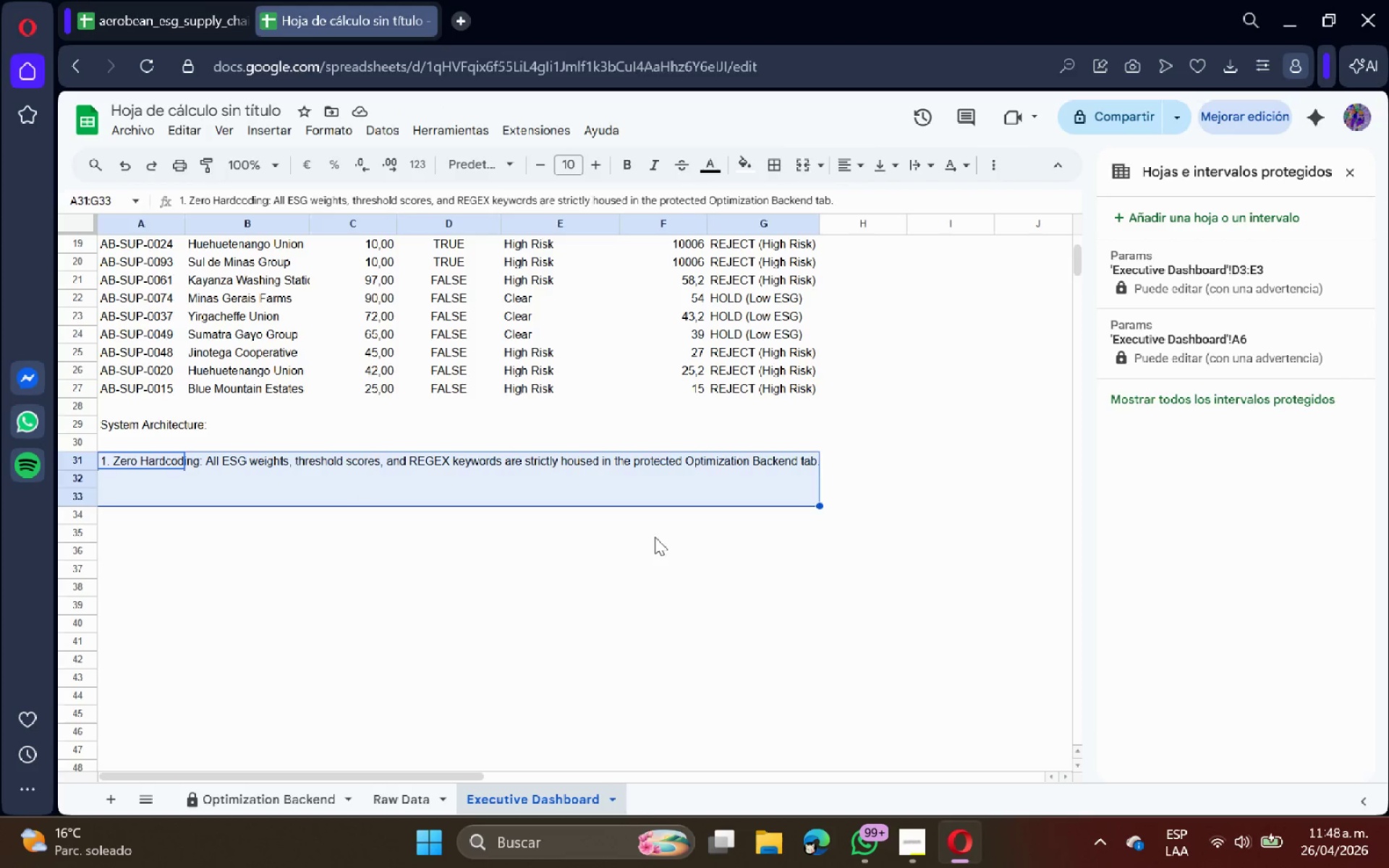 
left_click([655, 537])
 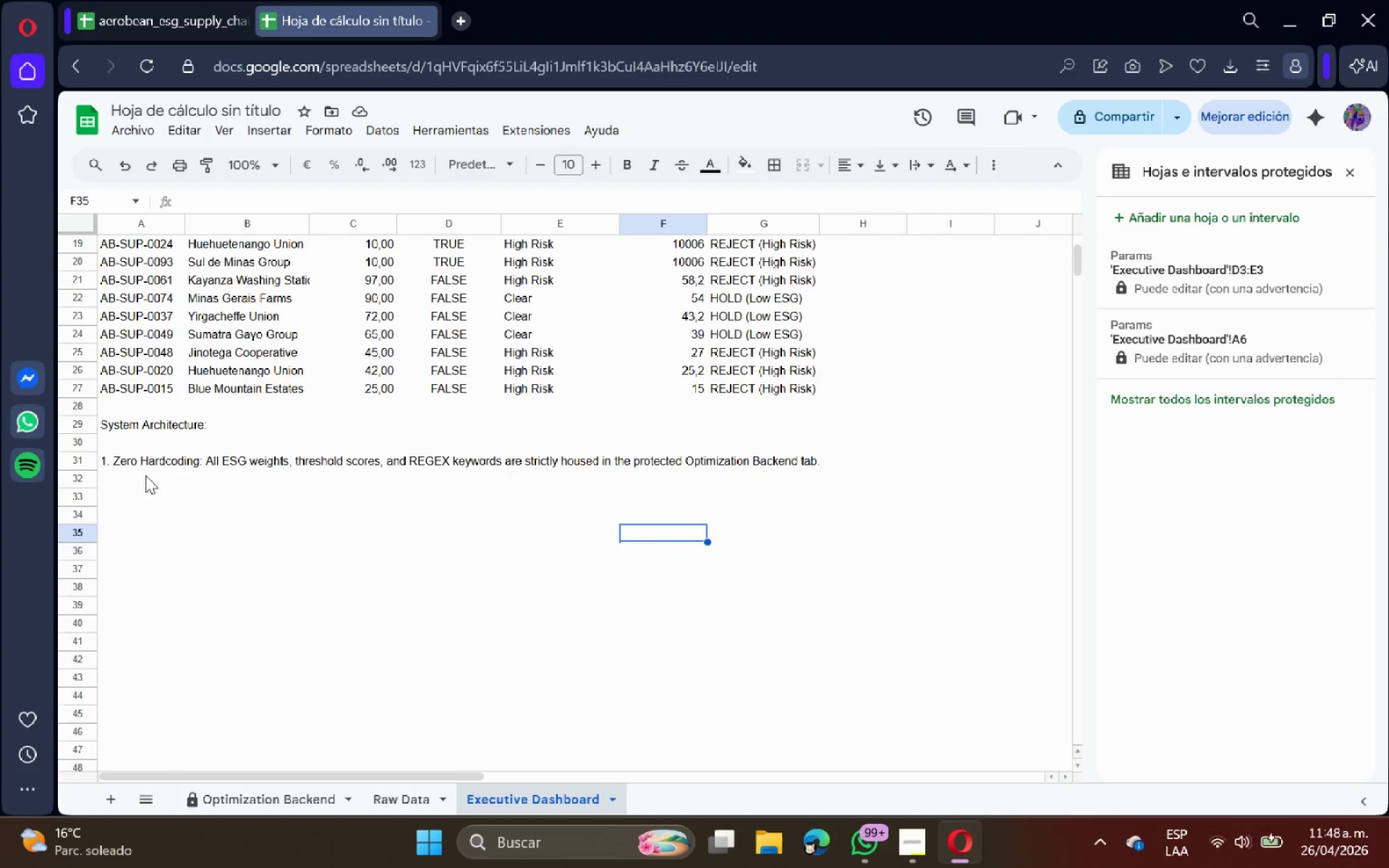 
left_click([142, 493])
 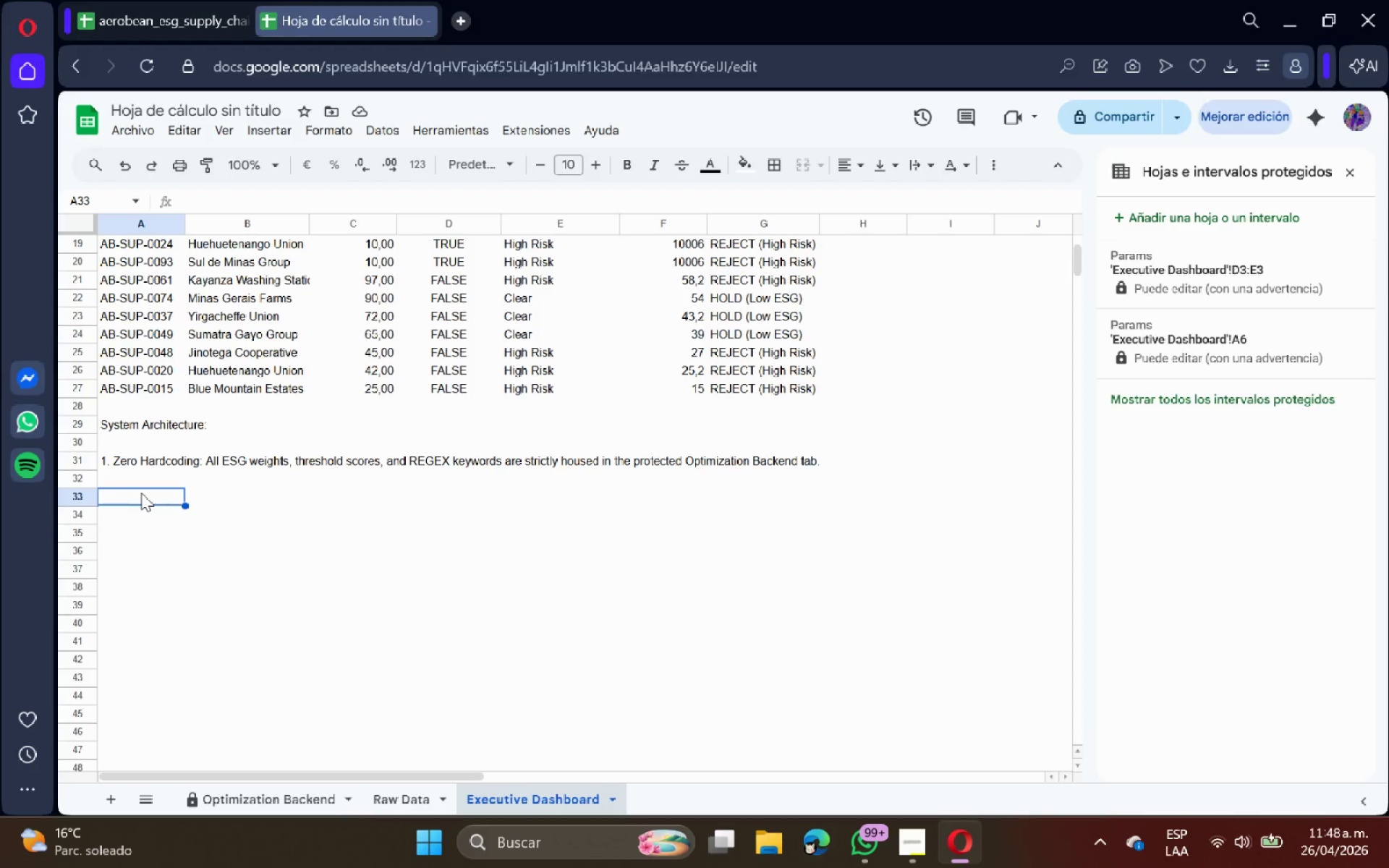 
type(2. TextMi)
 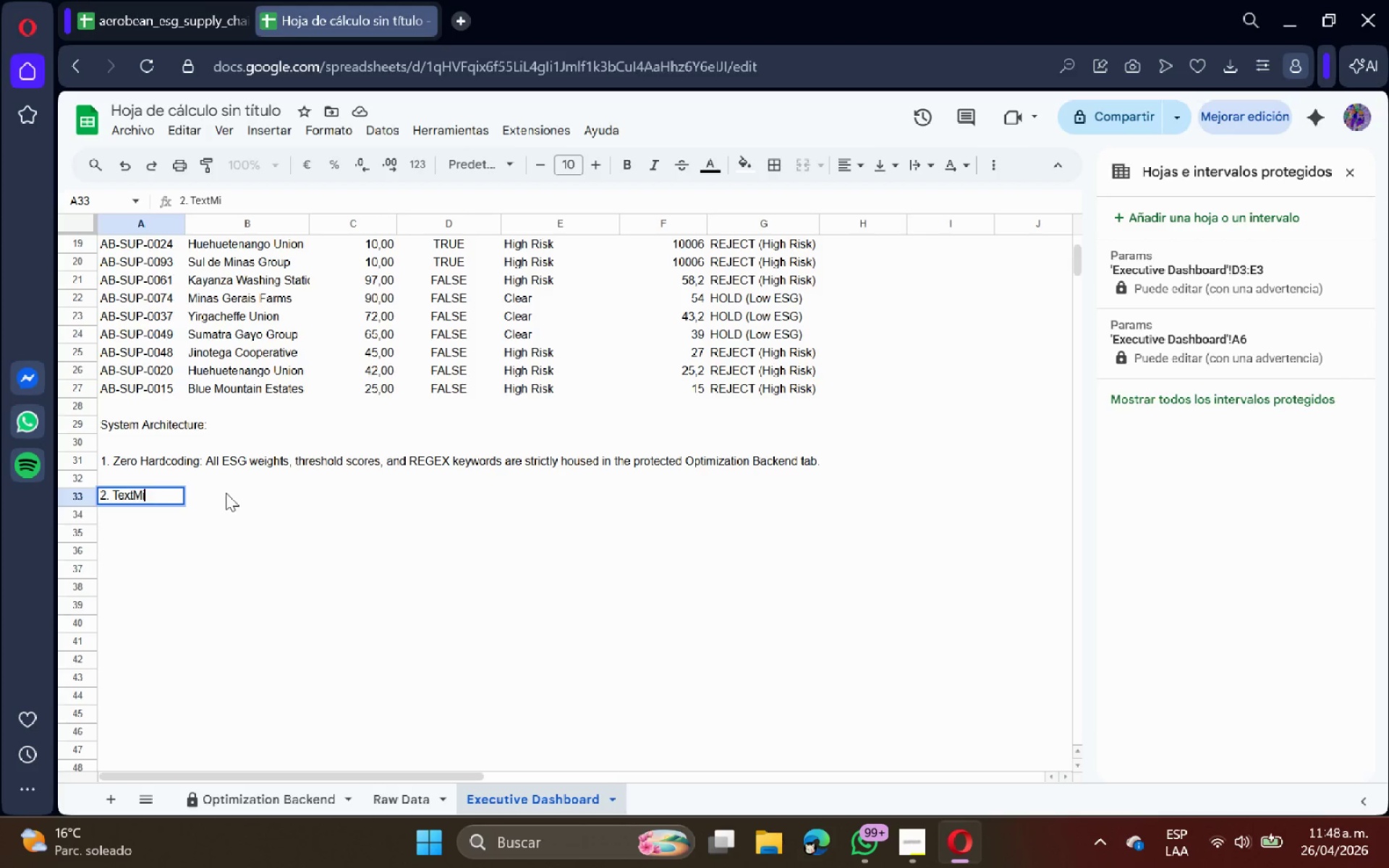 
key(Backspace)
key(Backspace)
type(-Mining Logic> The Raw Data L)
key(Backspace)
type(laver)
key(Backspace)
key(Backspace)
key(Backspace)
type(yer utilizes nested REGEXMATCH to scan qualitative Inspector Notes and assign Risk flags)
key(Backspace)
key(Backspace)
key(Backspace)
key(Backspace)
key(Backspace)
type(Flags automatically.)
 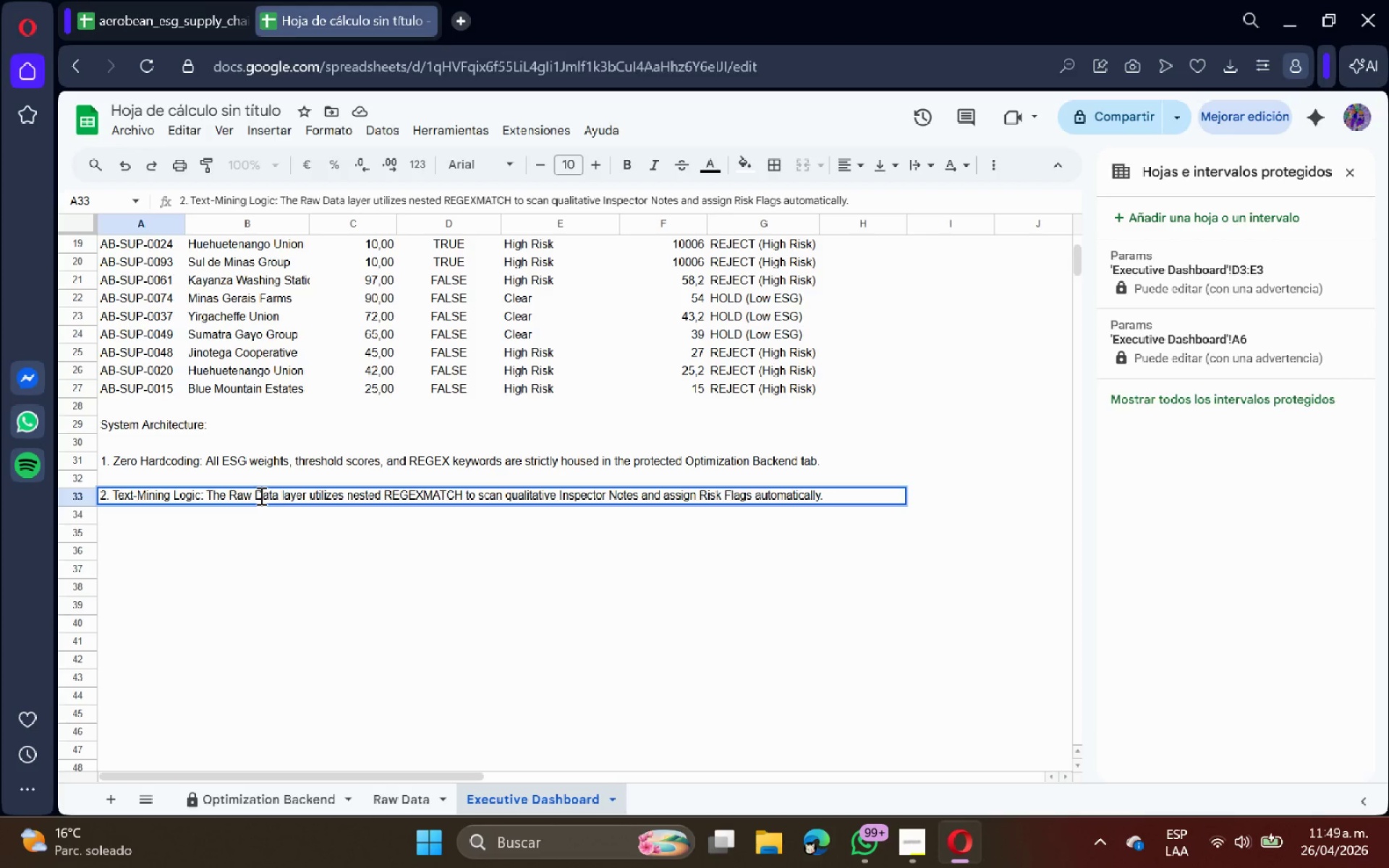 
key(Enter)
 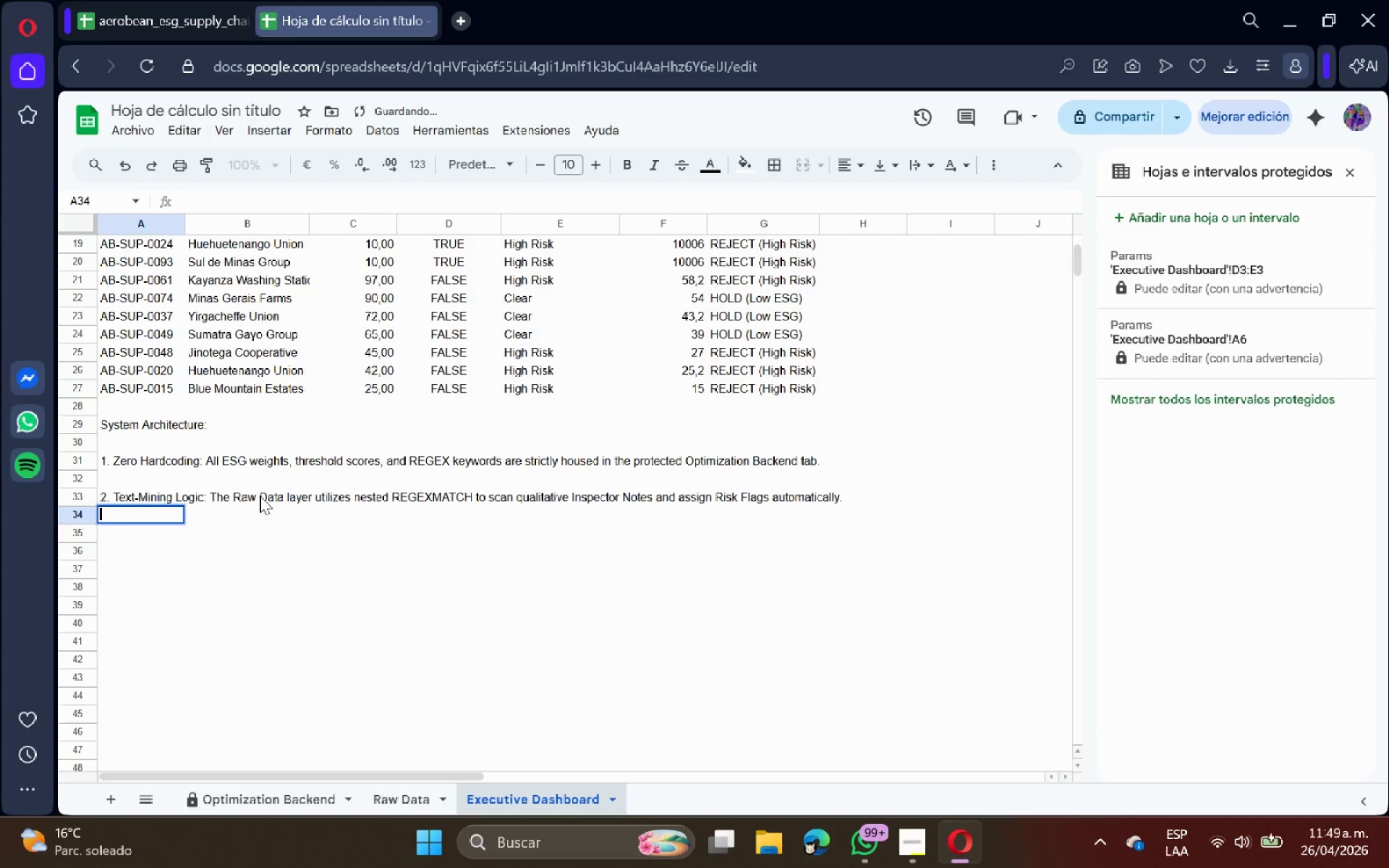 
key(Enter)
 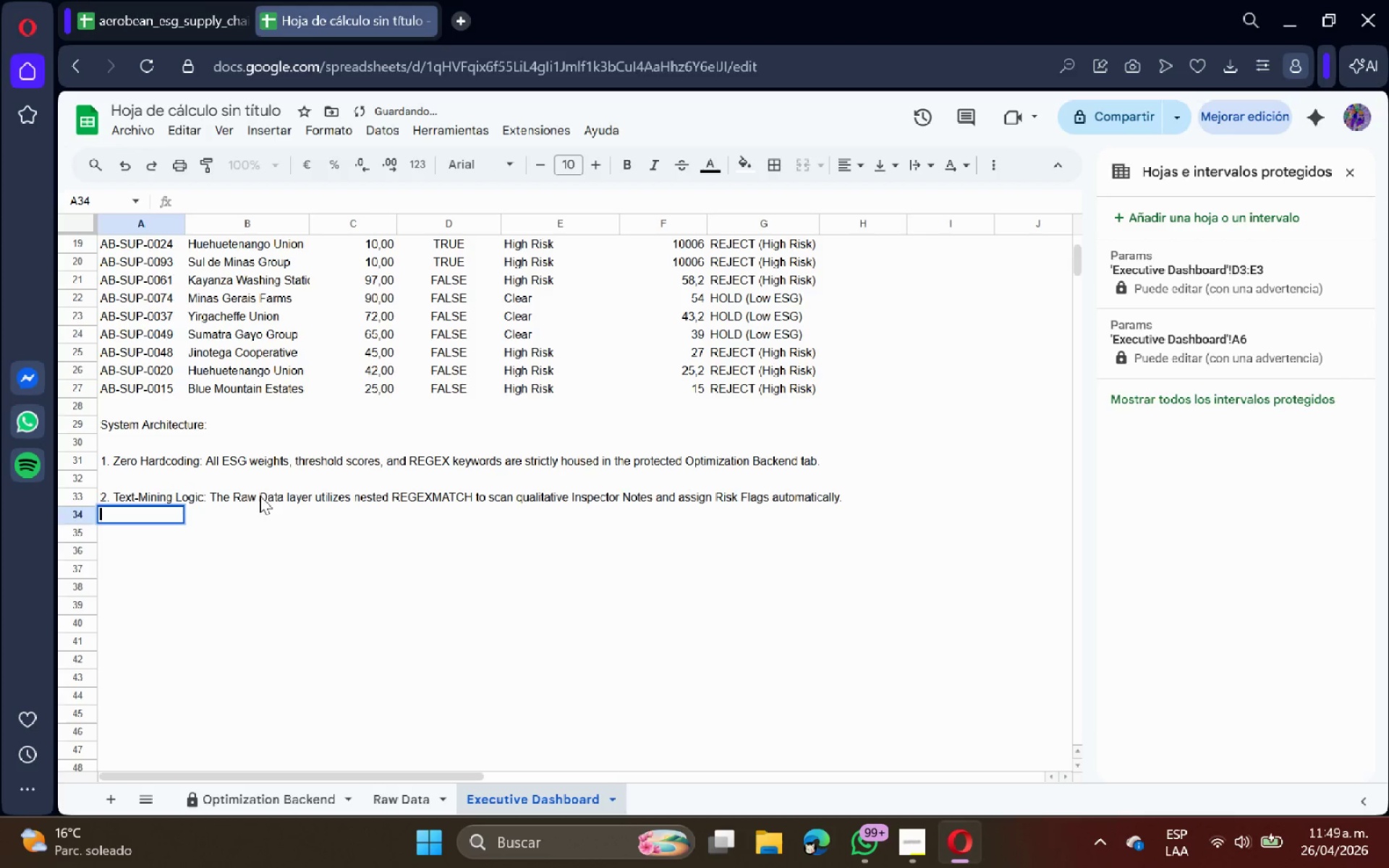 
key(Enter)
 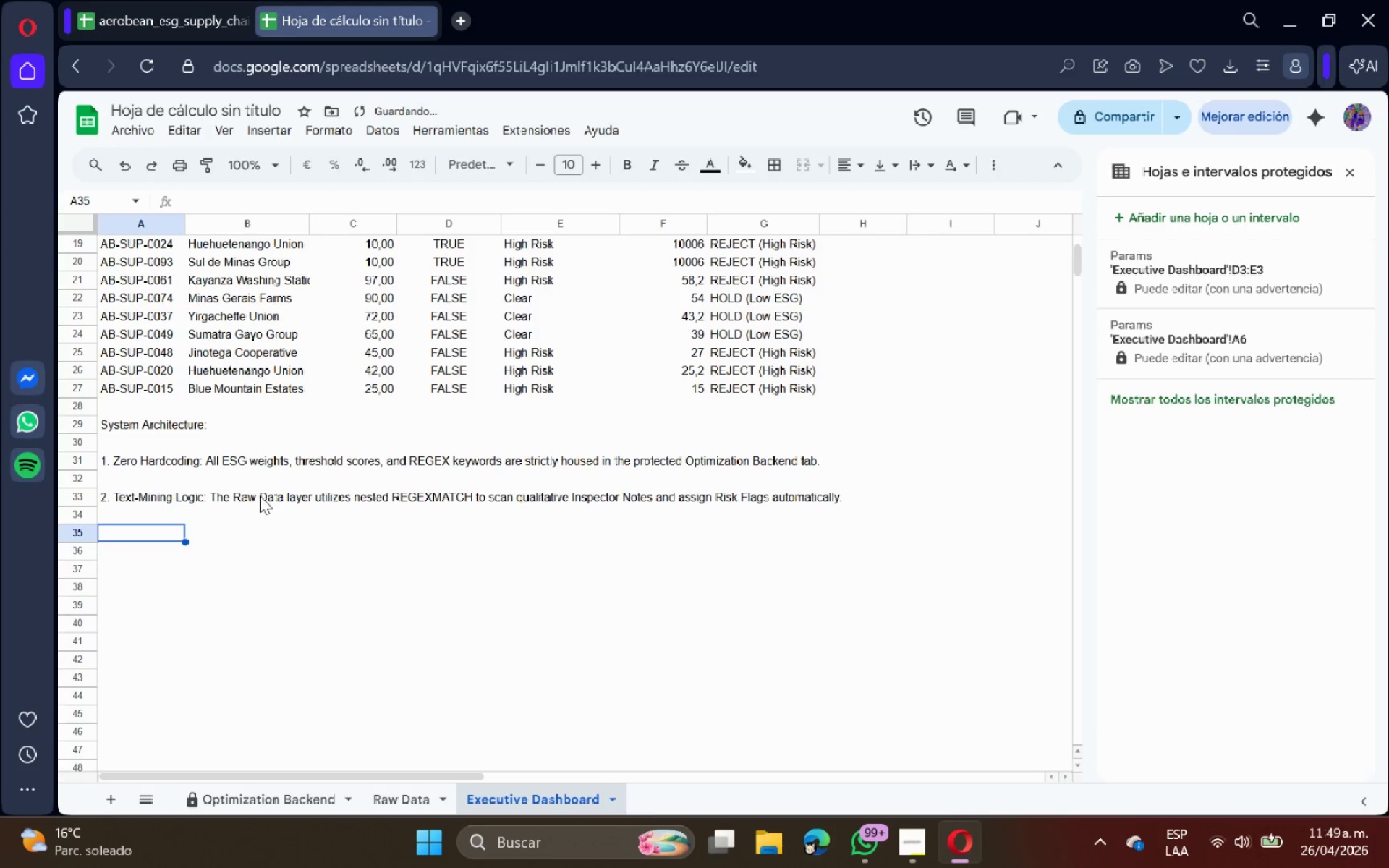 
type(3. Export )
key(Backspace)
type(-Proof Usubility> The dynamic matrix below is powered by a ormula-integra)
 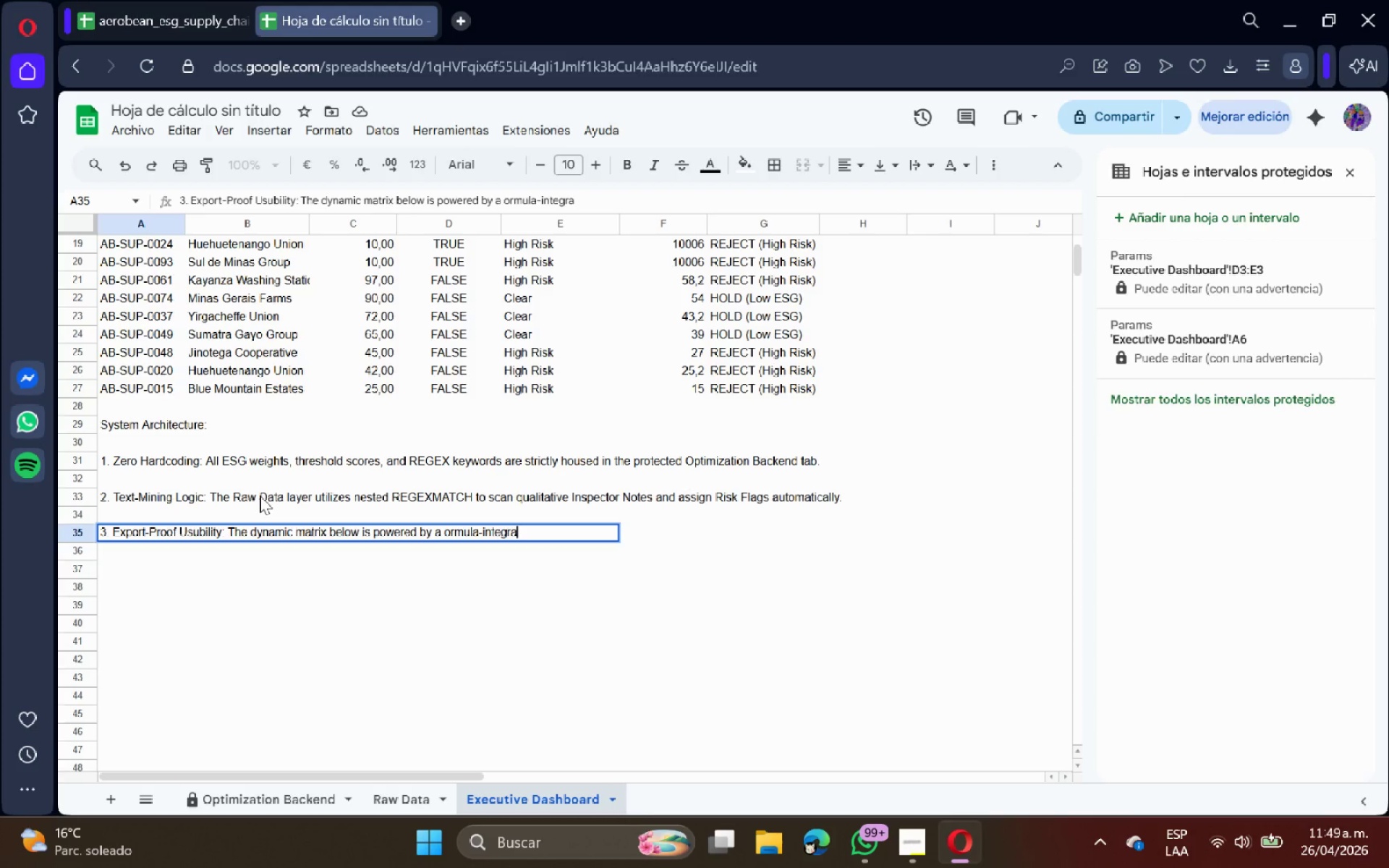 
type(ted QUERY linked to a cell-based validari)
key(Backspace)
key(Backspace)
type(tion dropdown)
 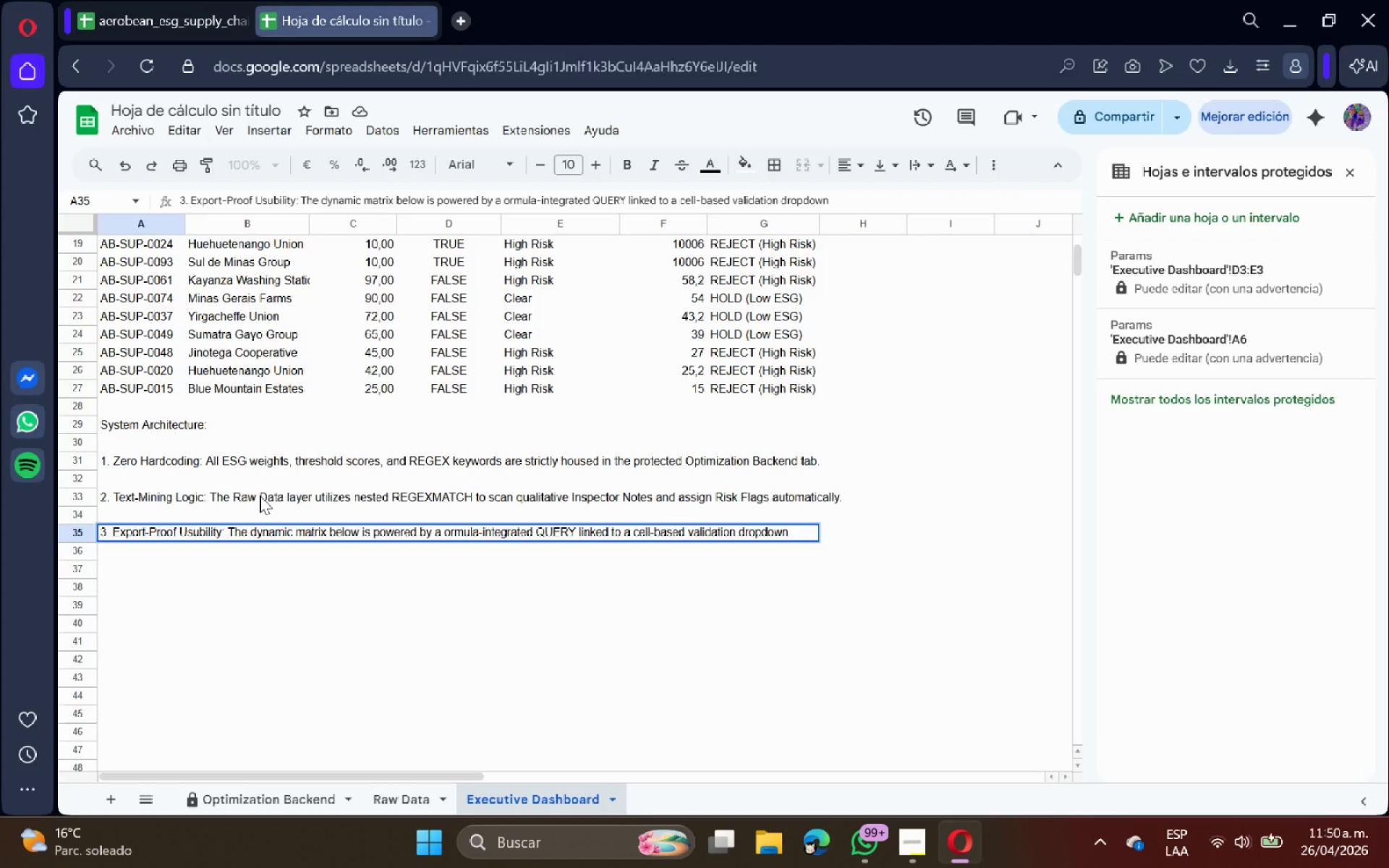 
type( 8B2)
key(Backspace)
key(Backspace)
key(Backspace)
type(*B2( )
key(Backspace)
type(, enruing)
key(Backspace)
key(Backspace)
key(Backspace)
key(Backspace)
key(Backspace)
type(suring cross-platform sta i)
key(Backspace)
key(Backspace)
type(bility )
 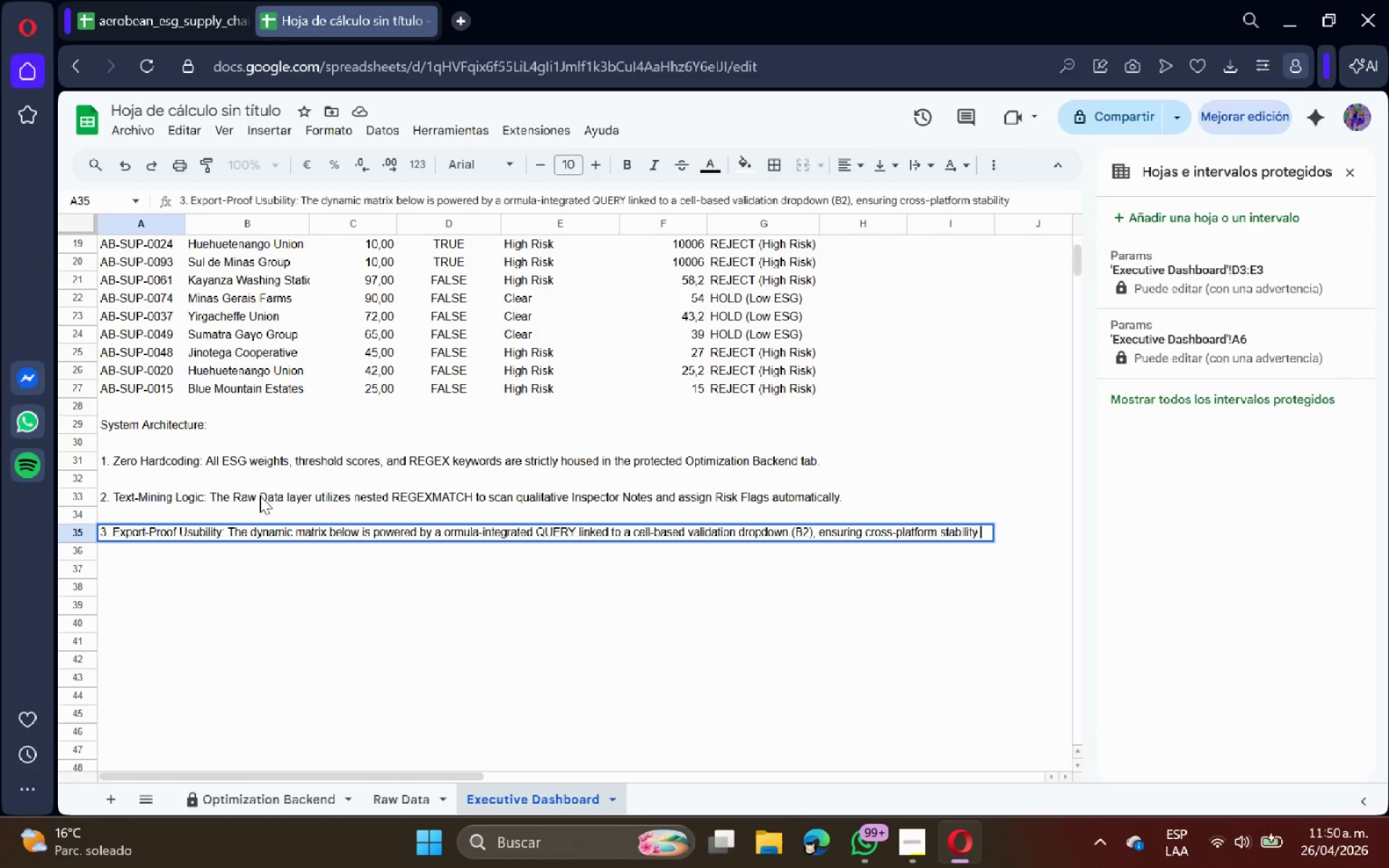 
wait(5.91)
 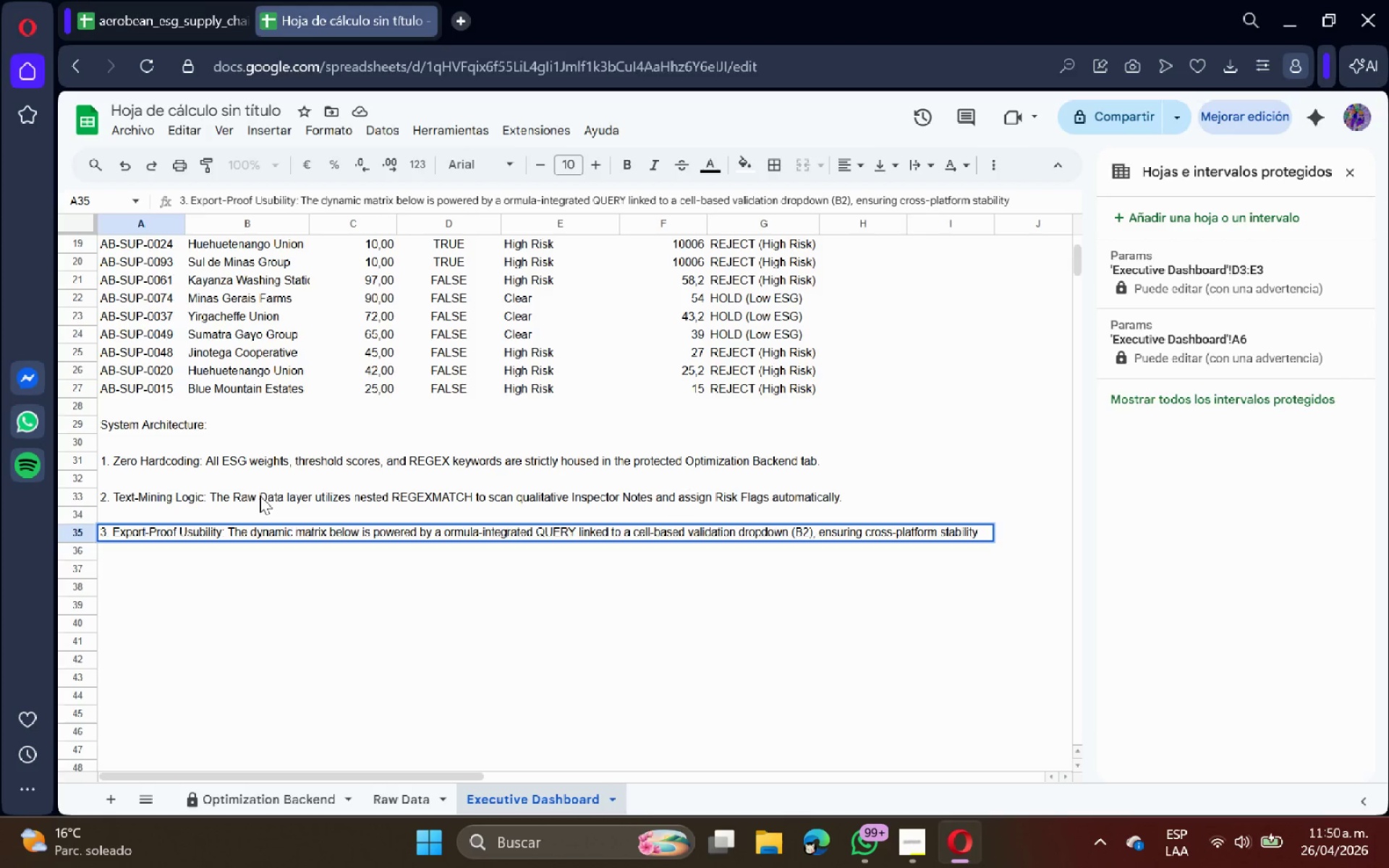 
type(*Google Sheets ^ .xlsx()
 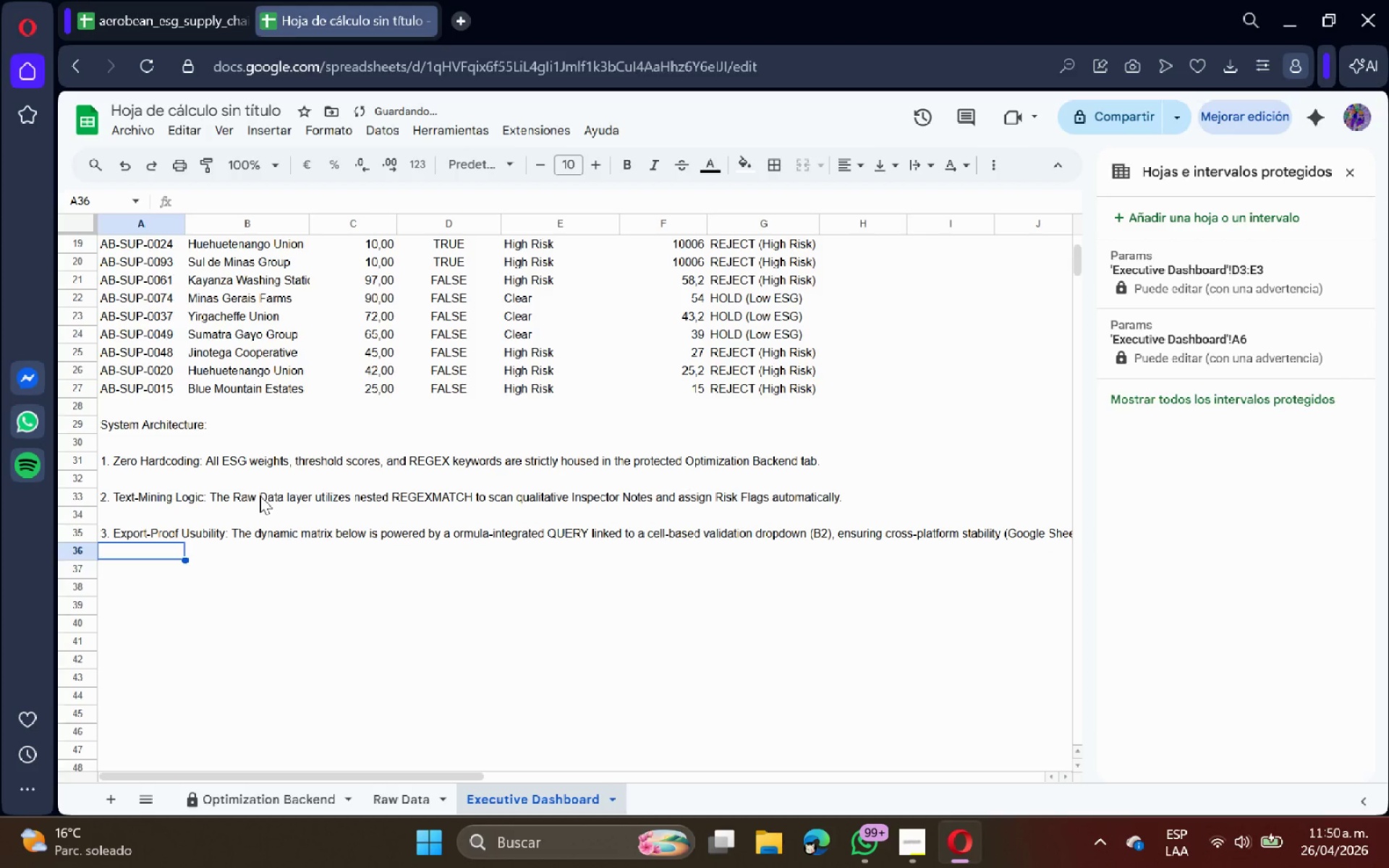 
 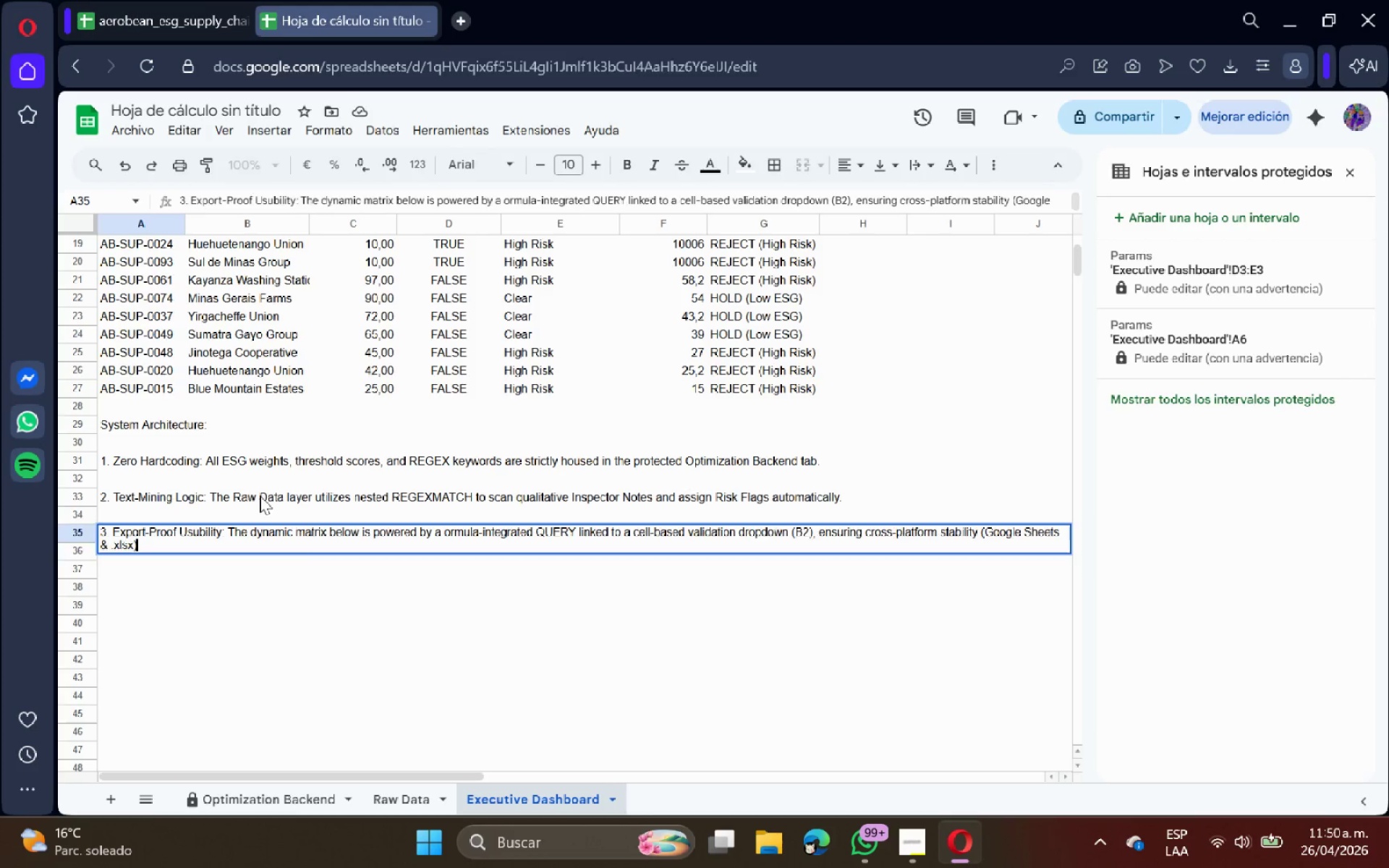 
key(Enter)
 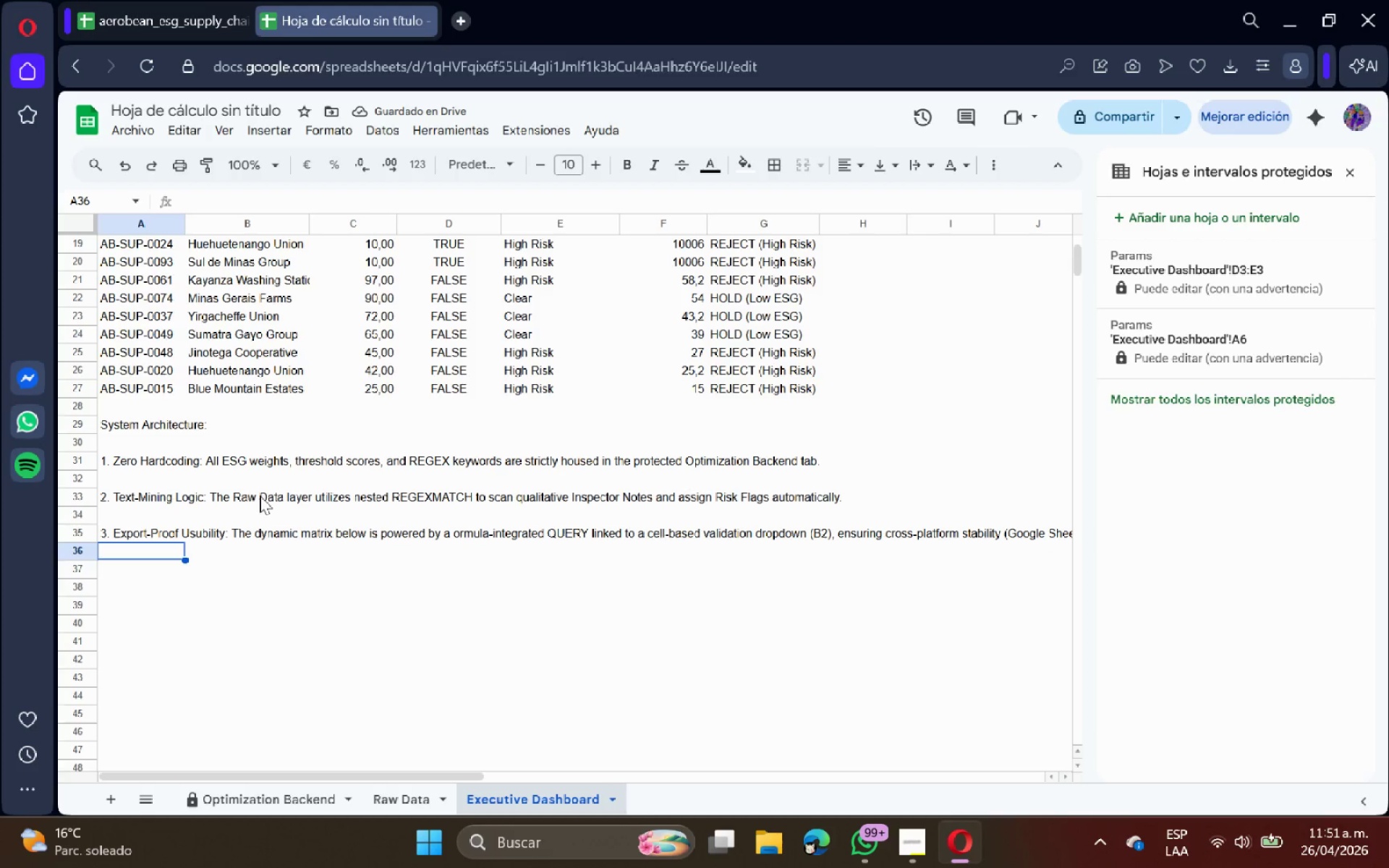 
scroll: coordinate [239, 546], scroll_direction: none, amount: 0.0
 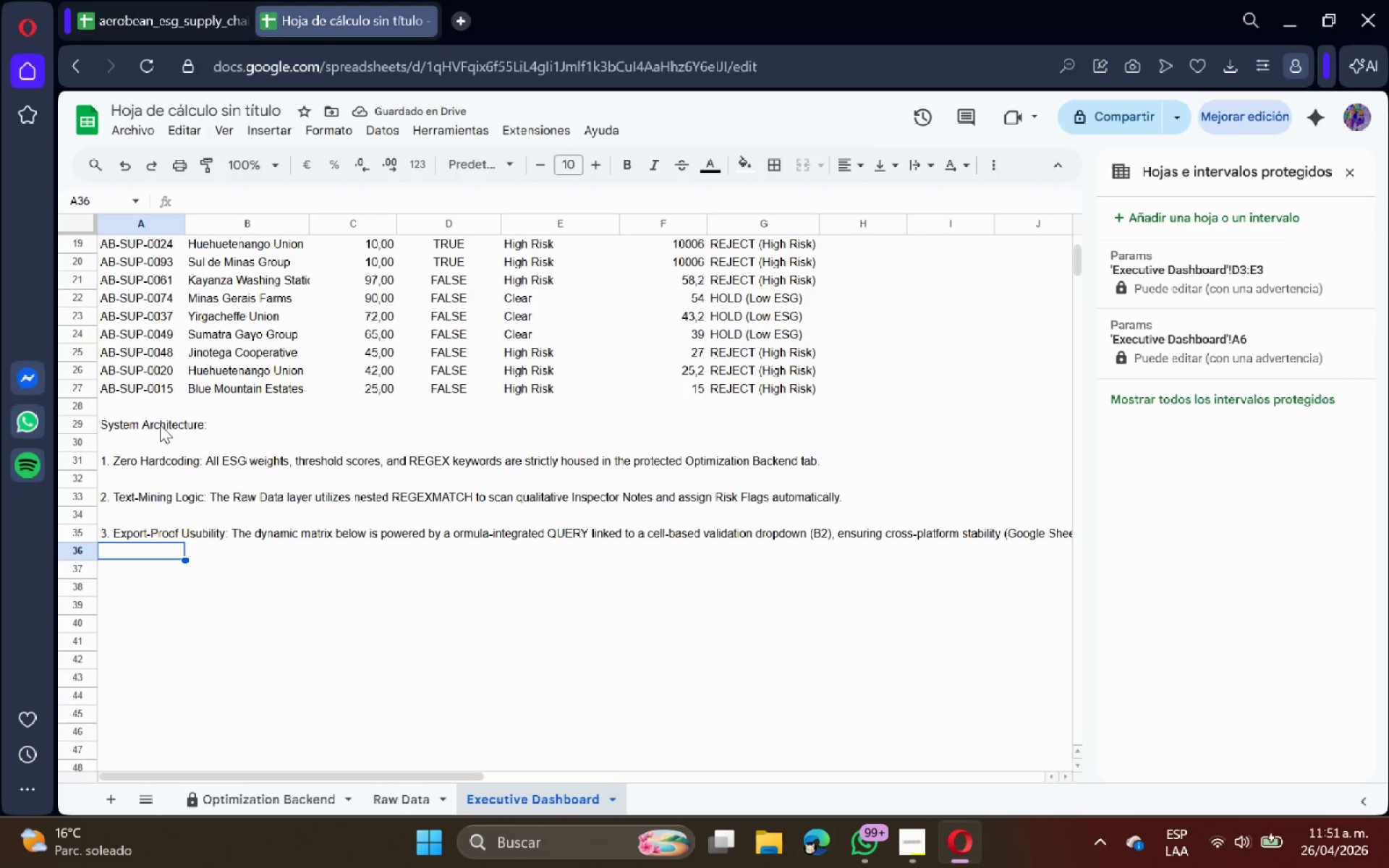 
left_click([161, 422])
 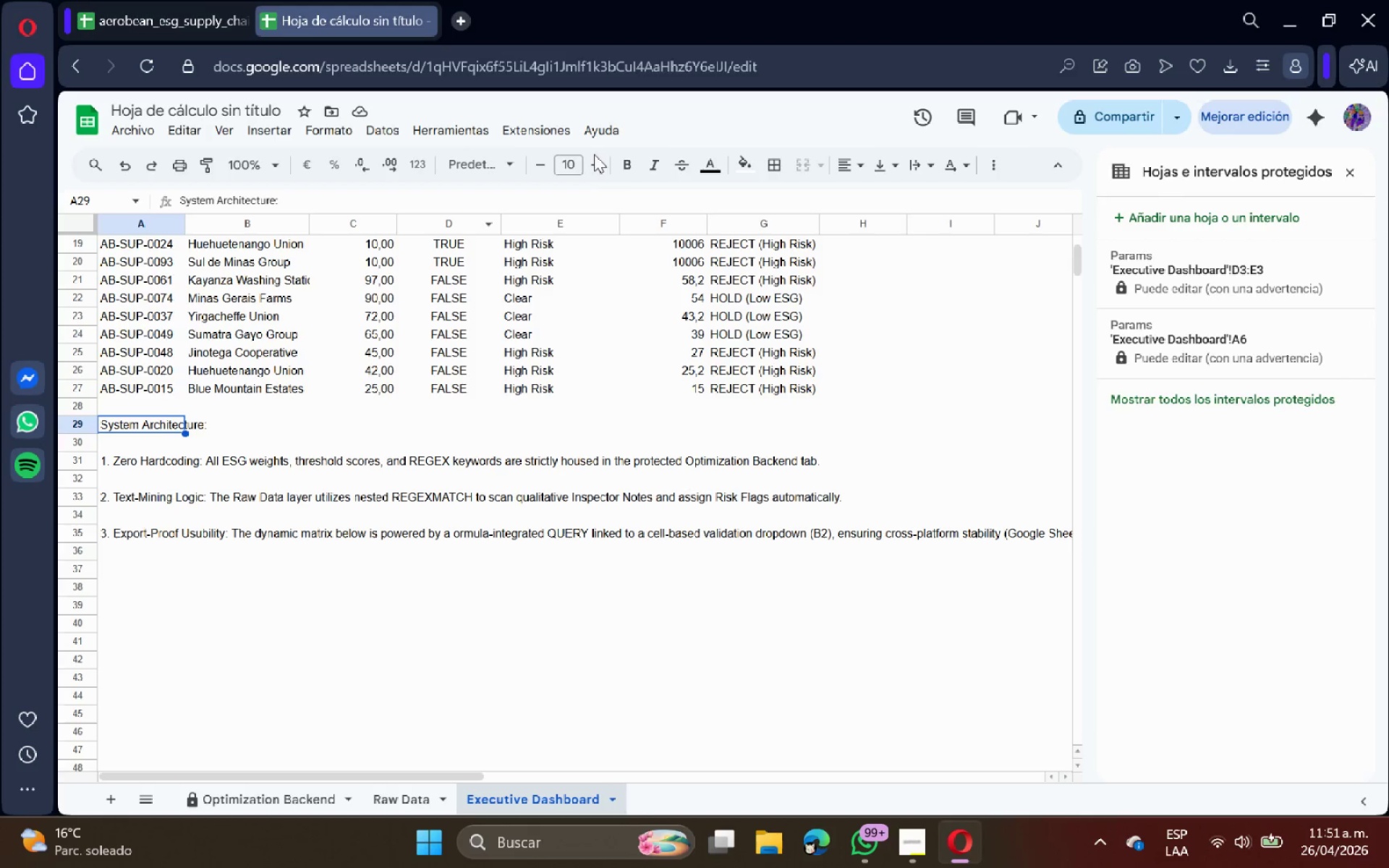 
left_click([621, 166])
 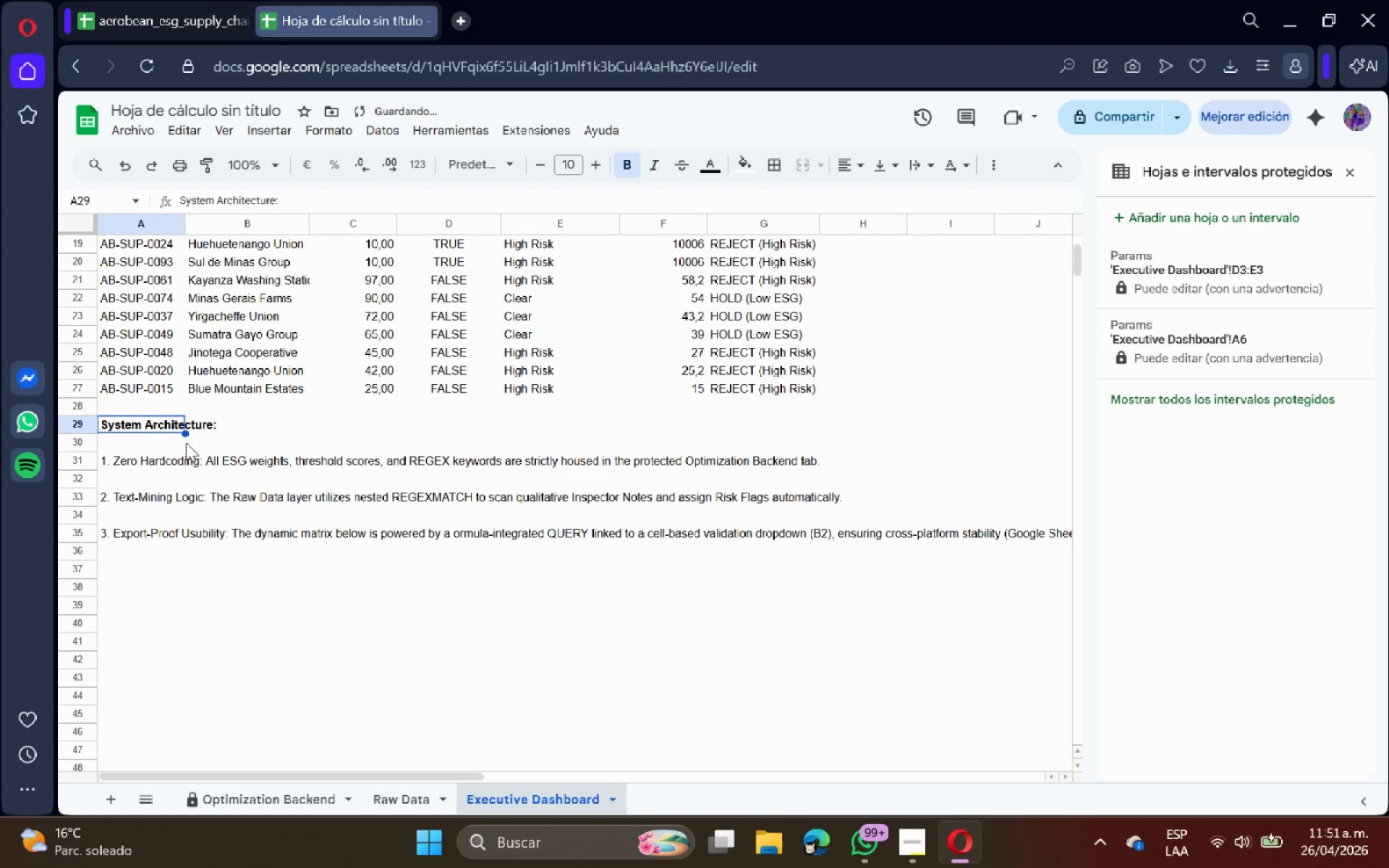 
left_click([142, 454])
 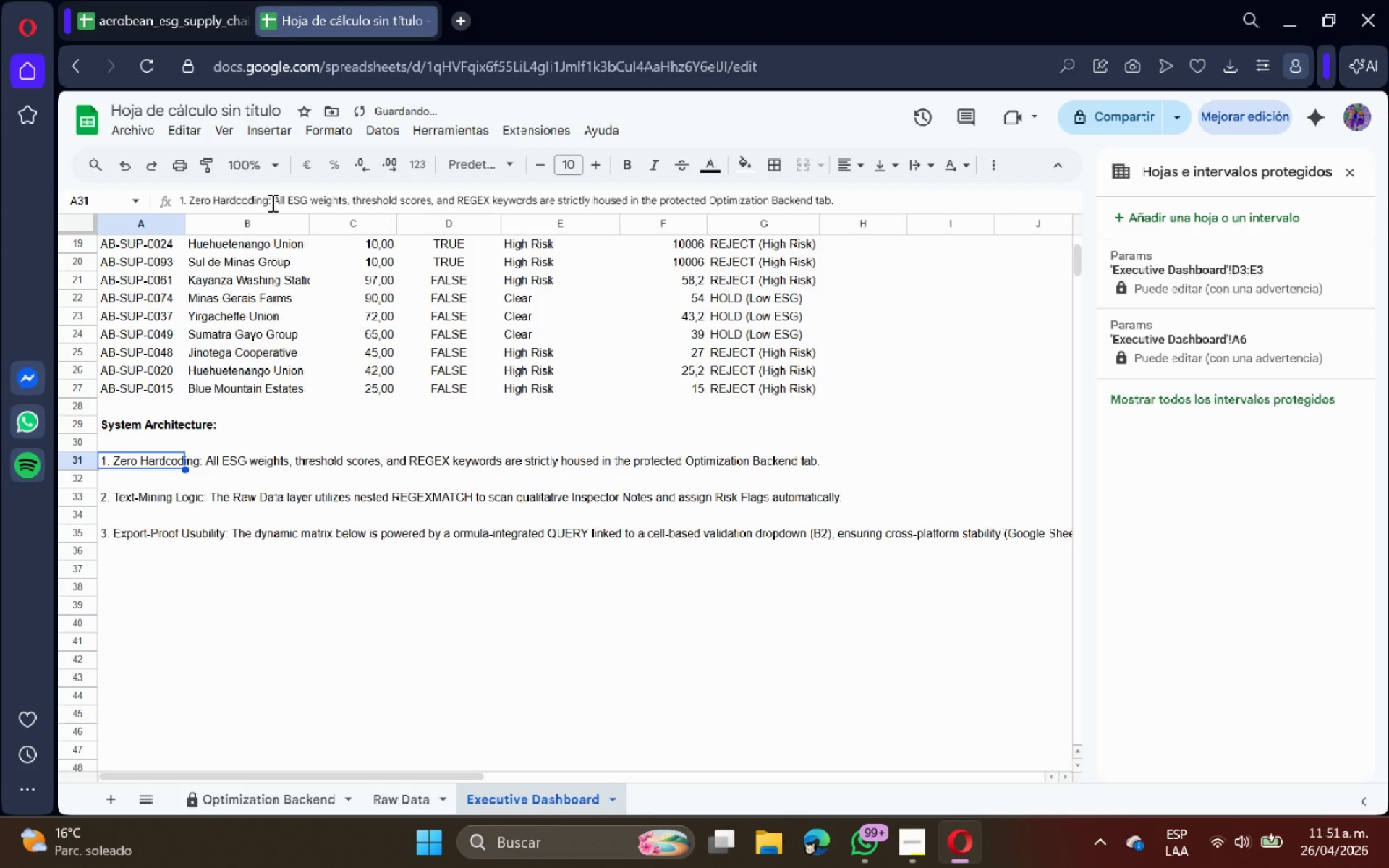 
left_click_drag(start_coordinate=[271, 203], to_coordinate=[162, 207])
 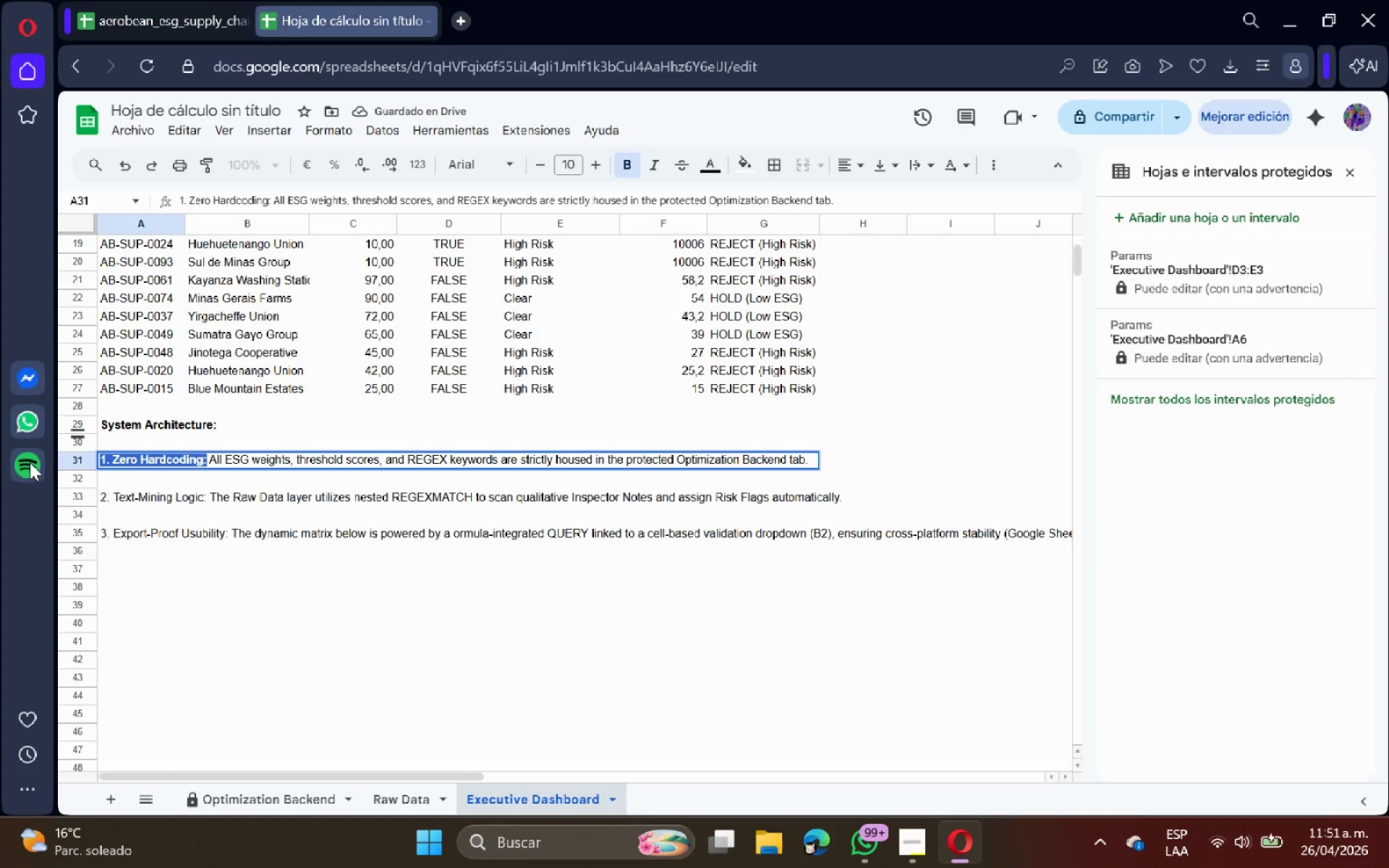 
left_click([169, 504])
 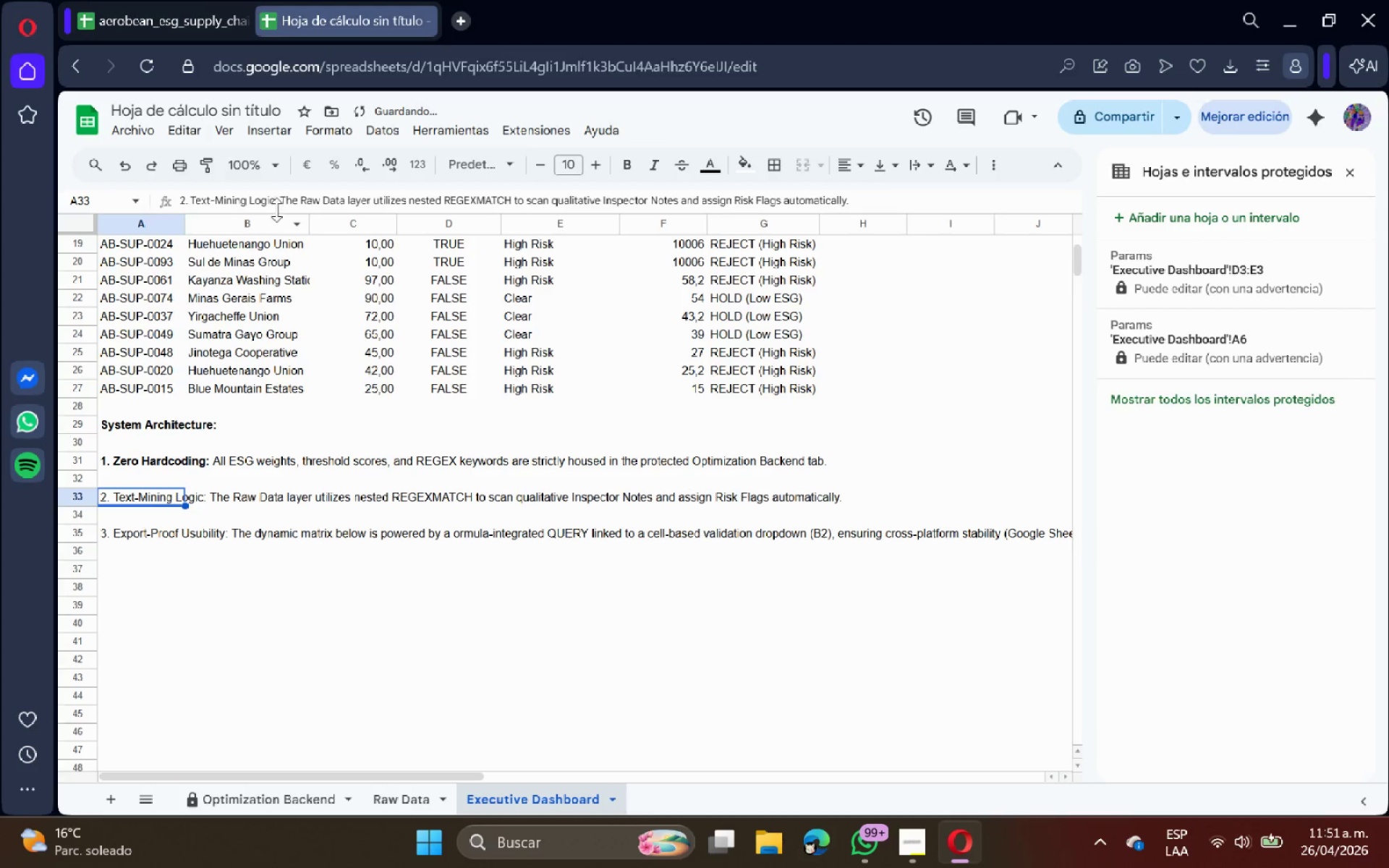 
left_click_drag(start_coordinate=[277, 205], to_coordinate=[173, 212])
 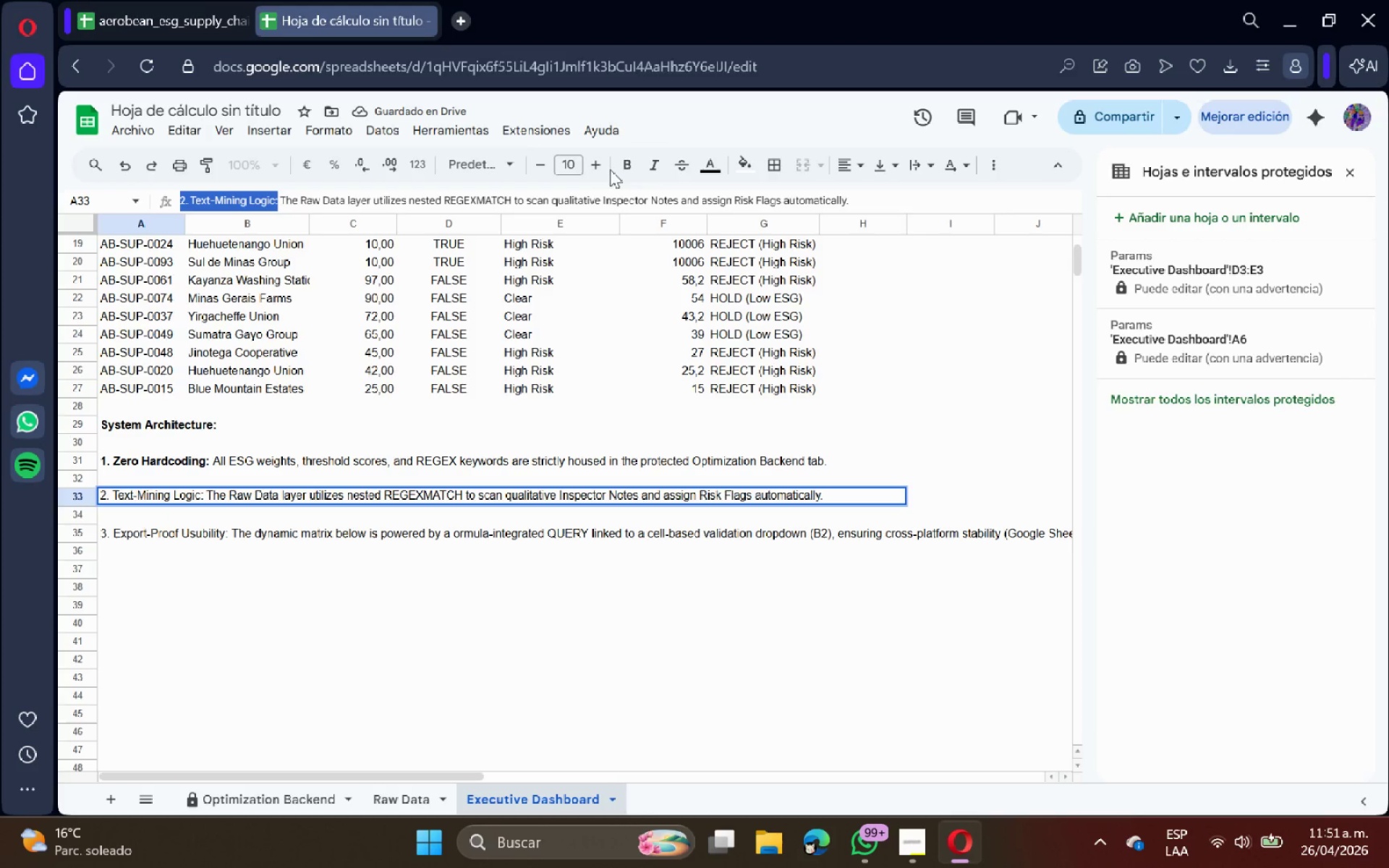 
left_click([622, 168])
 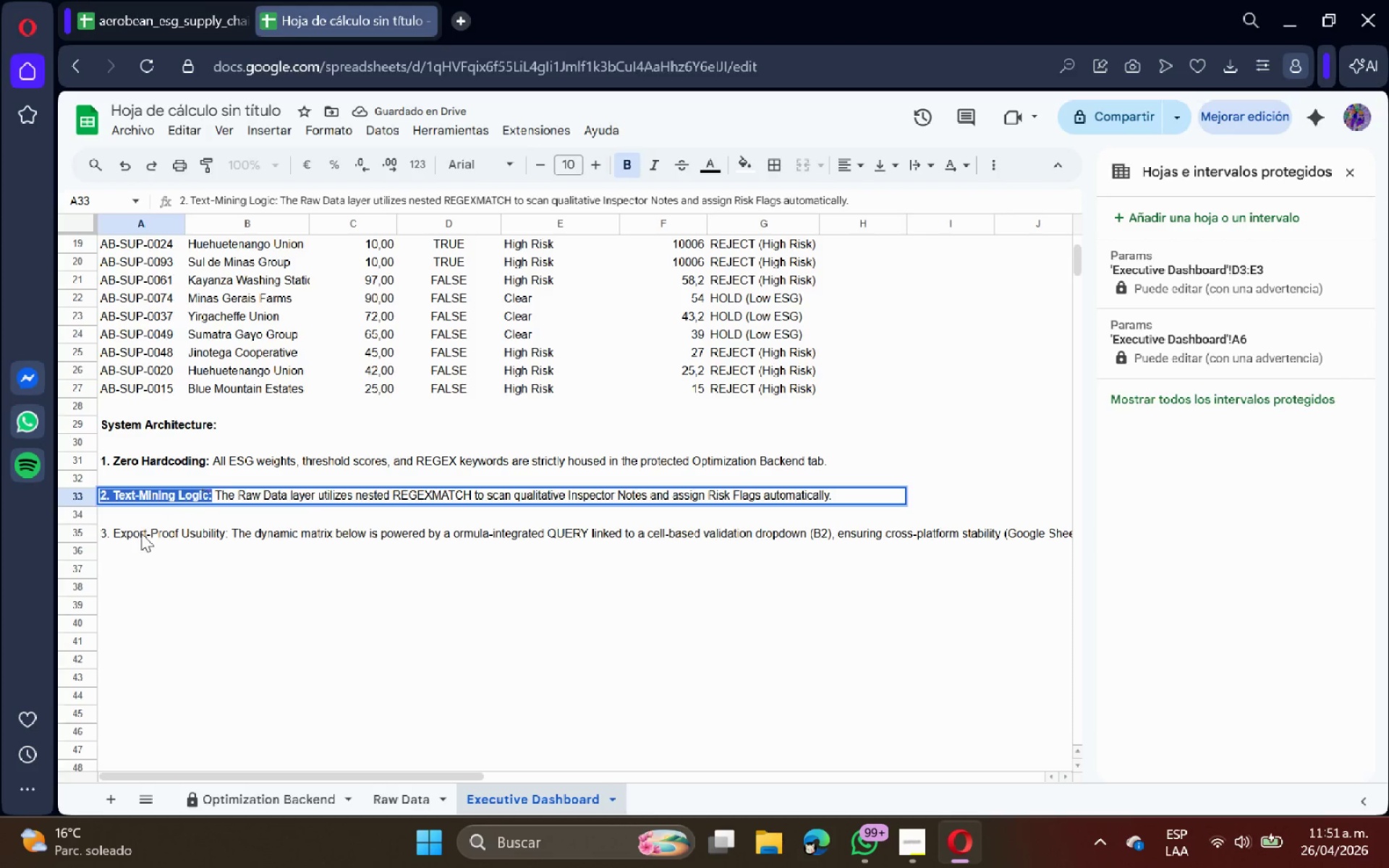 
left_click([141, 533])
 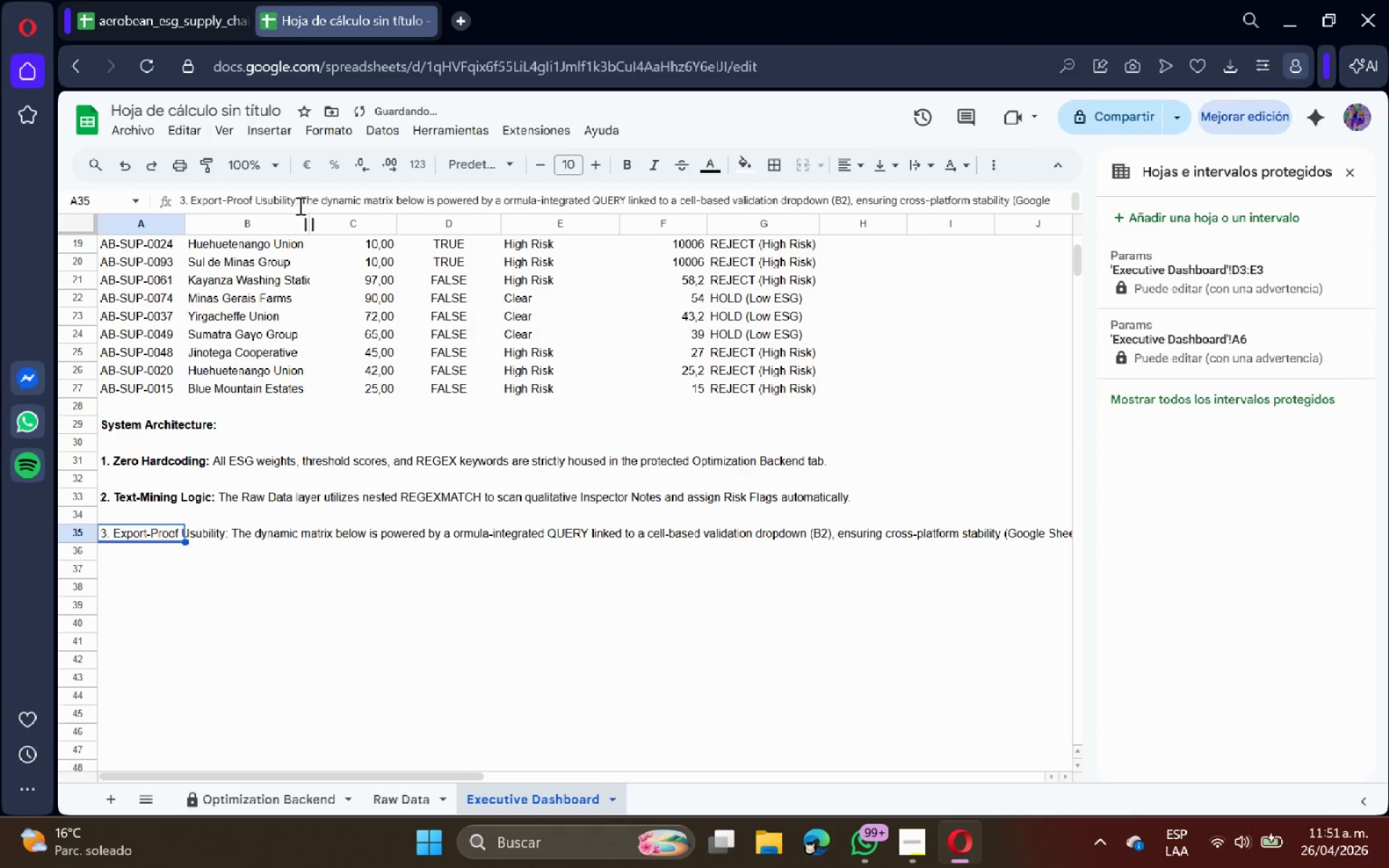 
left_click_drag(start_coordinate=[299, 205], to_coordinate=[196, 218])
 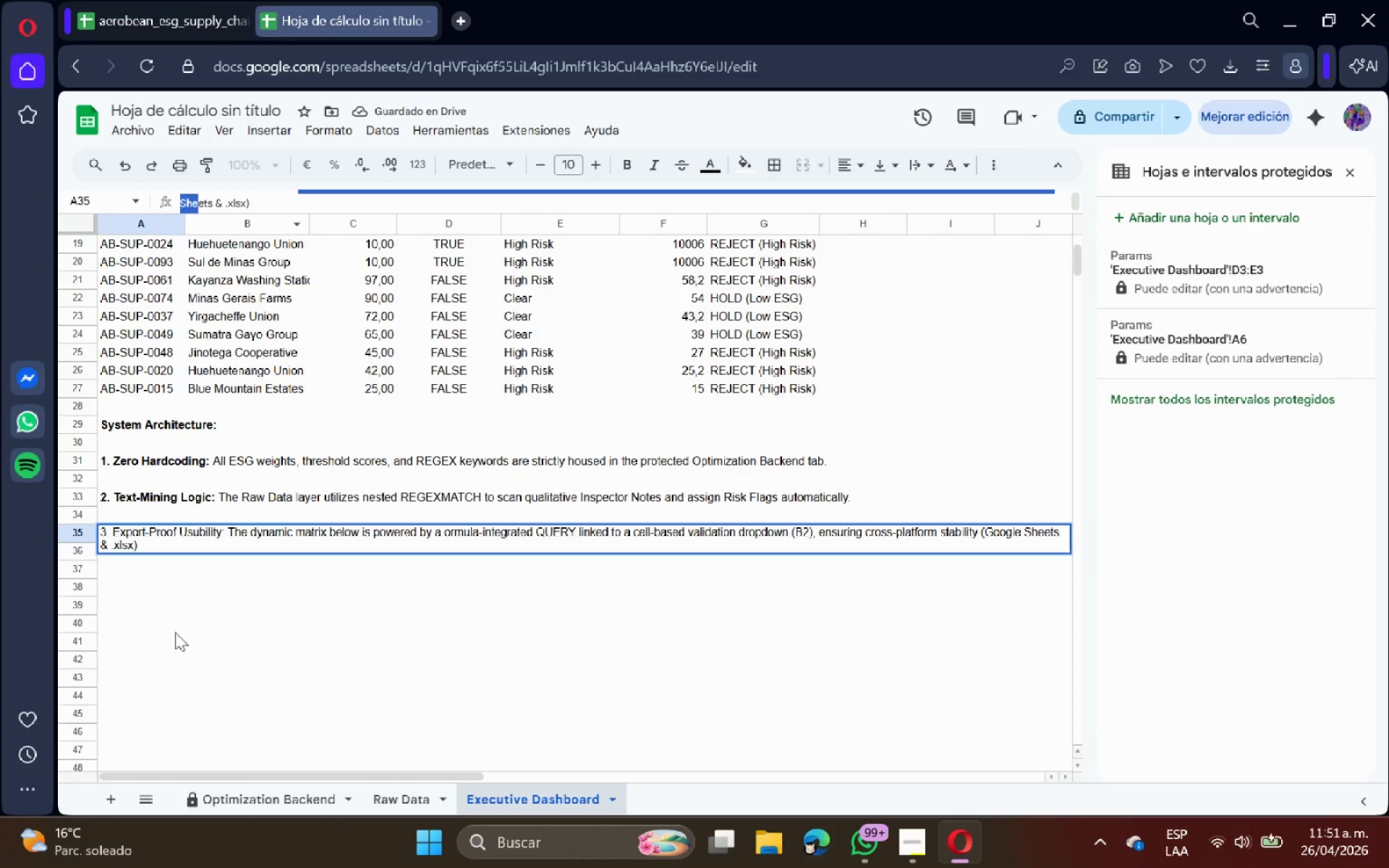 
left_click([204, 545])
 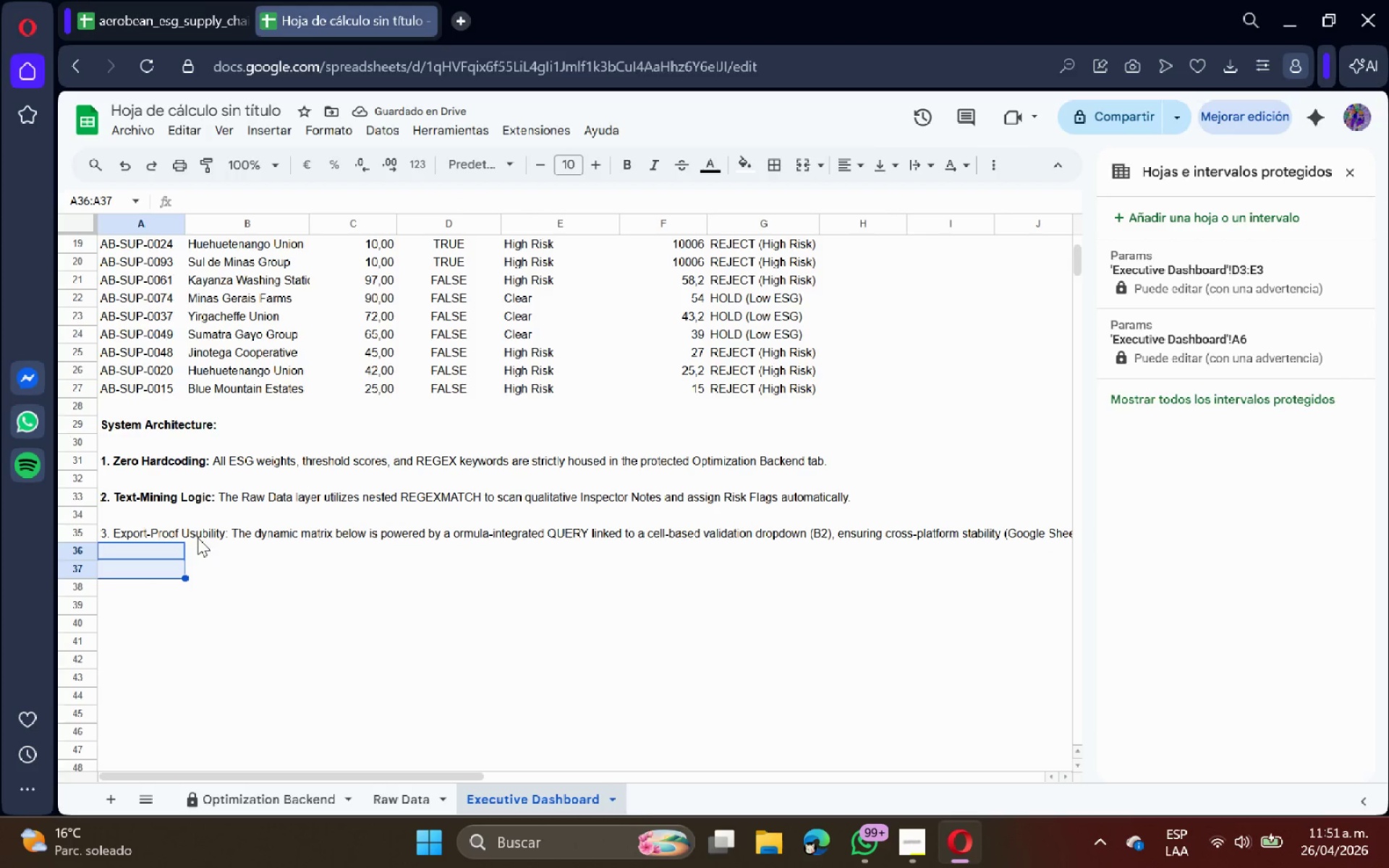 
left_click([375, 550])
 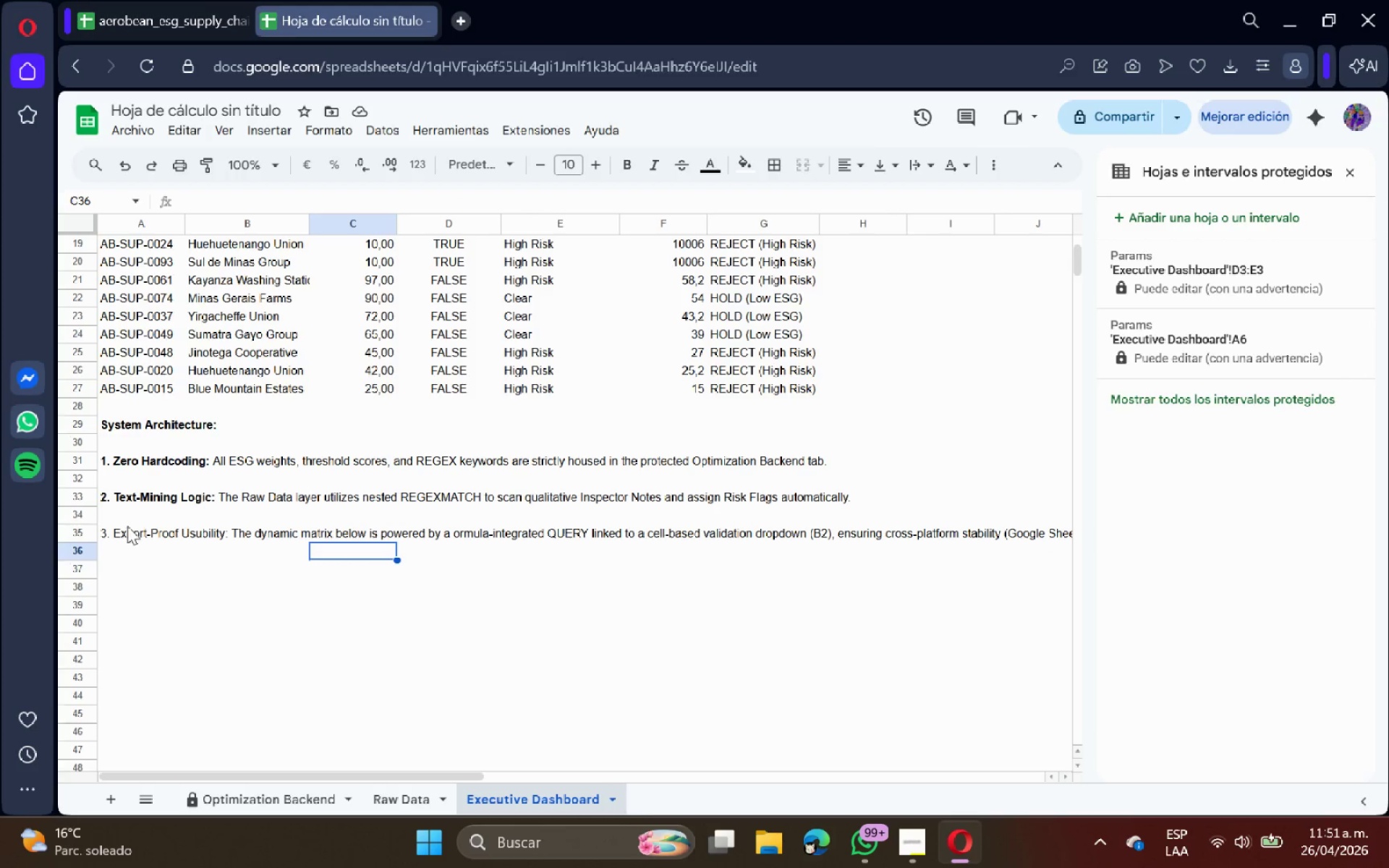 
left_click_drag(start_coordinate=[131, 531], to_coordinate=[661, 534])
 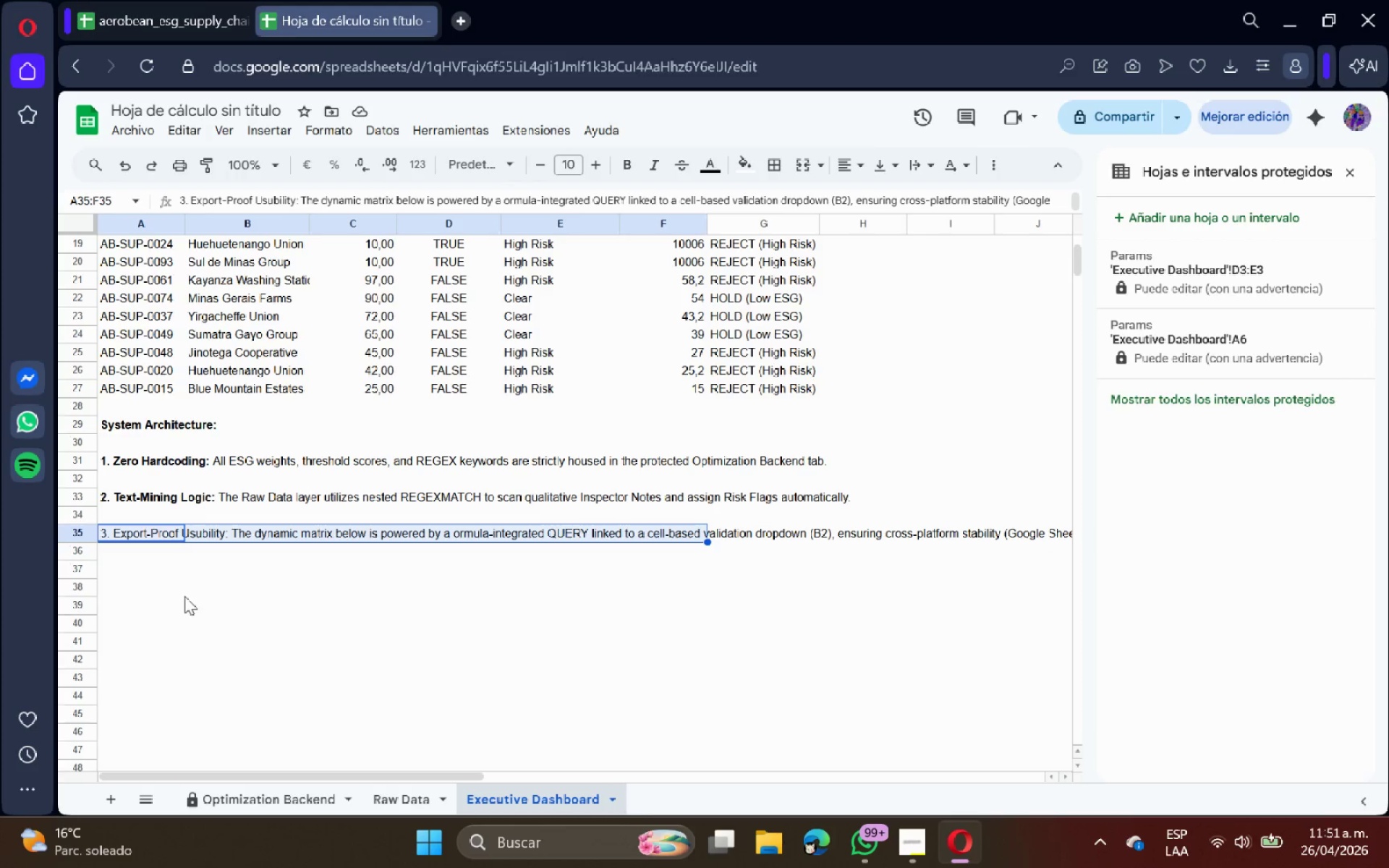 
left_click([183, 596])
 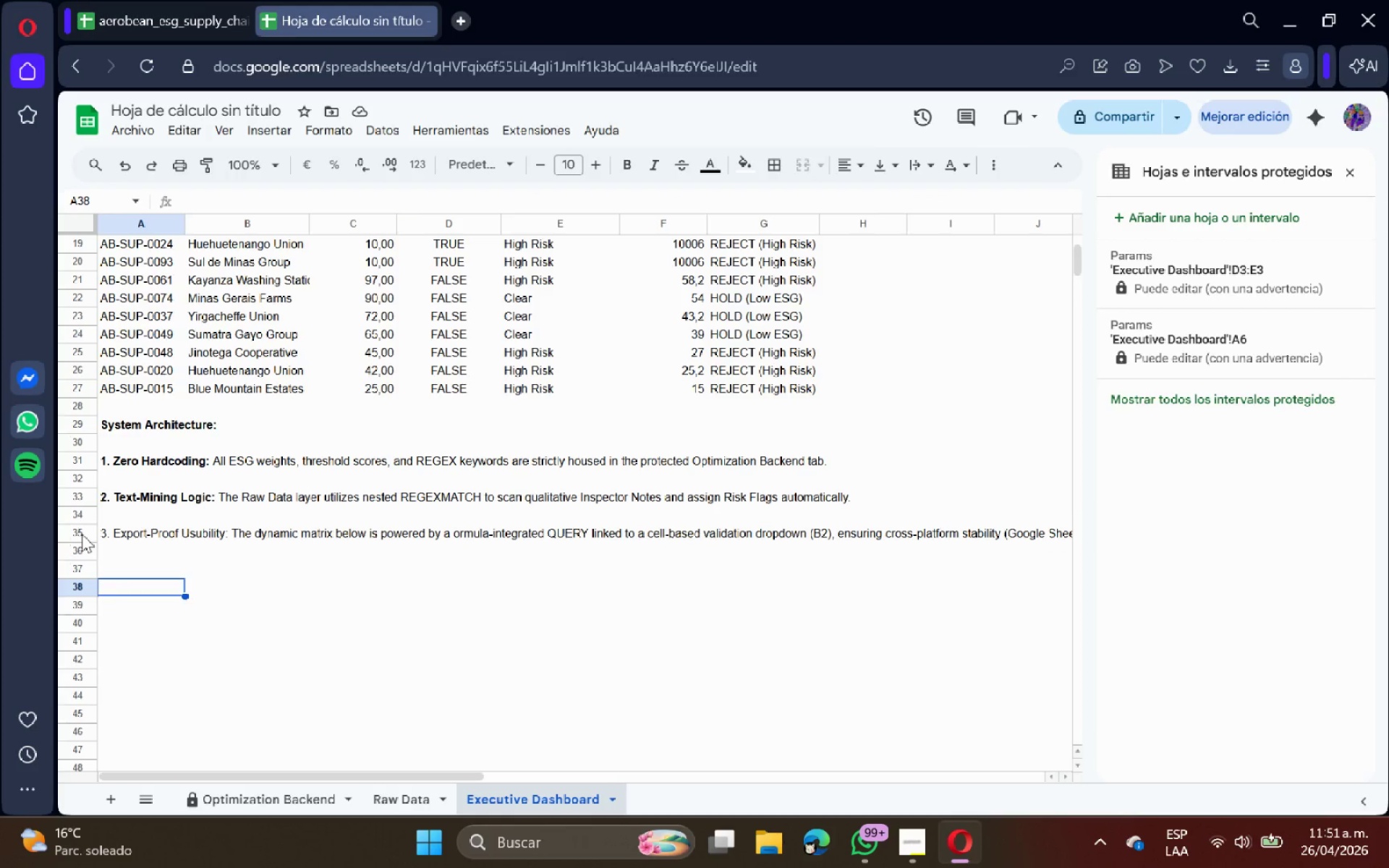 
left_click_drag(start_coordinate=[82, 534], to_coordinate=[85, 552])
 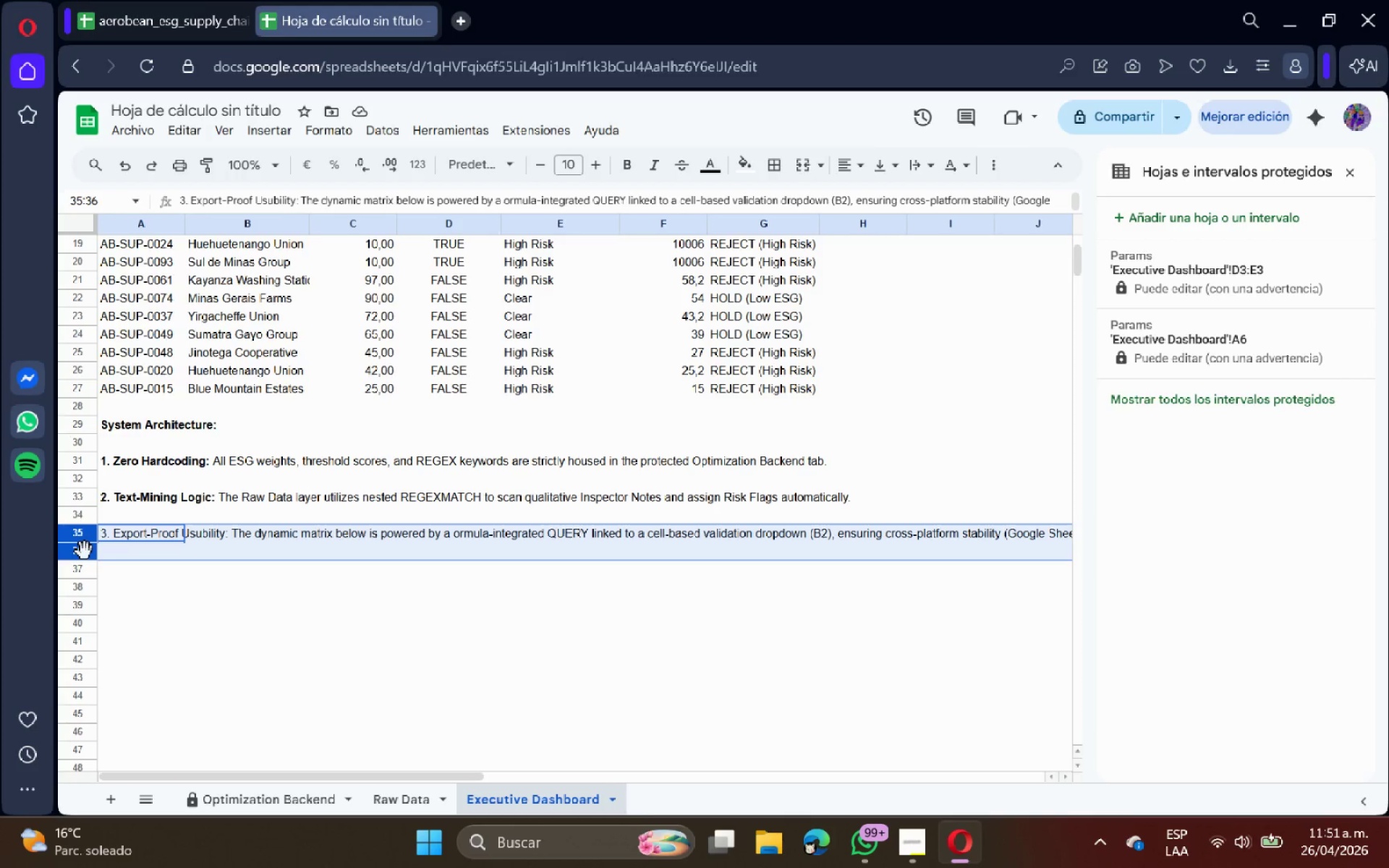 
right_click([85, 551])
 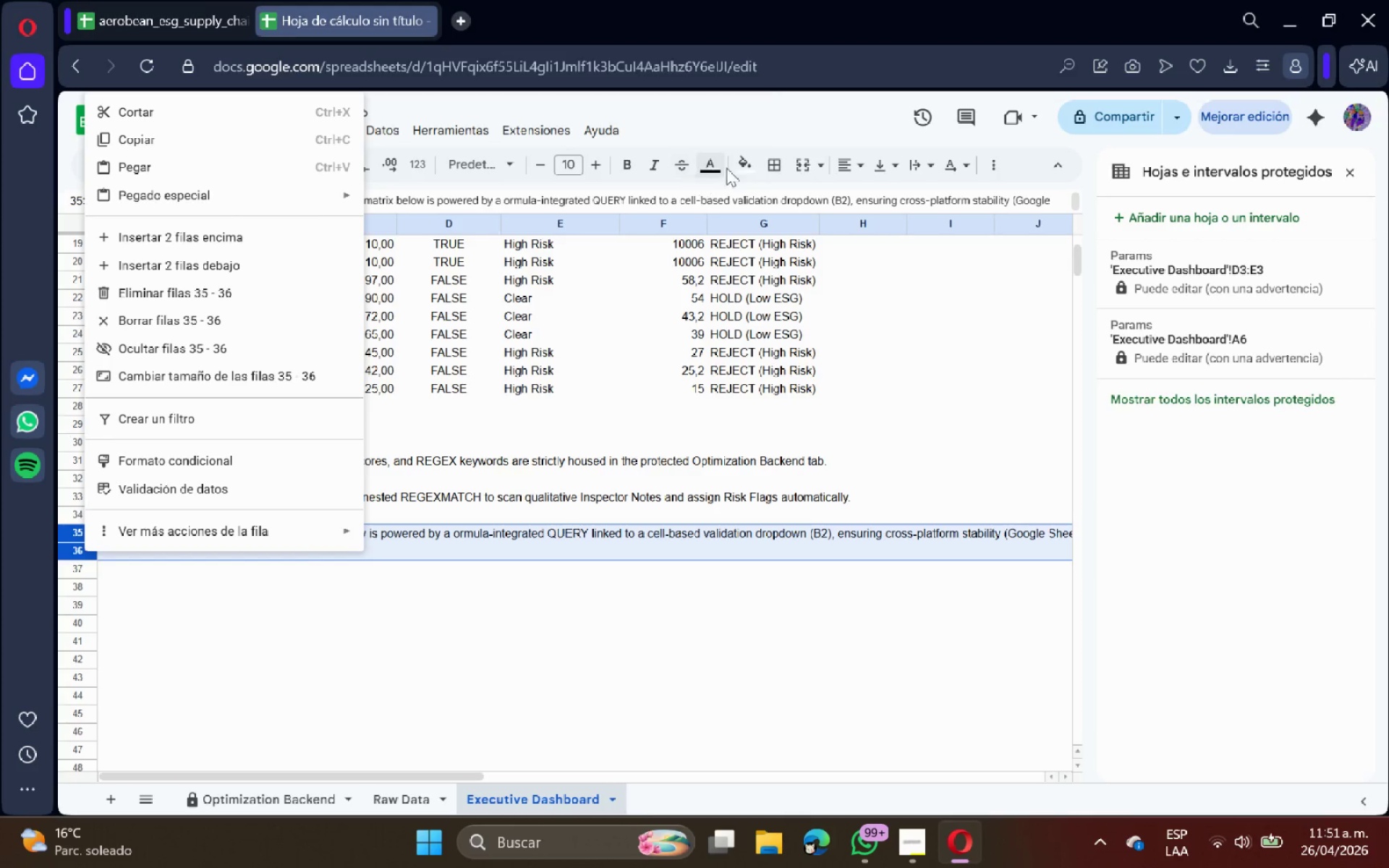 
left_click([806, 162])
 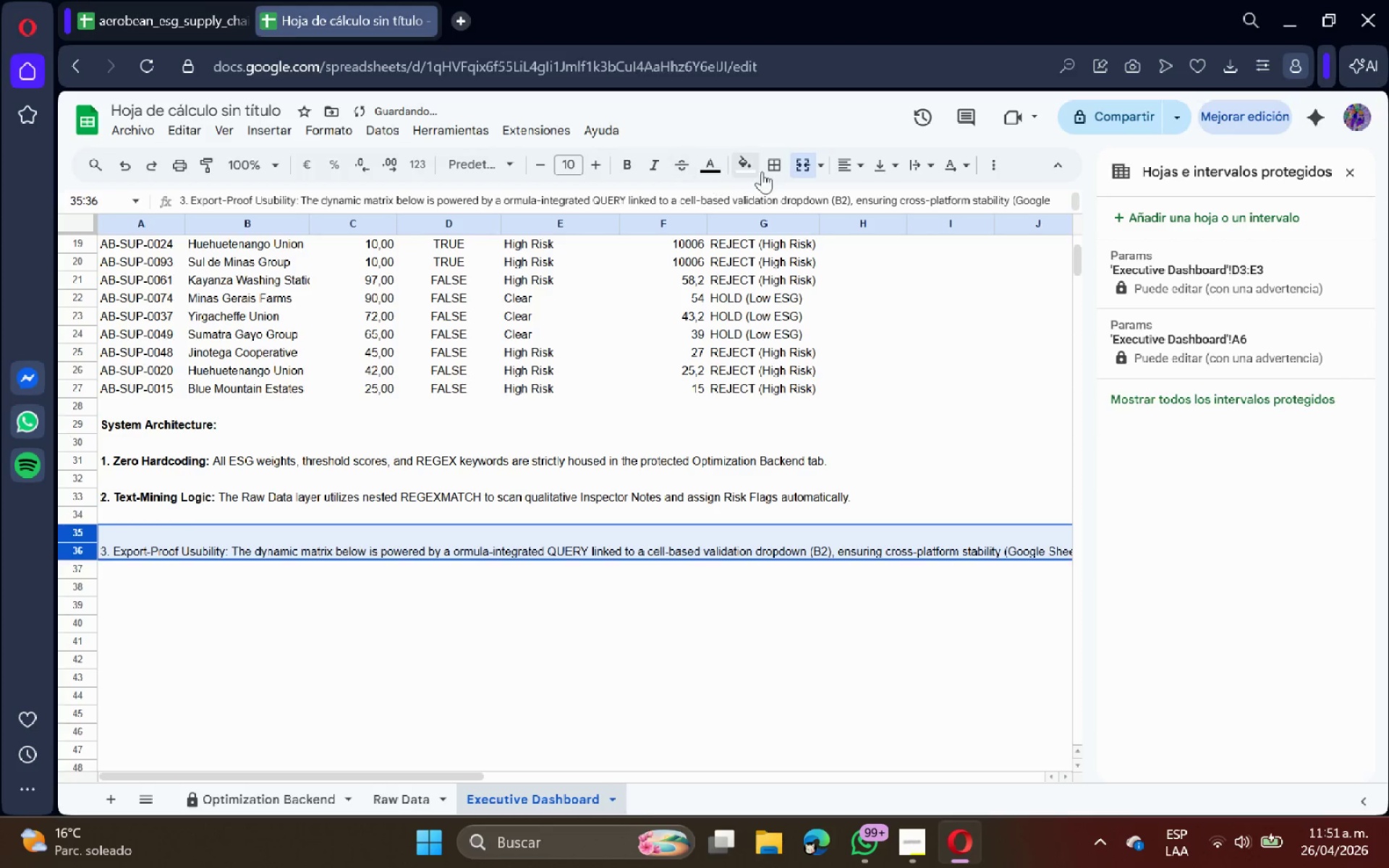 
left_click([883, 163])
 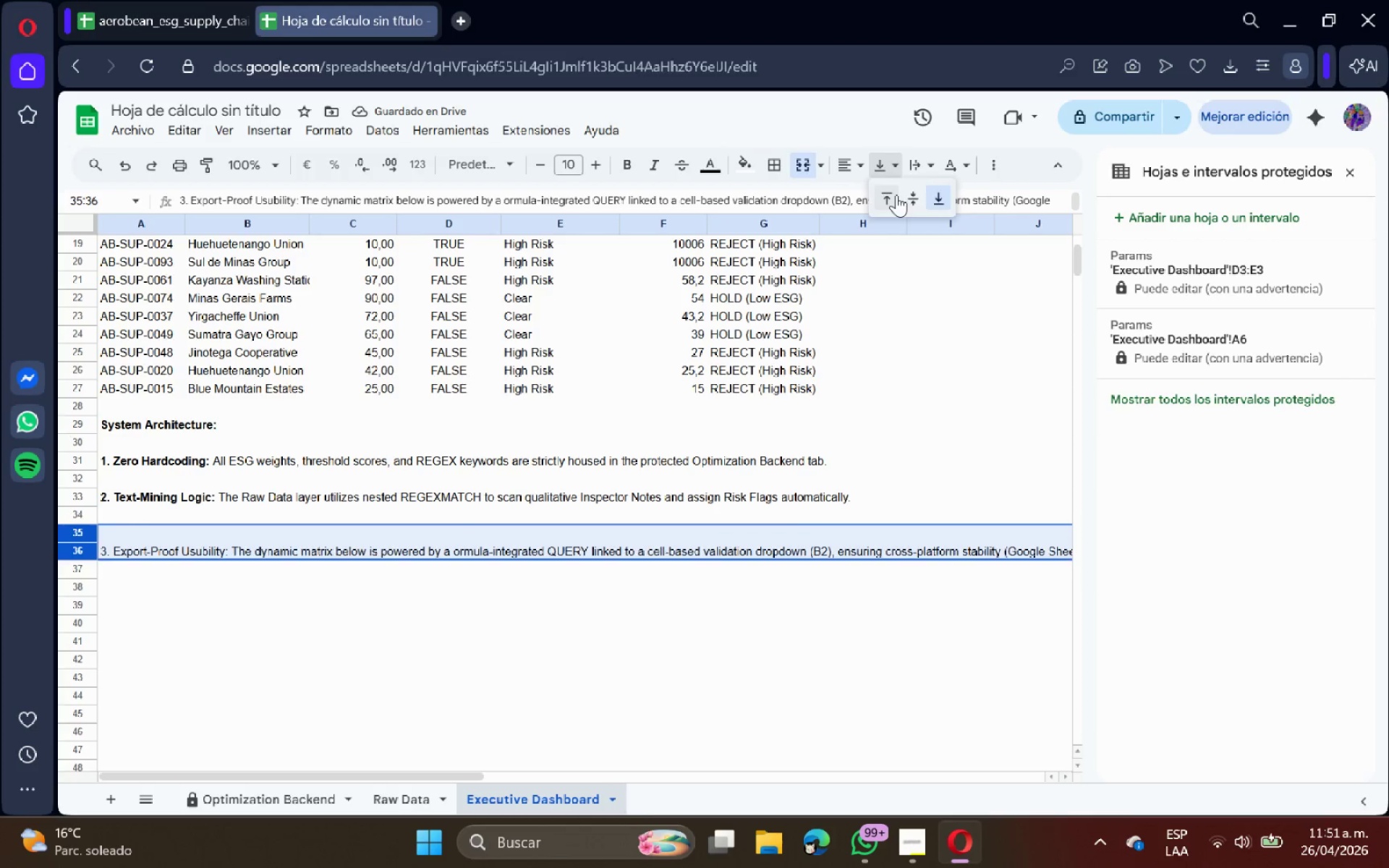 
left_click([896, 195])
 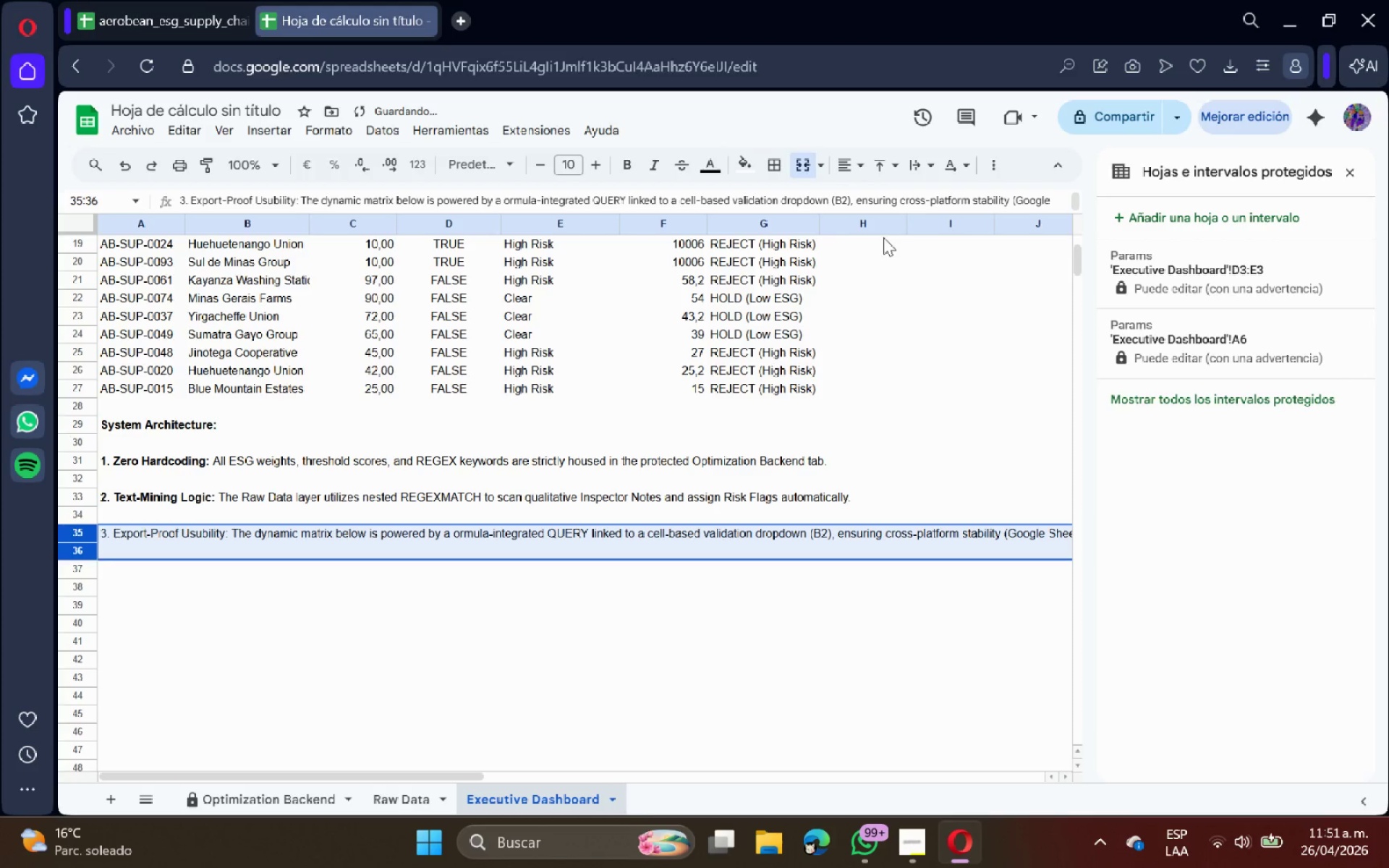 
left_click([899, 163])
 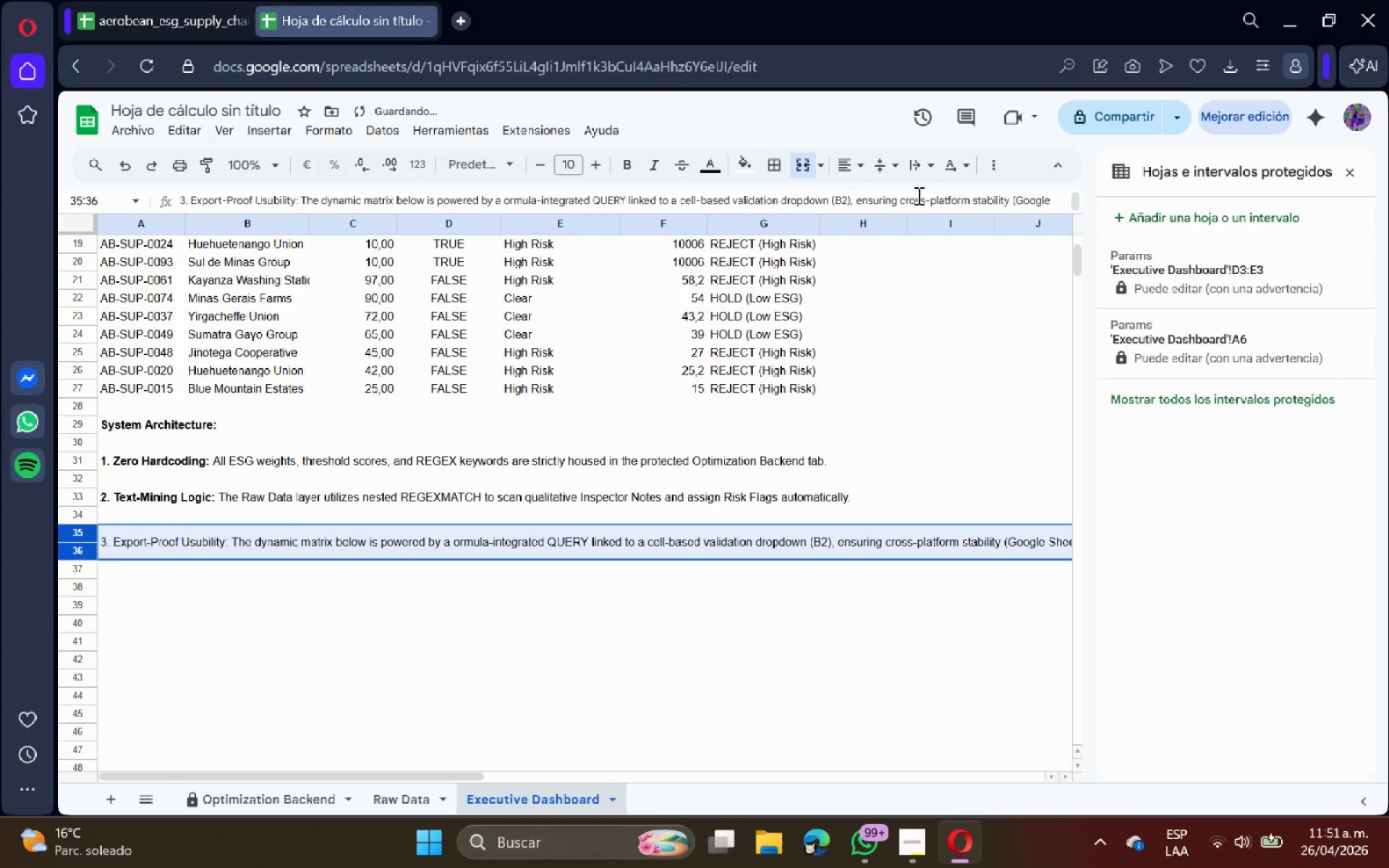 
left_click([909, 164])
 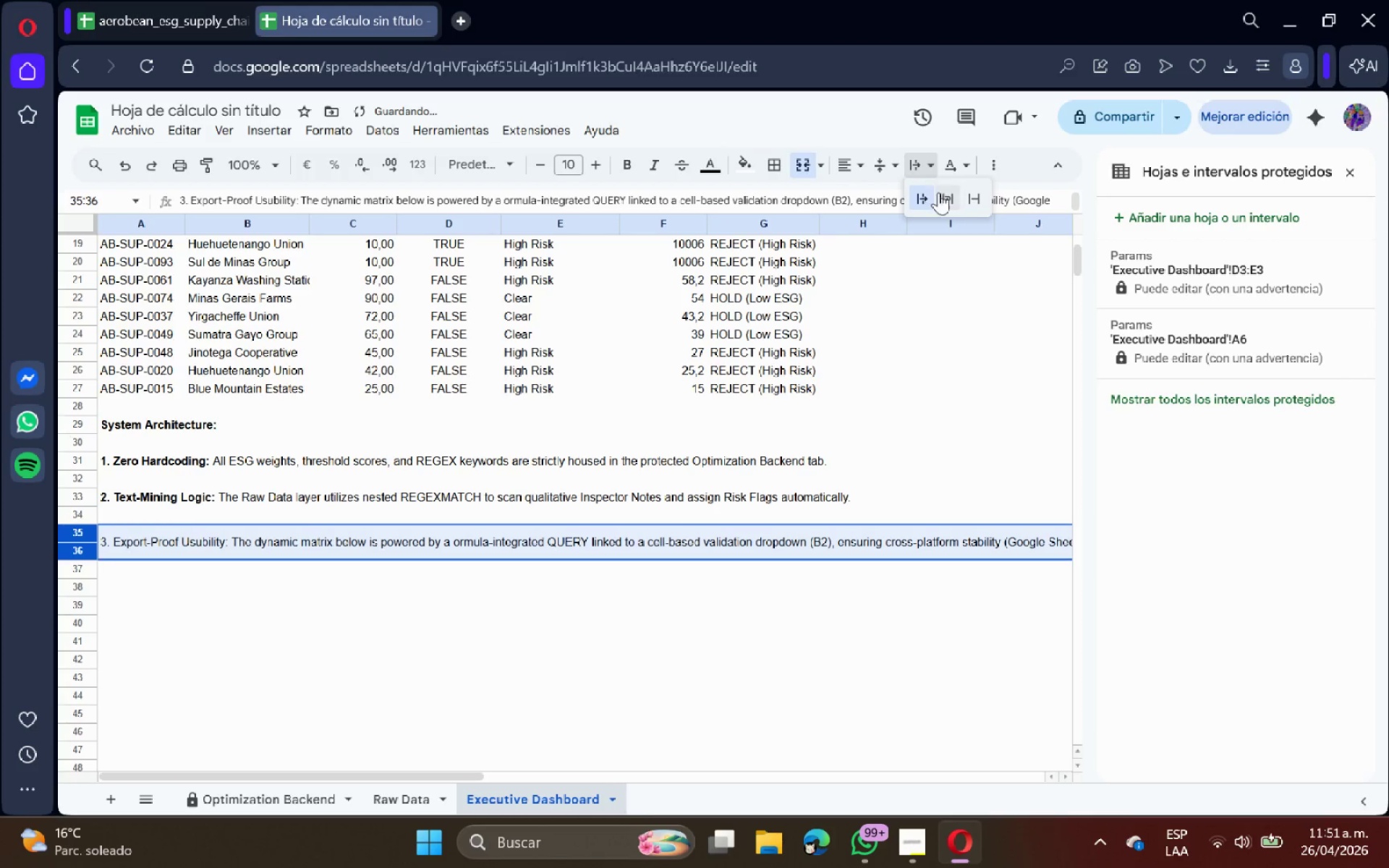 
left_click([943, 192])
 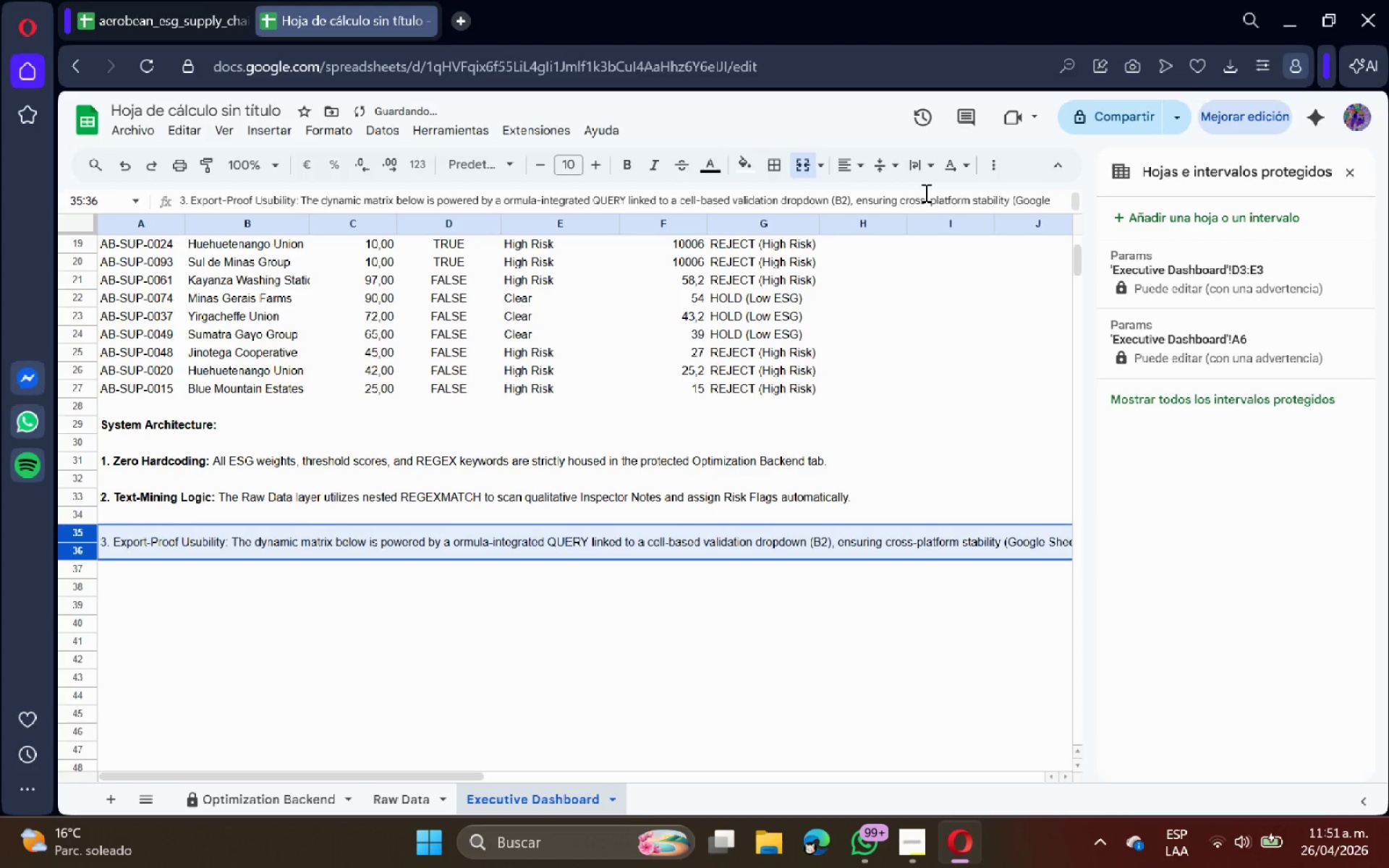 
key(Control+Z)
 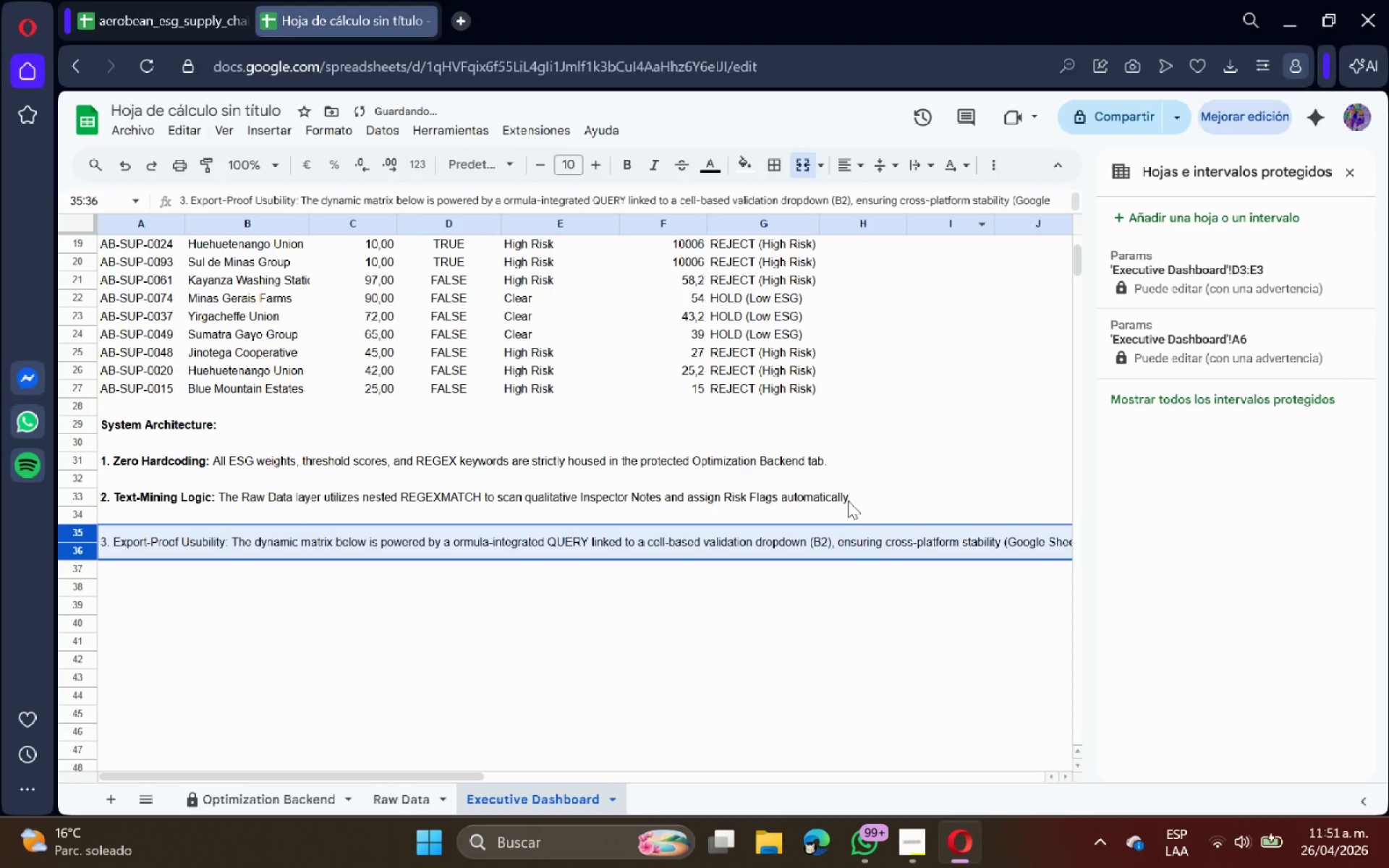 
key(Control+Z)
 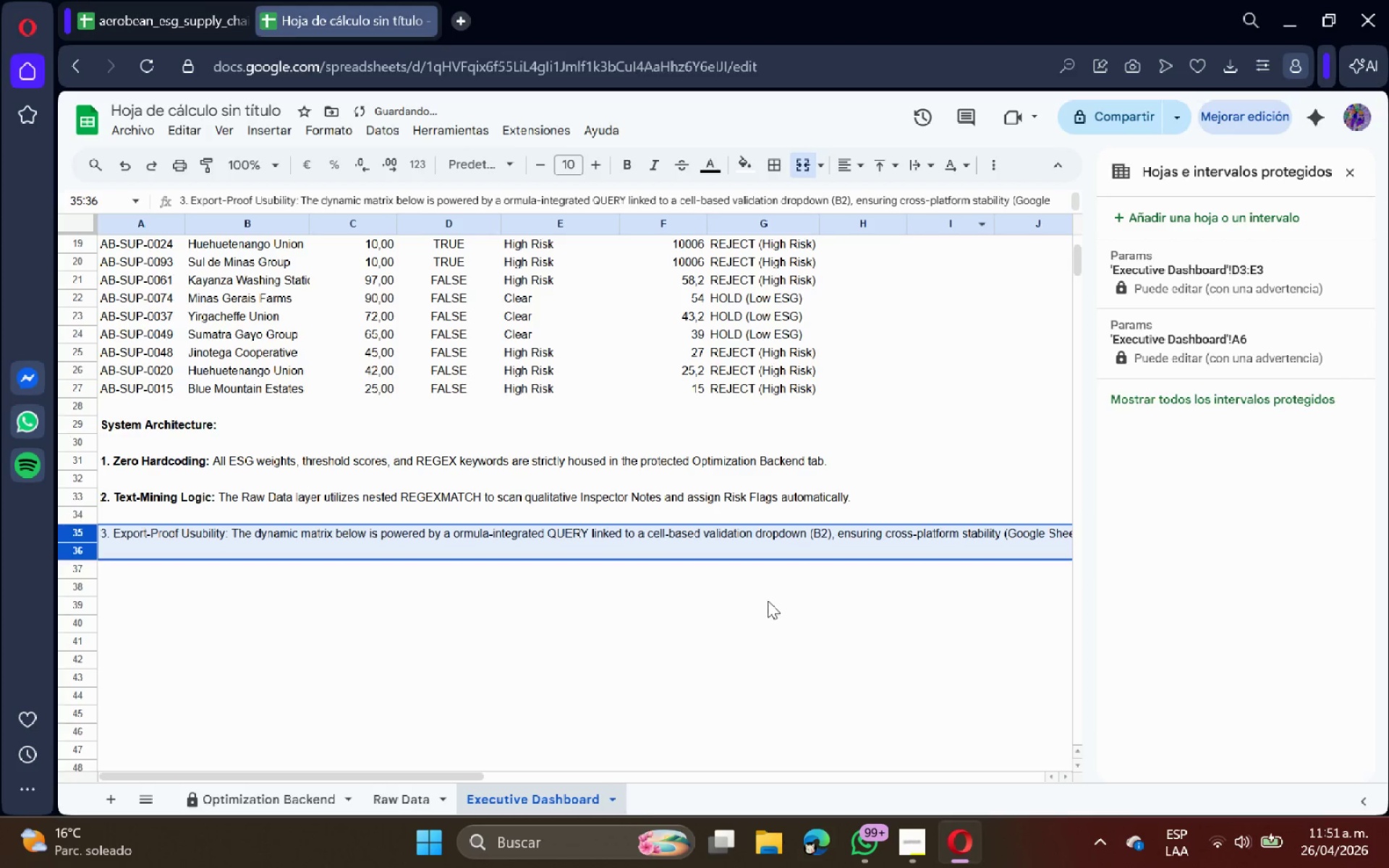 
key(Control+Z)
 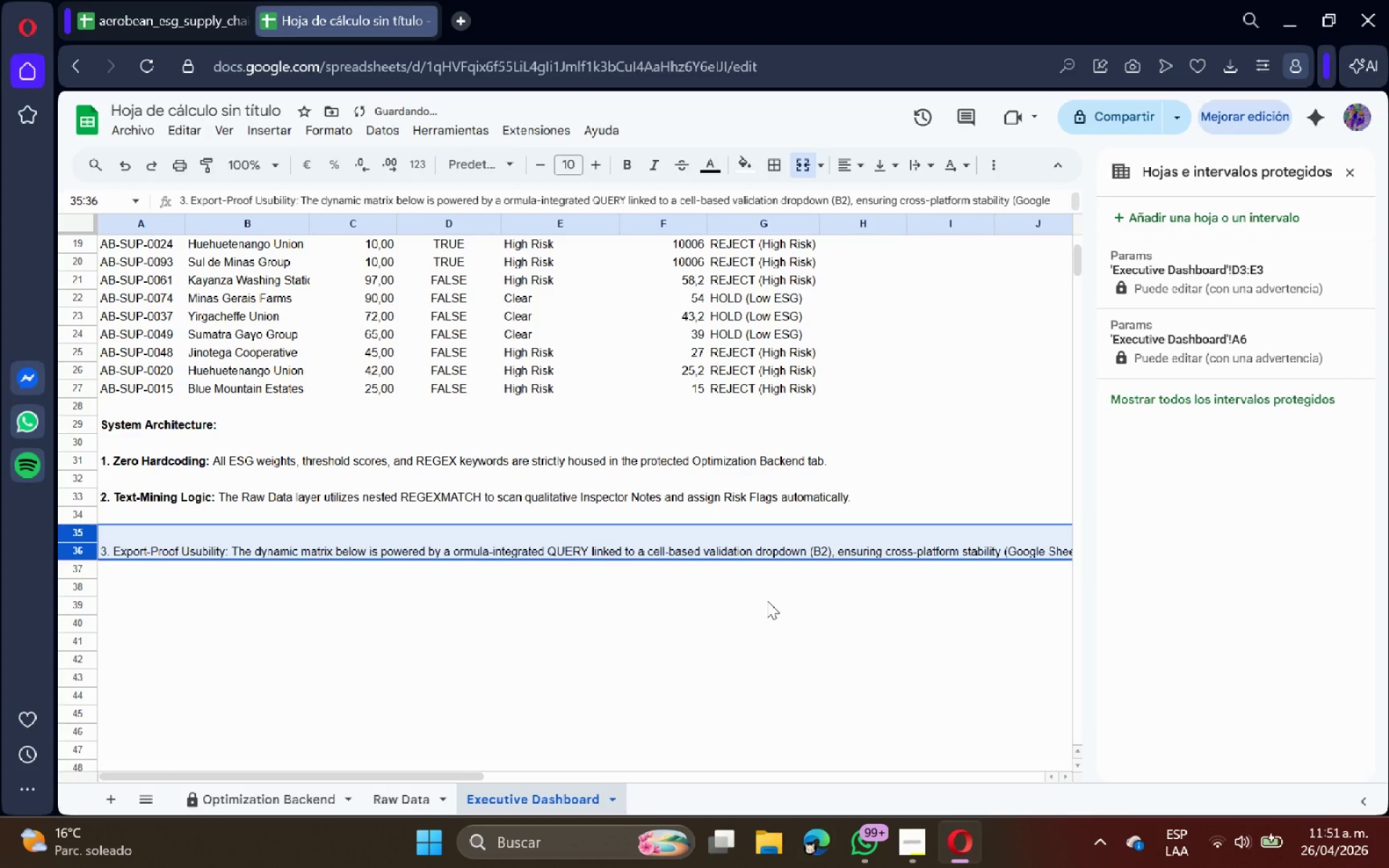 
key(Control+Z)
 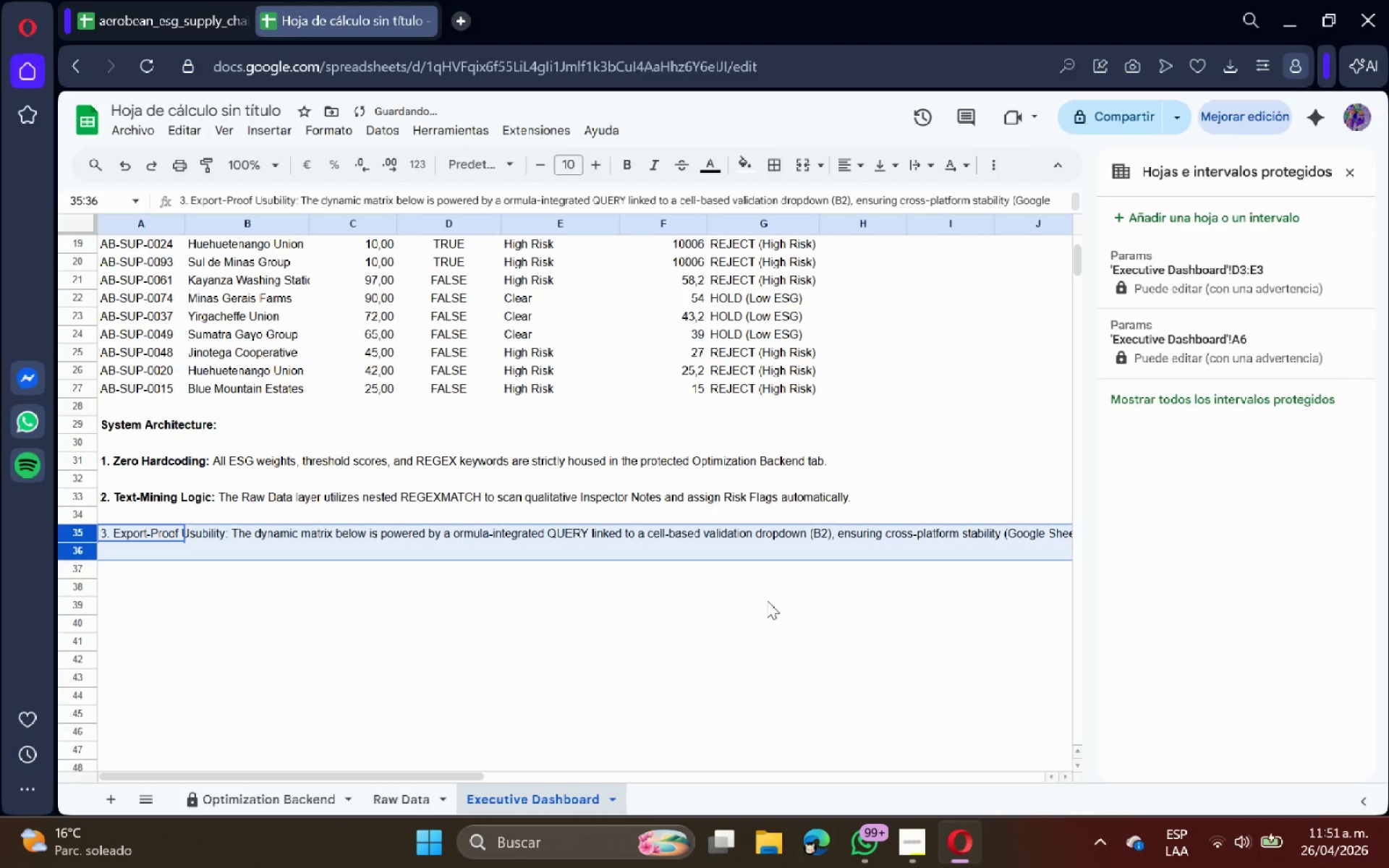 
key(Control+Z)
 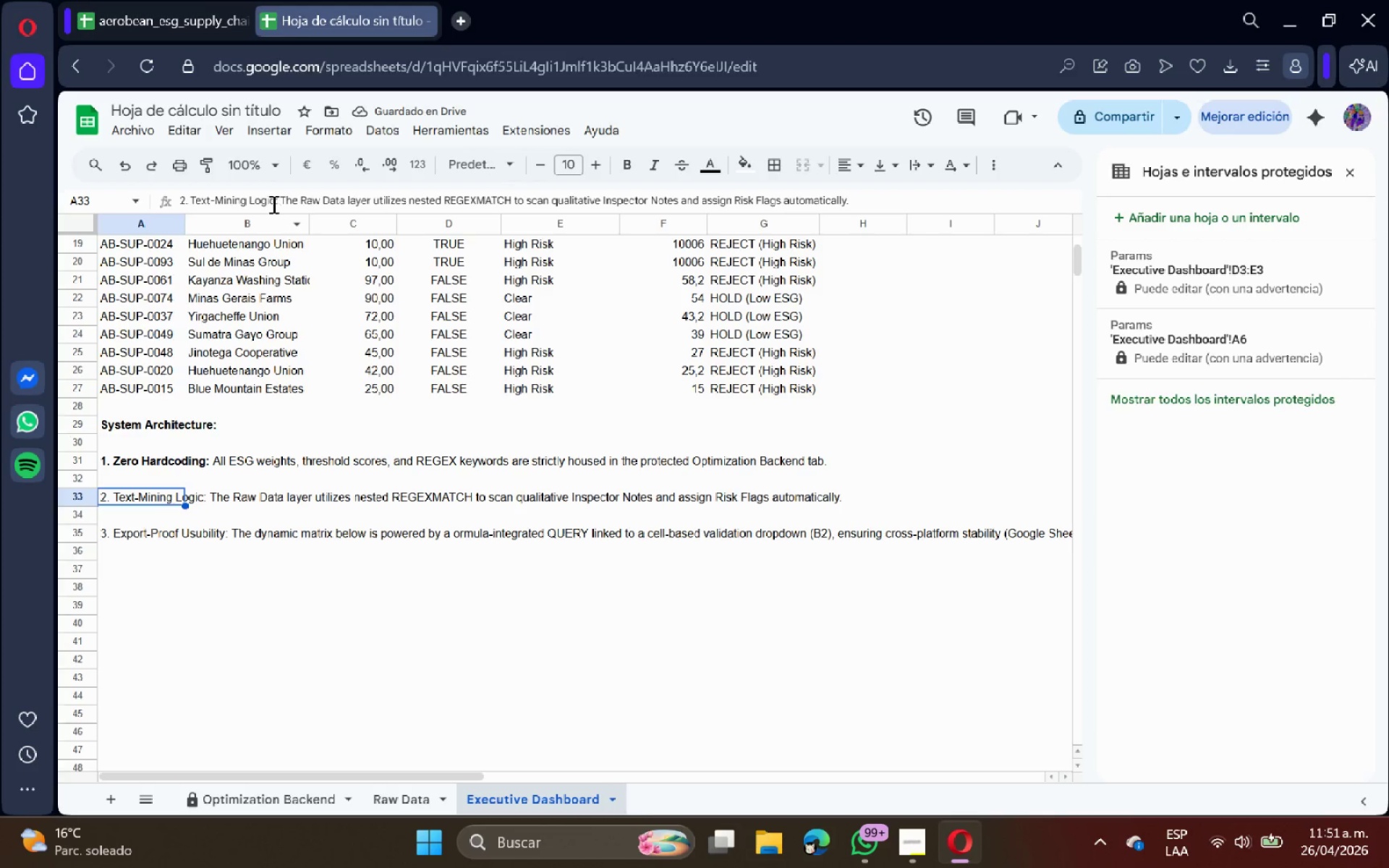 
left_click_drag(start_coordinate=[278, 196], to_coordinate=[177, 196])
 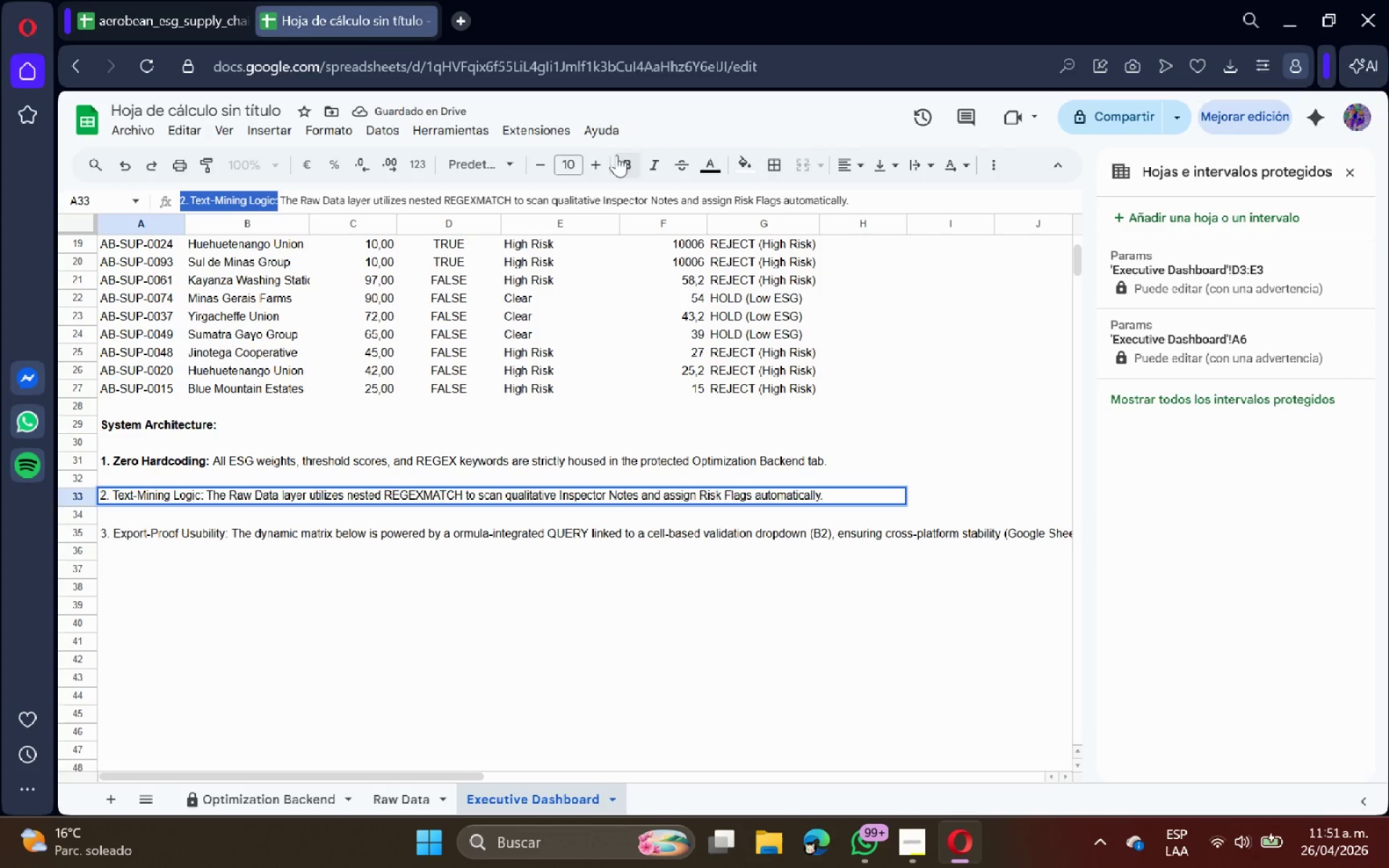 
left_click([621, 158])
 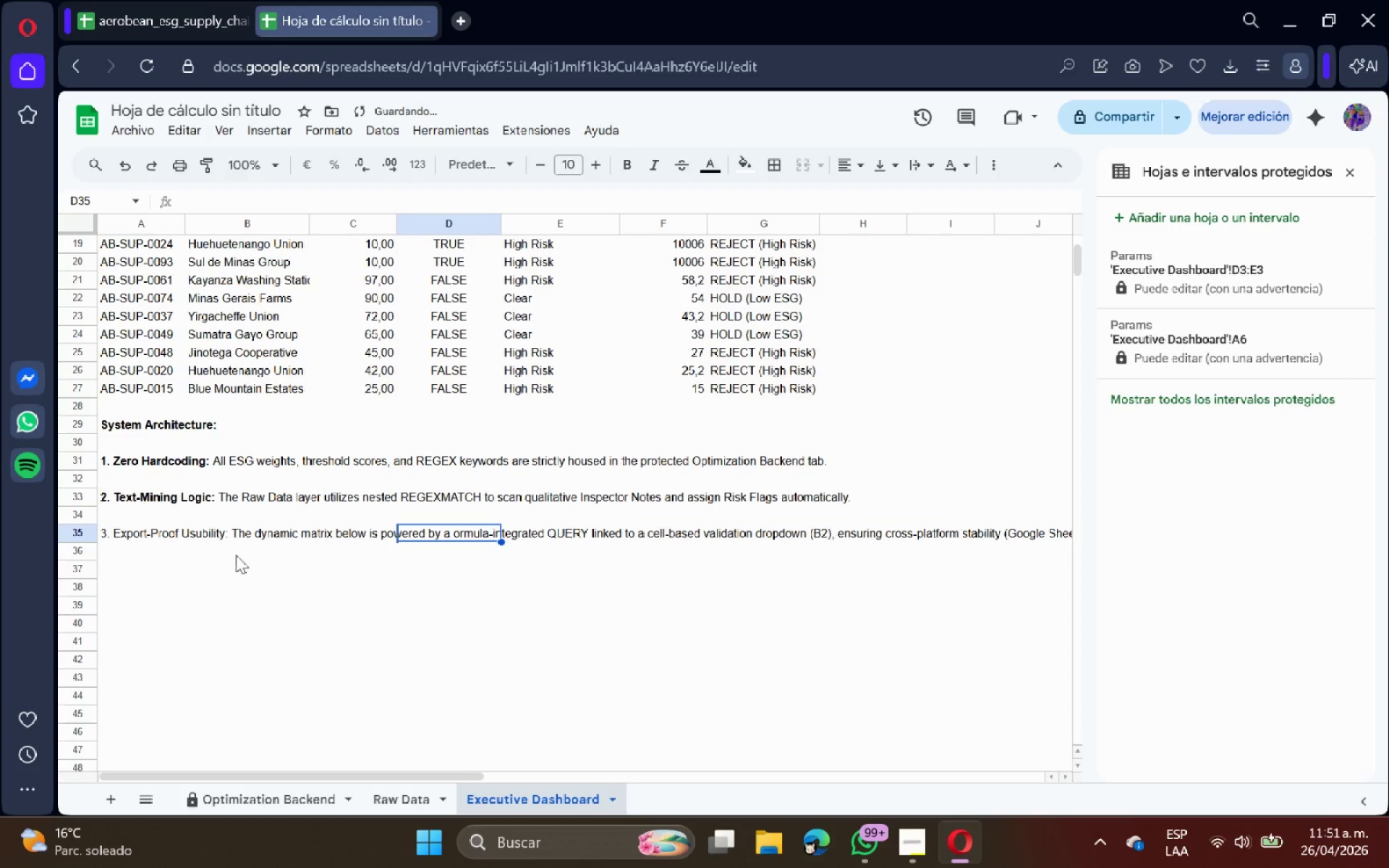 
left_click_drag(start_coordinate=[174, 539], to_coordinate=[858, 566])
 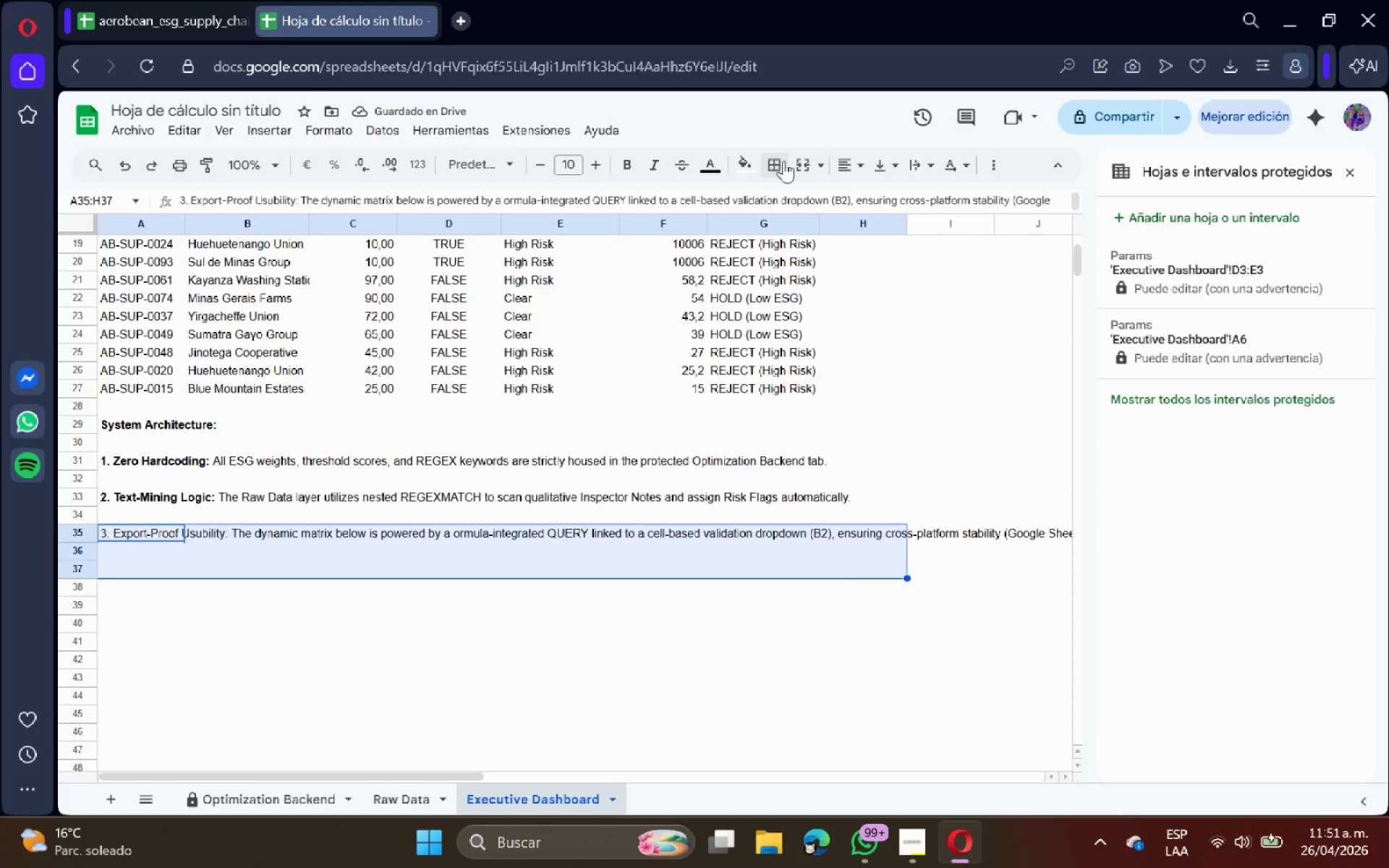 
left_click([813, 161])
 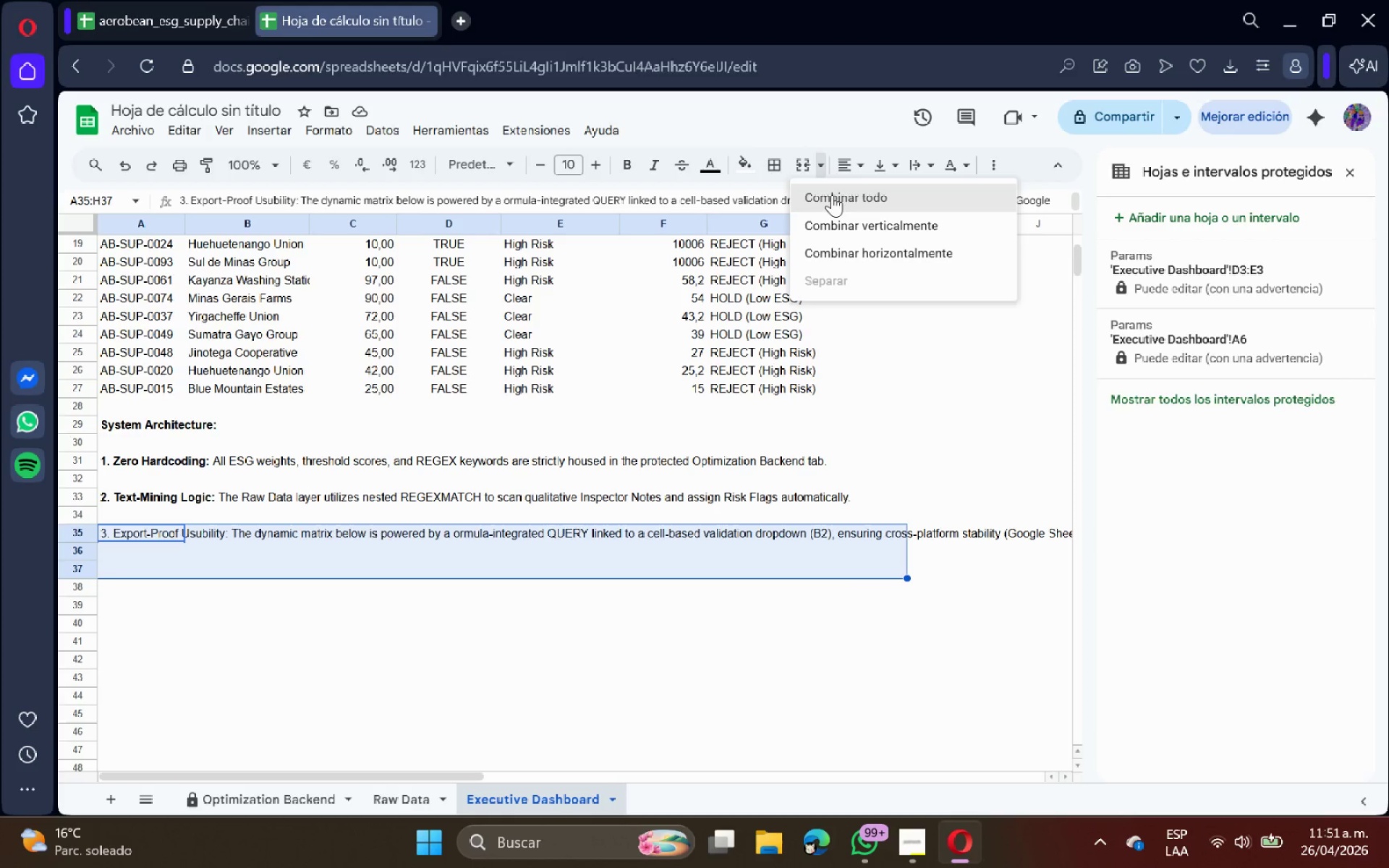 
left_click([832, 195])
 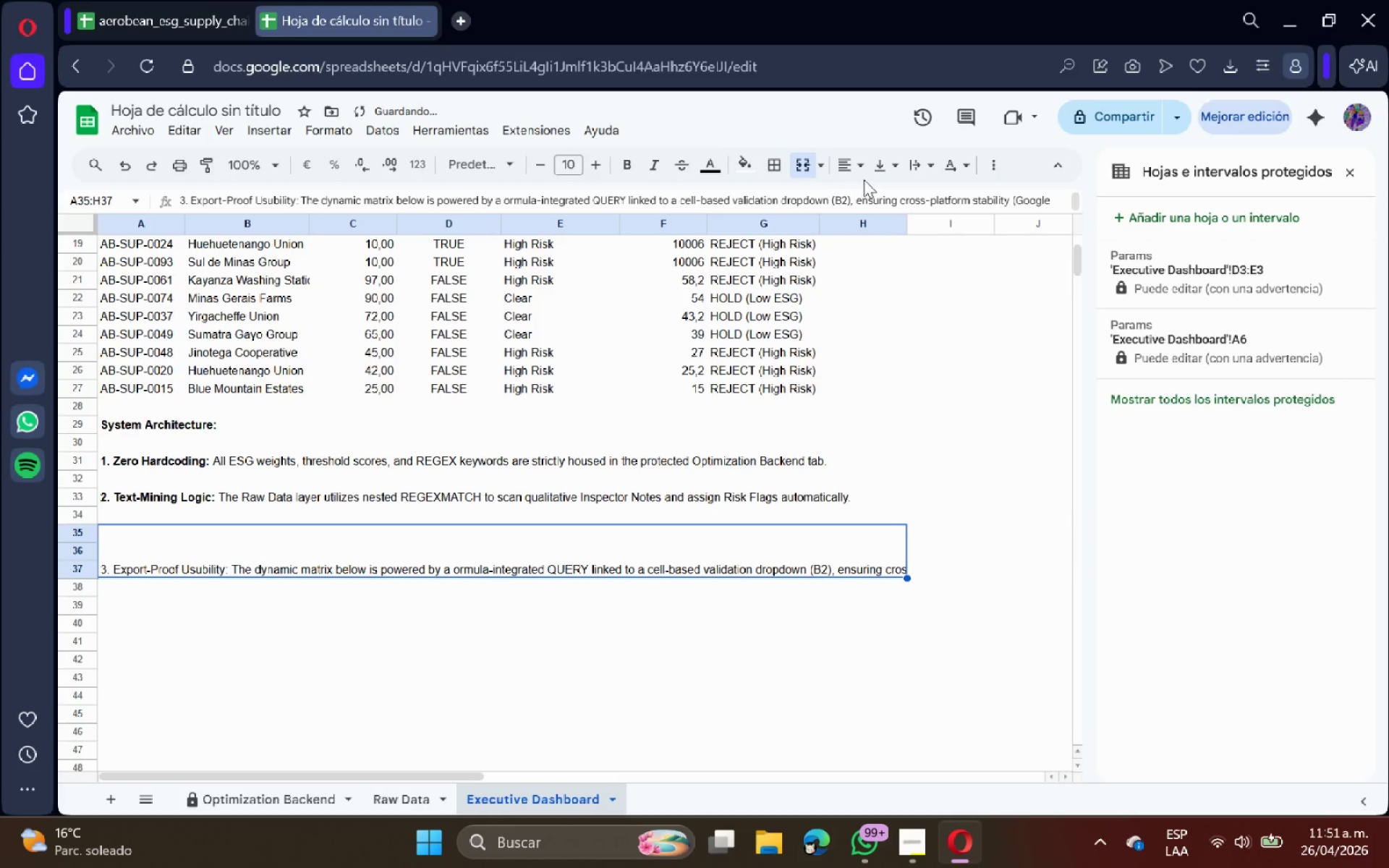 
left_click([891, 164])
 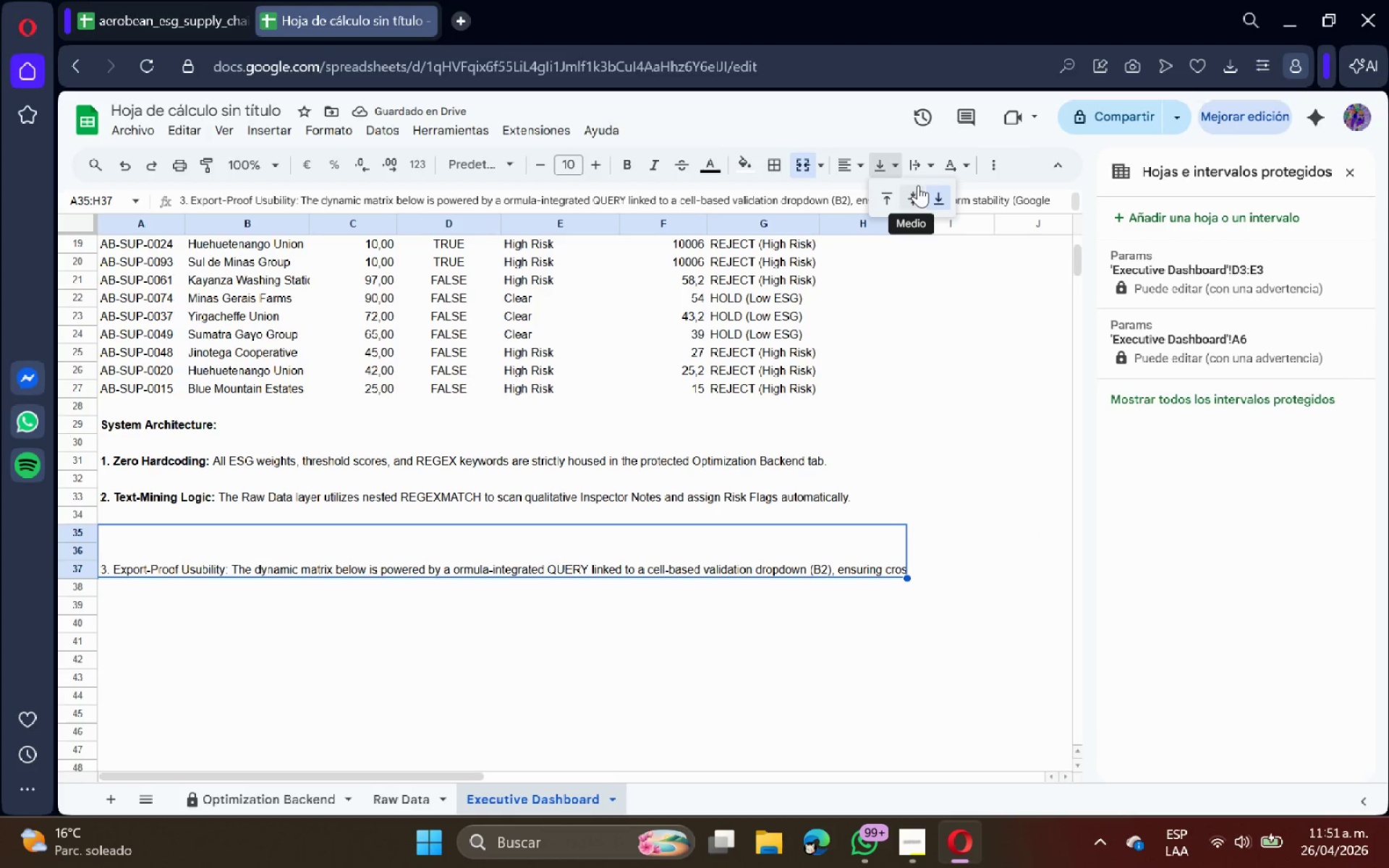 
left_click([924, 162])
 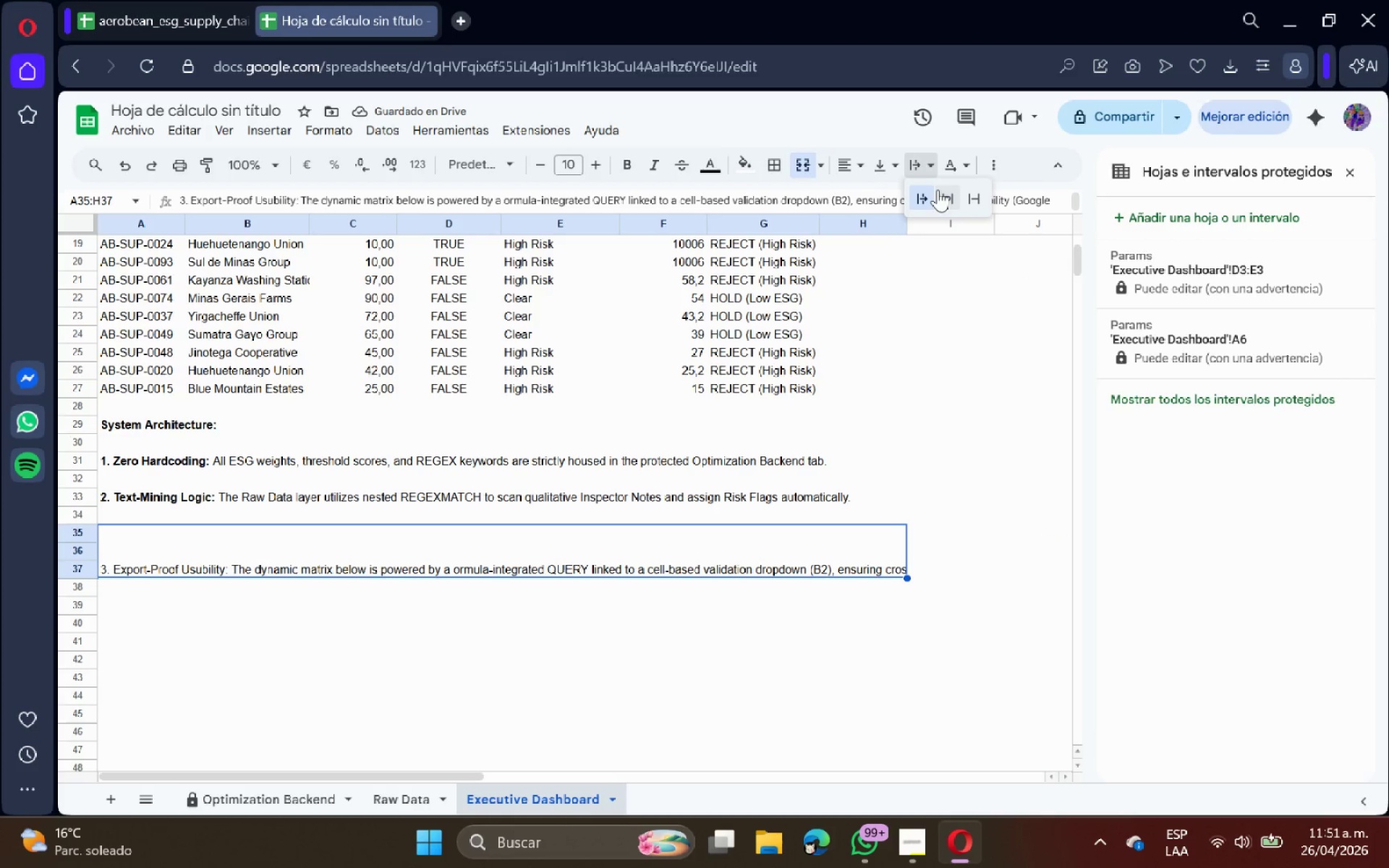 
left_click([940, 195])
 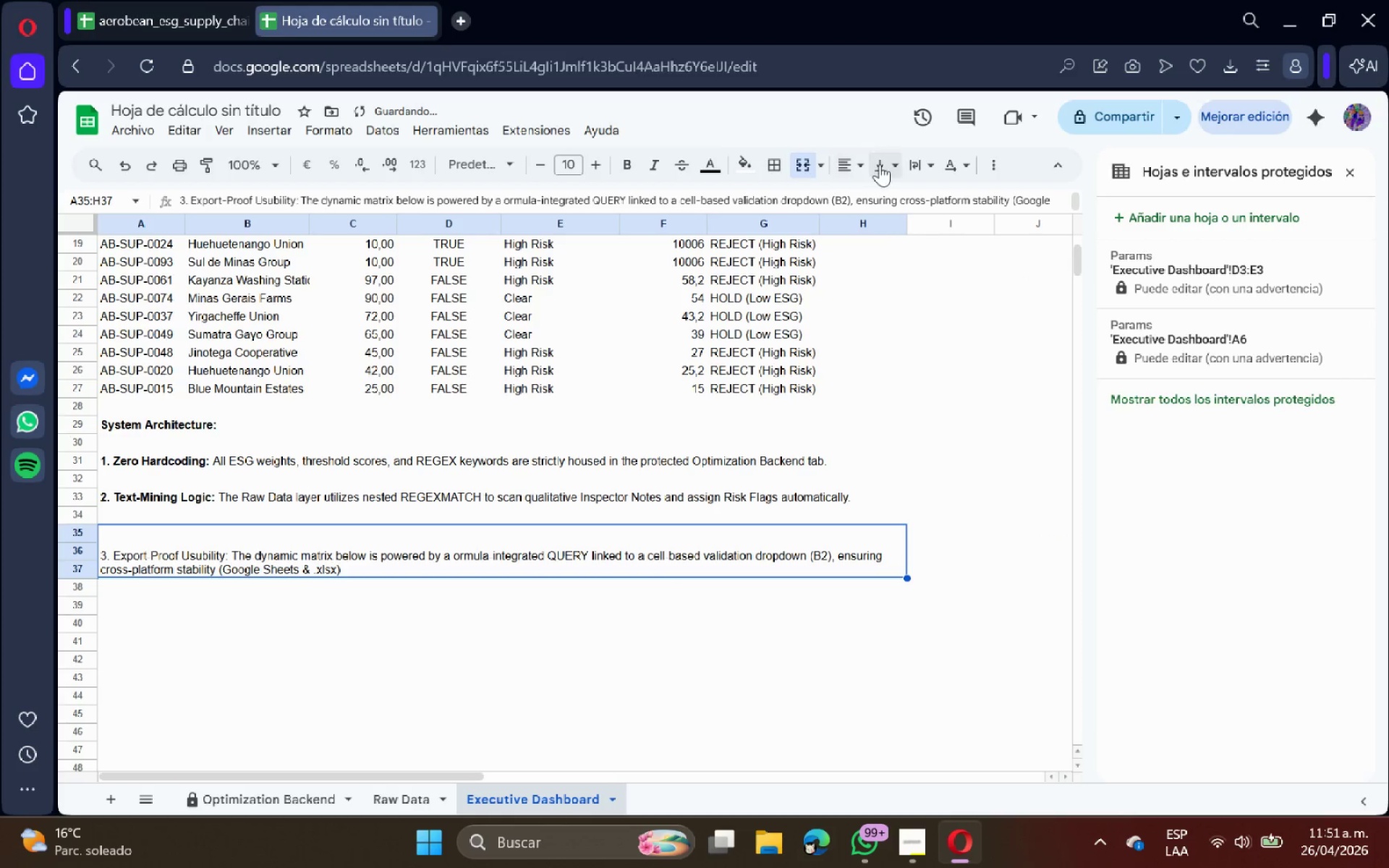 
double_click([903, 202])
 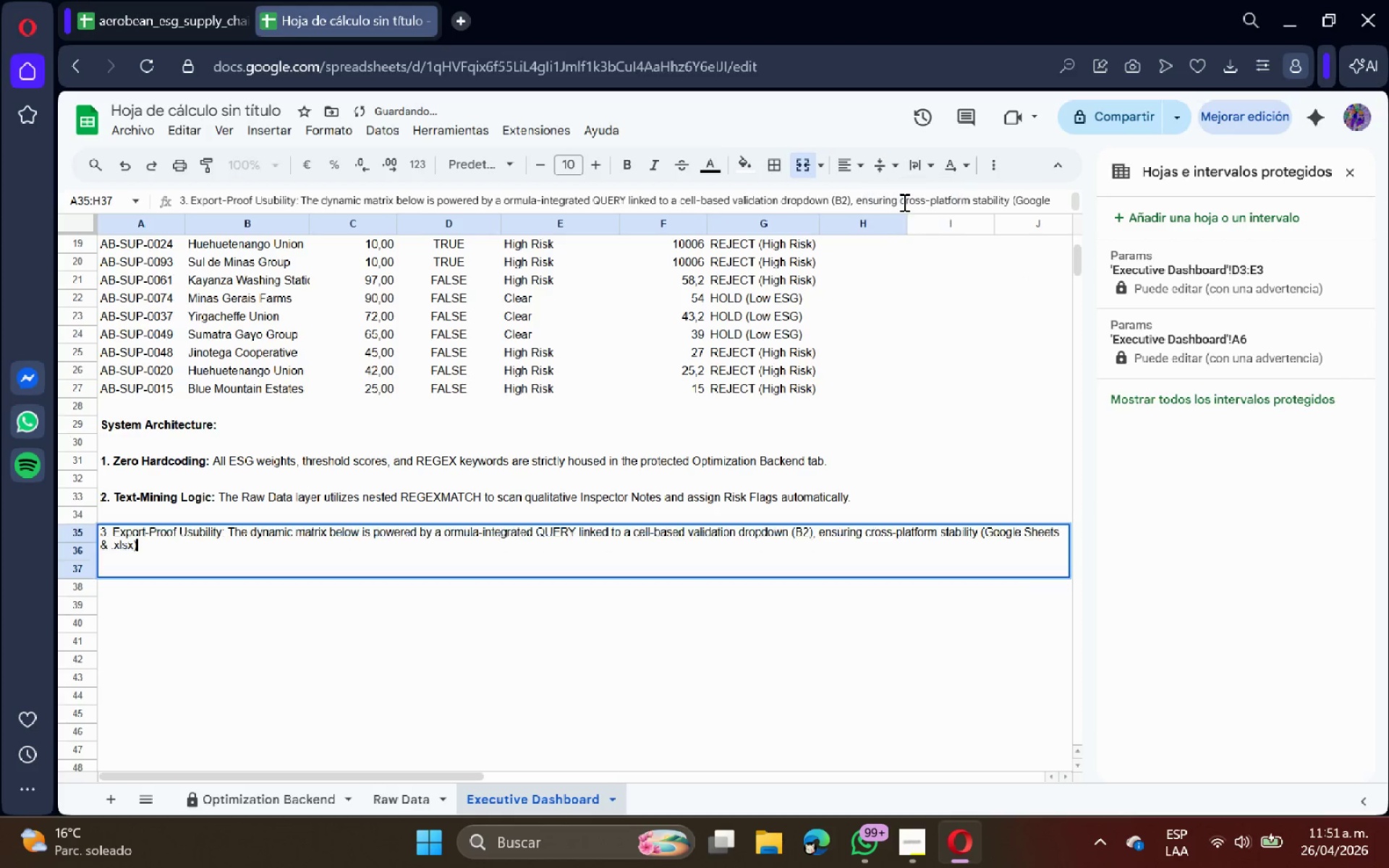 
left_click_drag(start_coordinate=[903, 202], to_coordinate=[893, 200])
 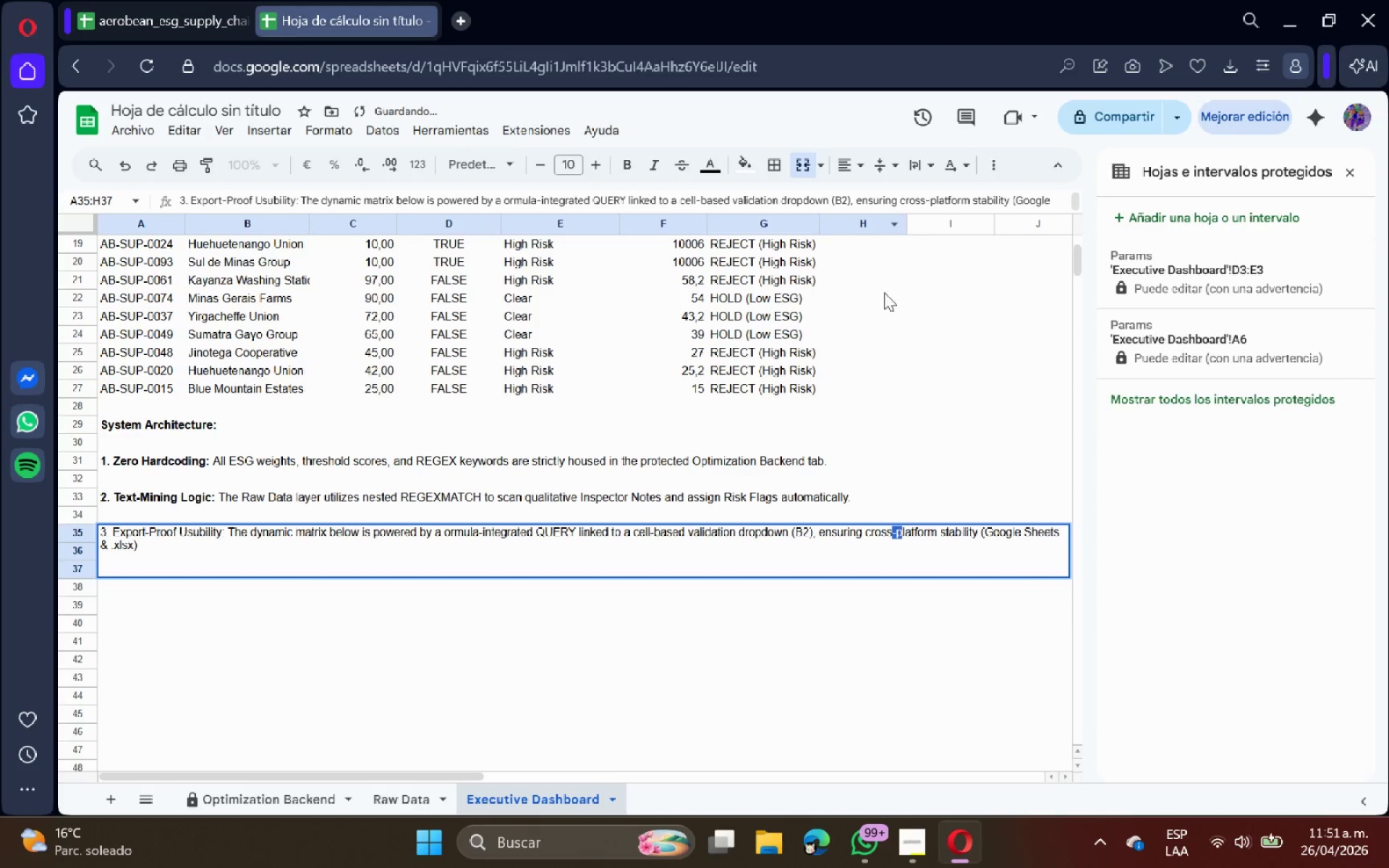 
left_click([908, 318])
 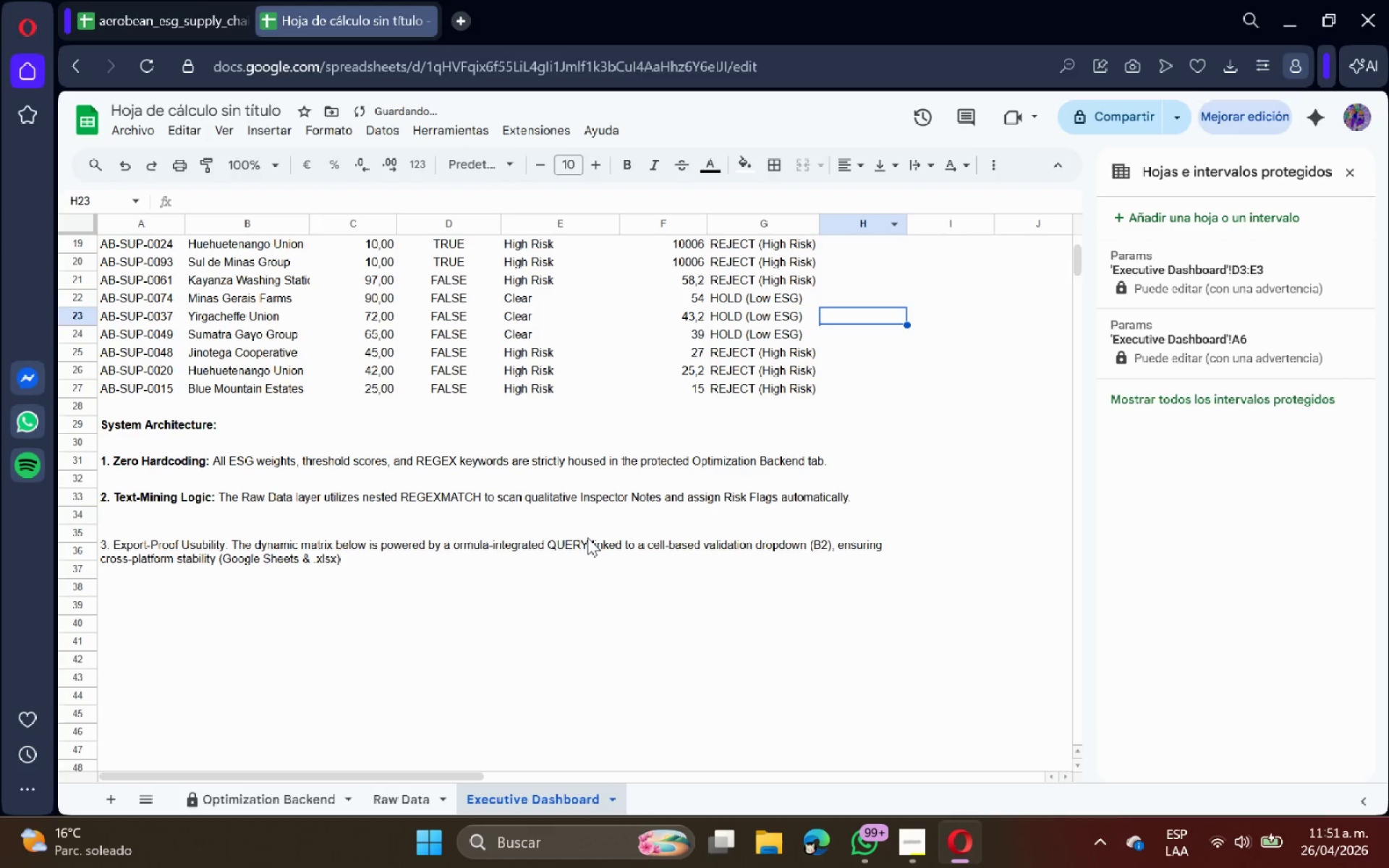 
left_click([549, 556])
 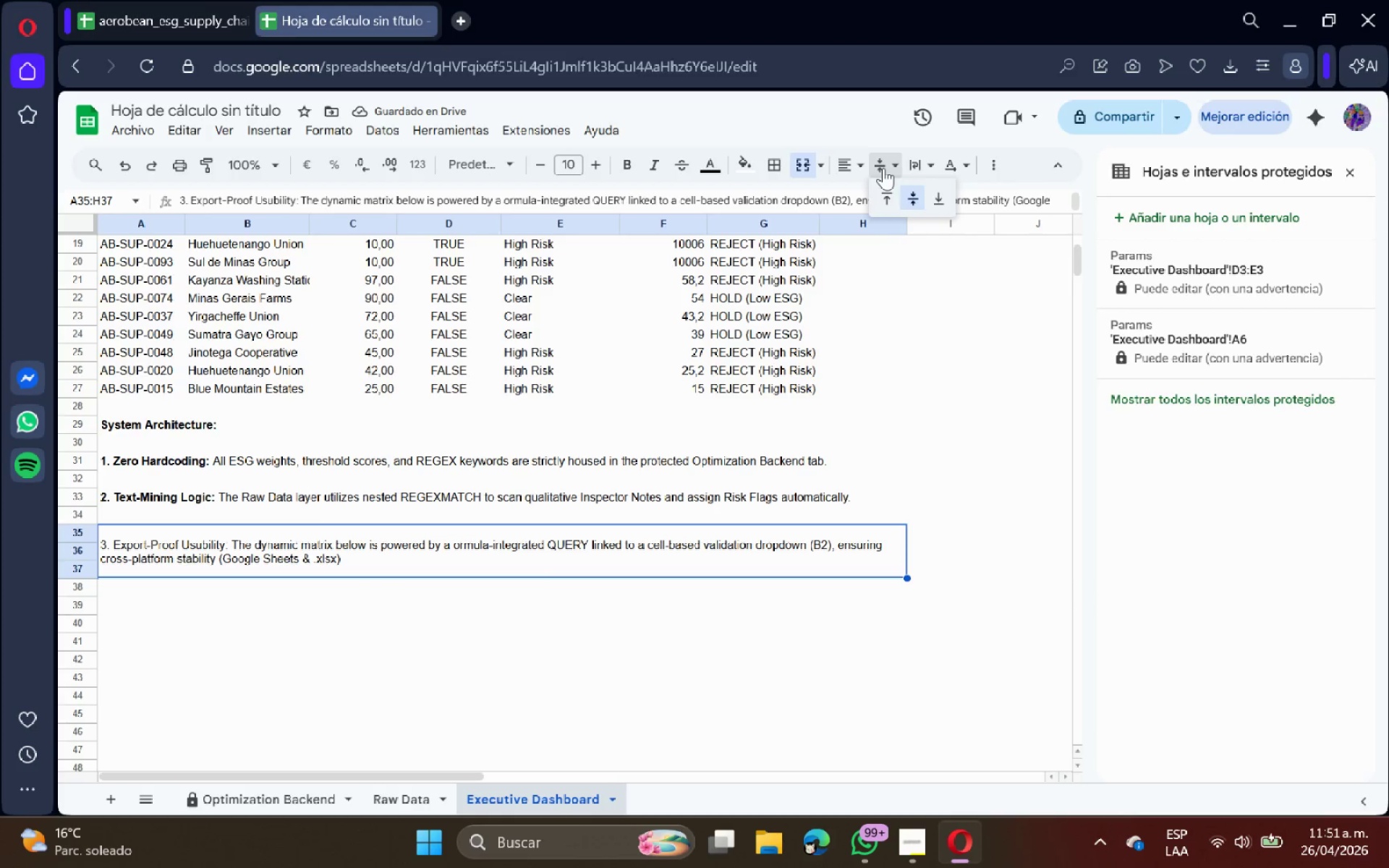 
double_click([890, 197])
 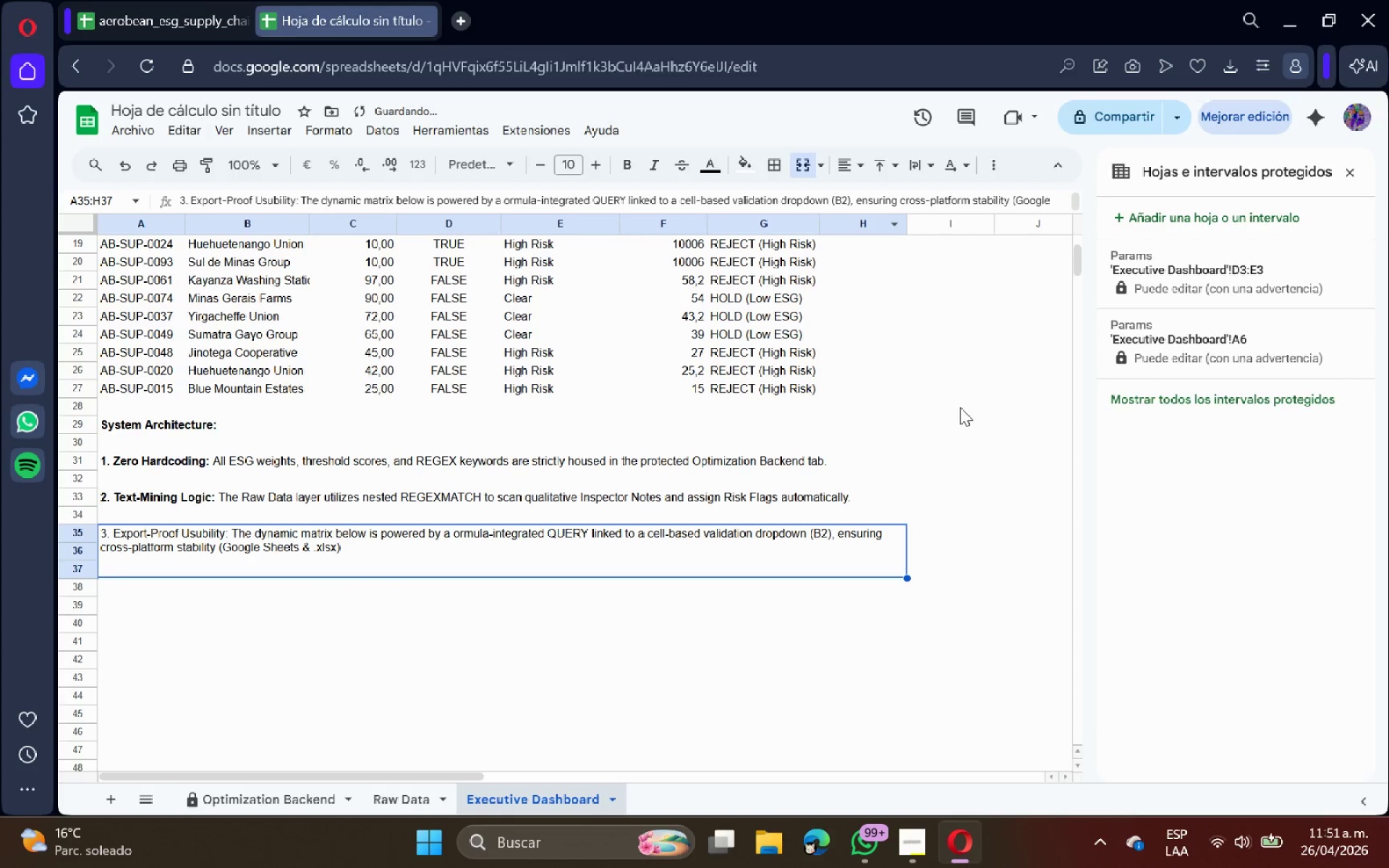 
left_click([963, 411])
 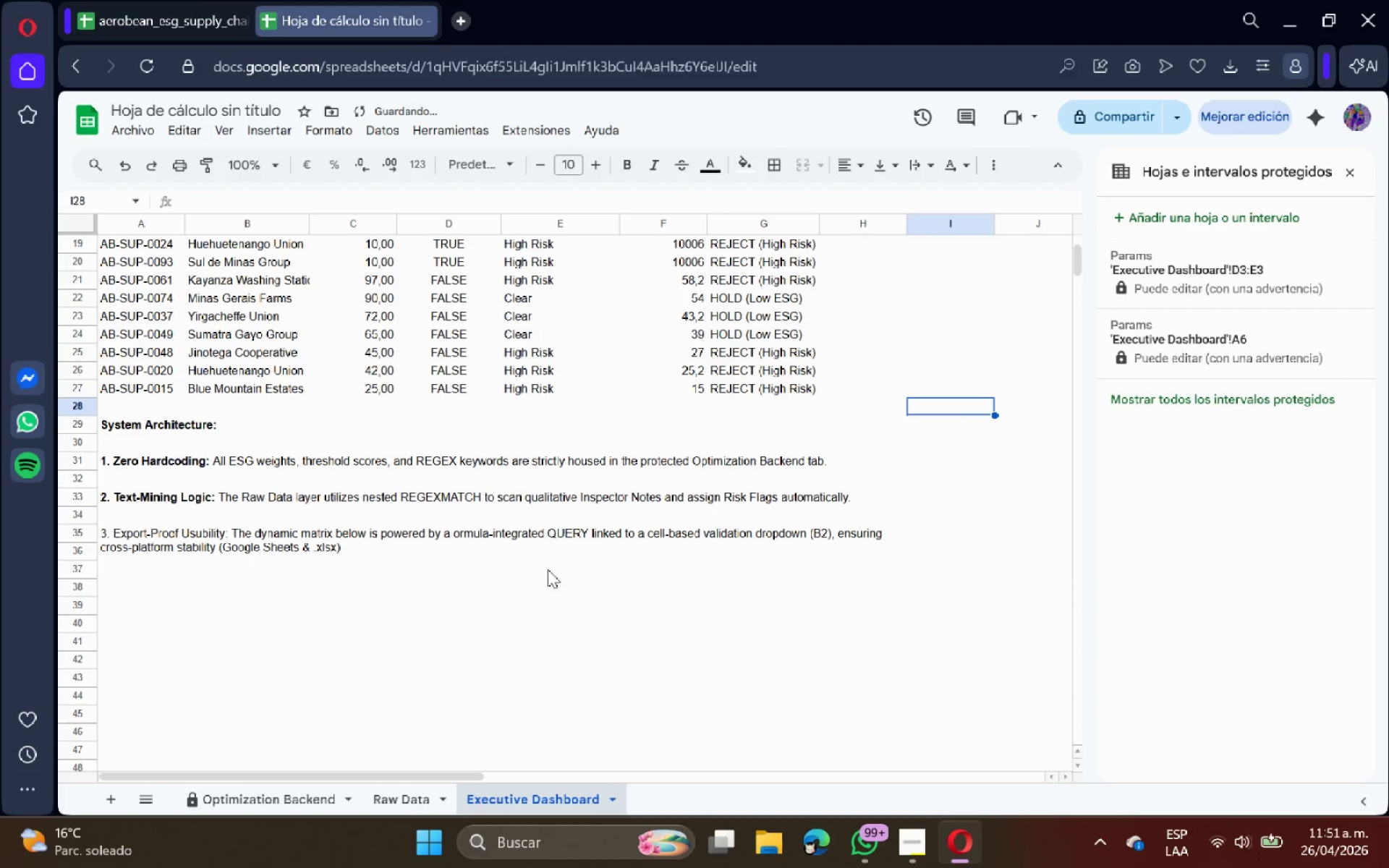 
left_click([235, 553])
 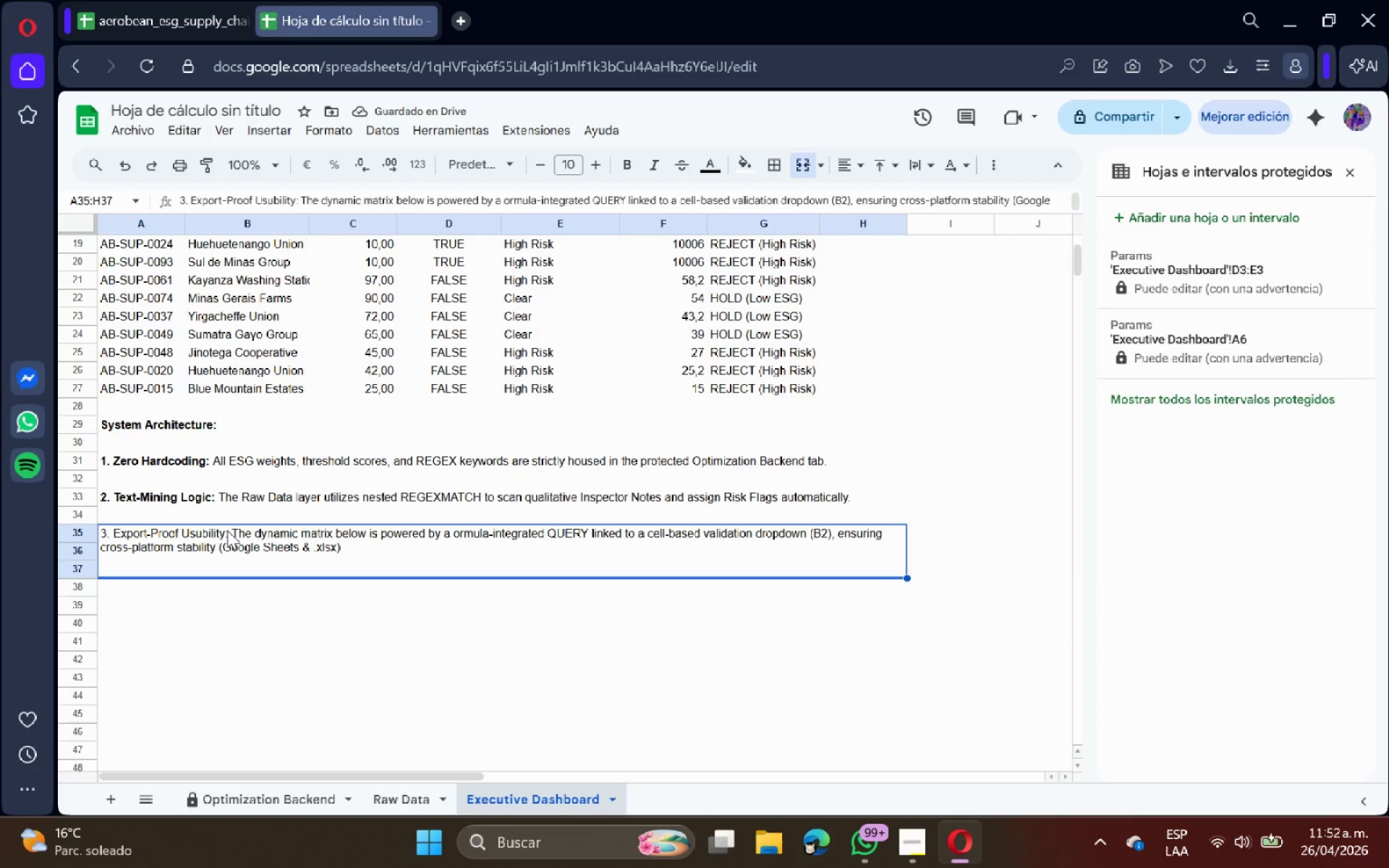 
double_click([228, 530])
 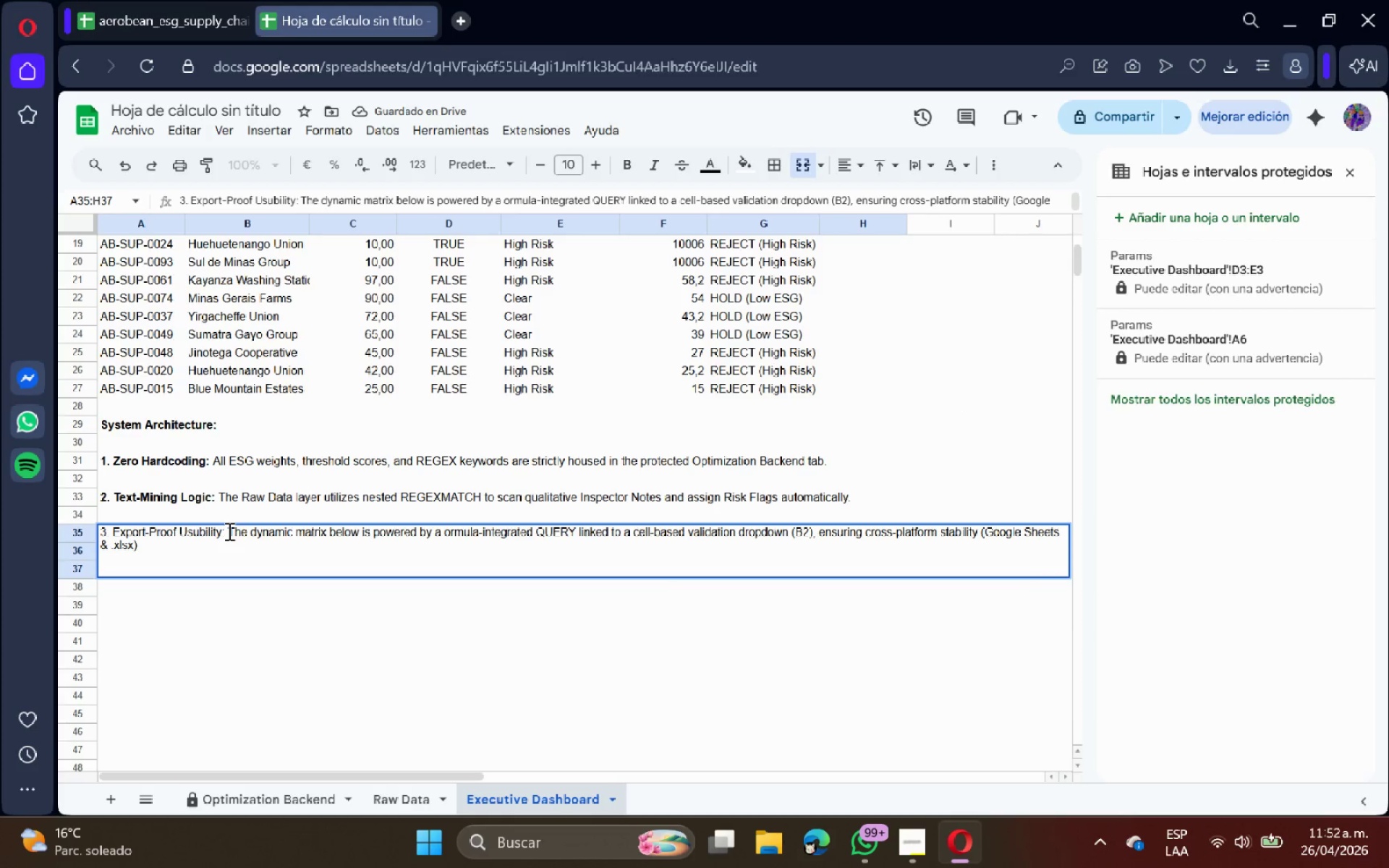 
left_click_drag(start_coordinate=[228, 531], to_coordinate=[81, 531])
 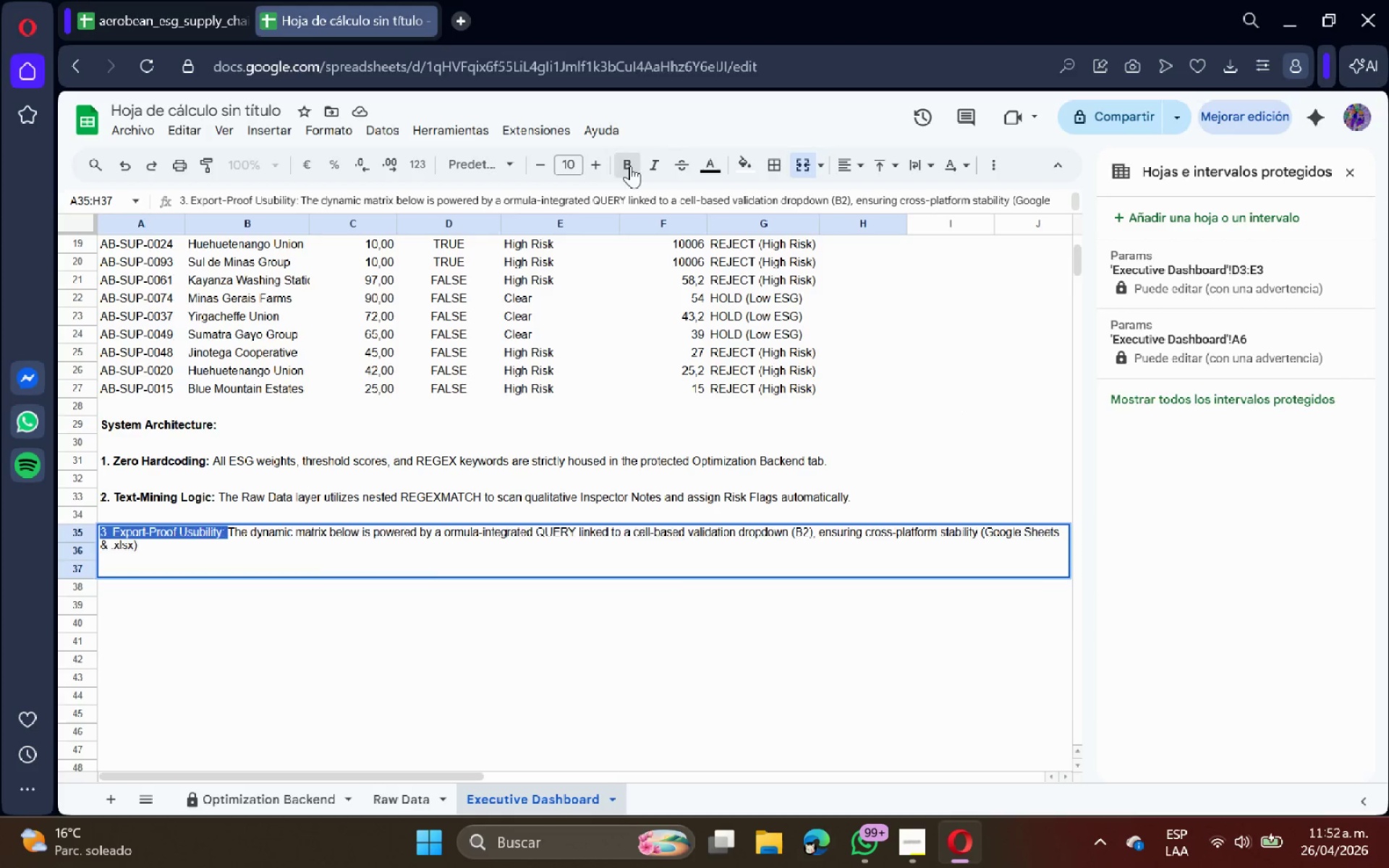 
double_click([333, 709])
 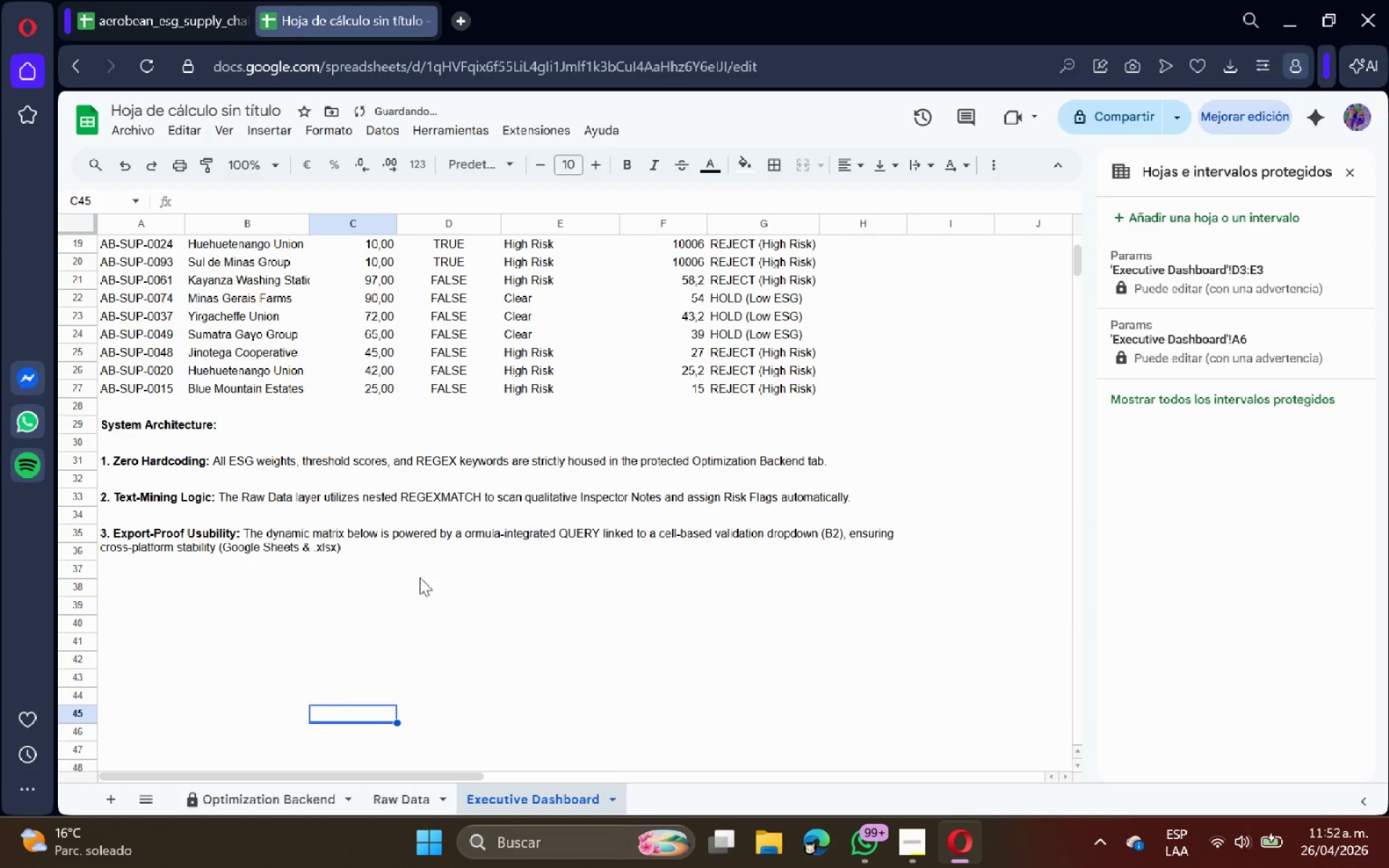 
scroll: coordinate [379, 524], scroll_direction: up, amount: 4.0
 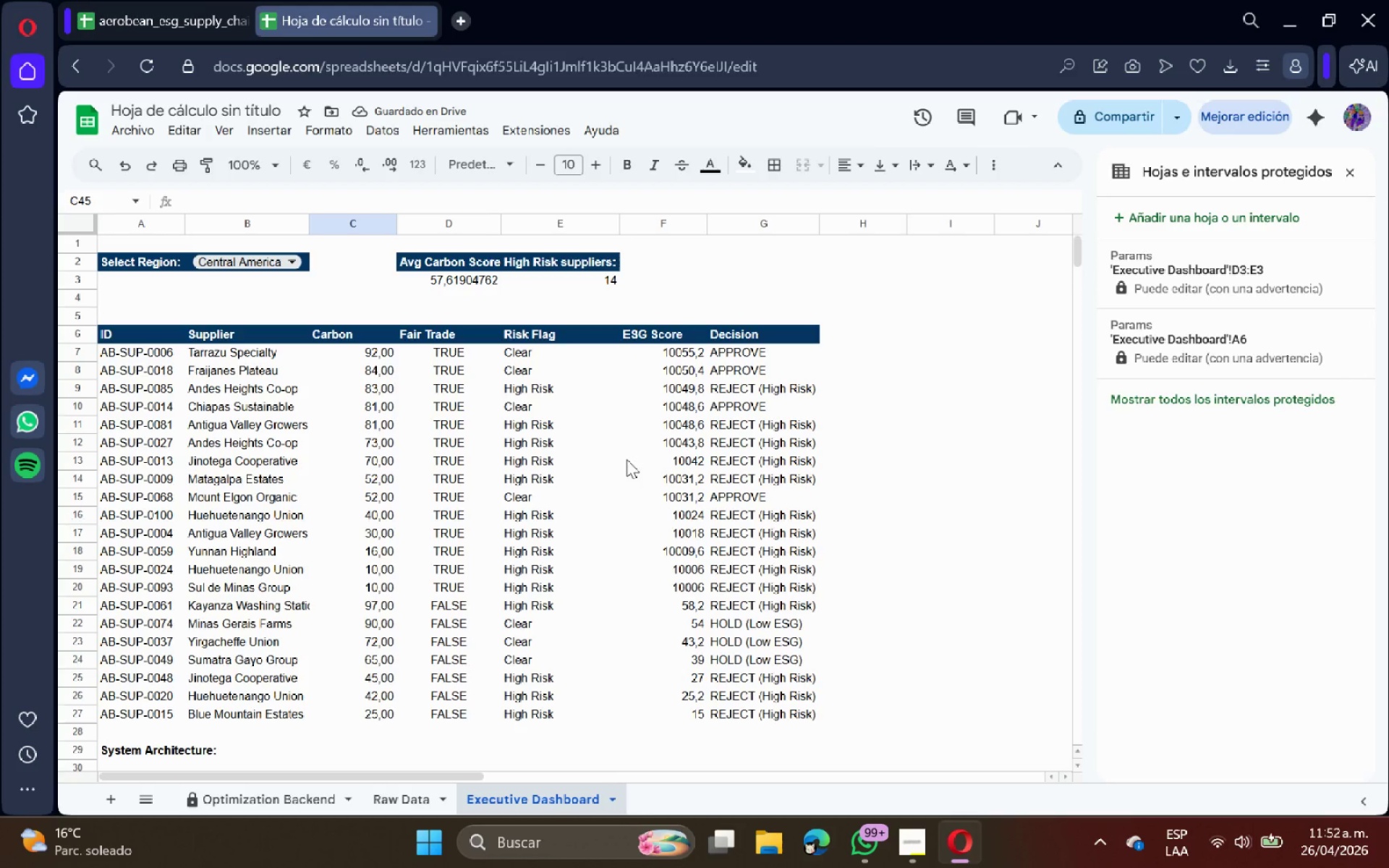 
left_click([386, 793])
 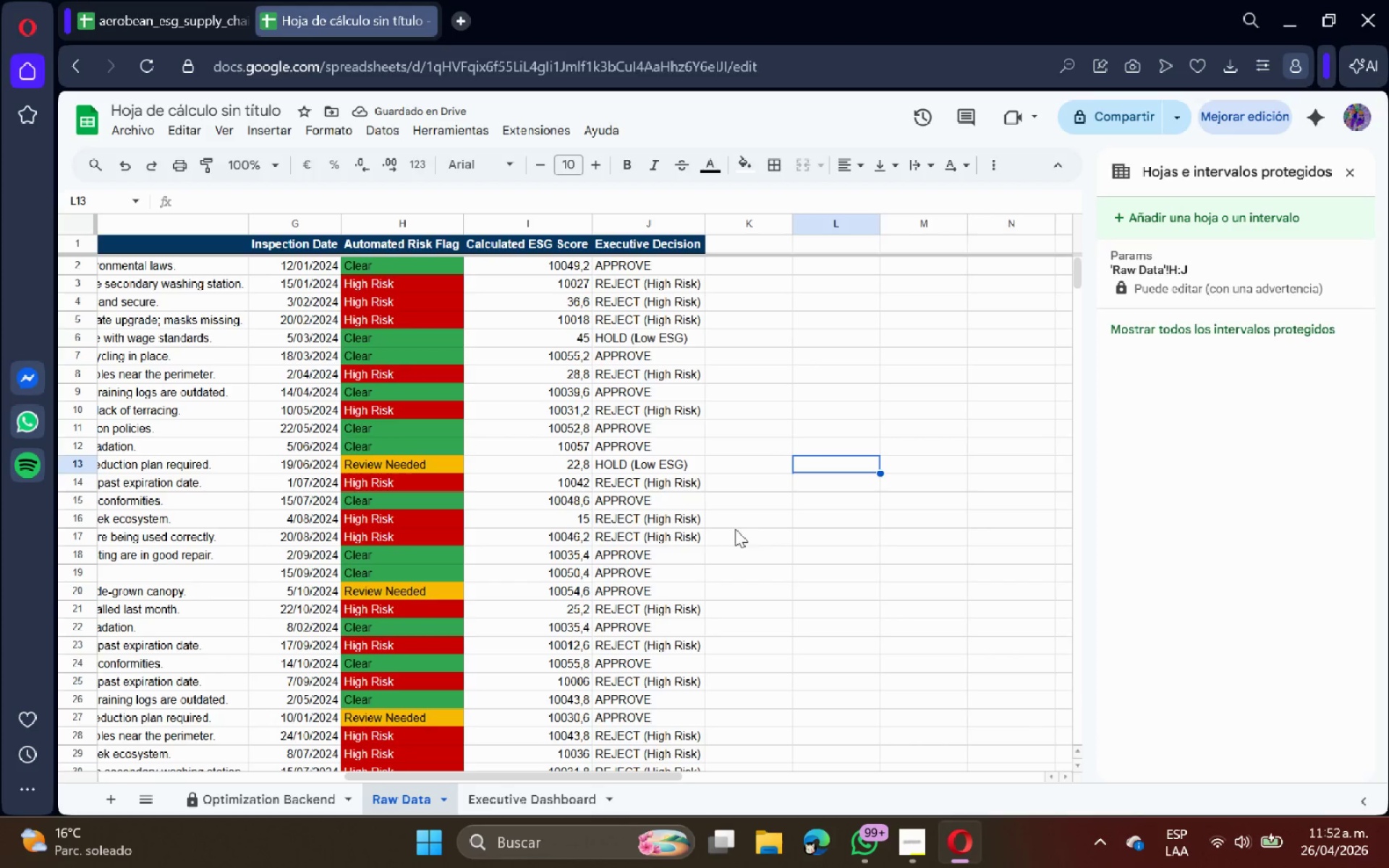 
scroll: coordinate [731, 518], scroll_direction: up, amount: 1.0
 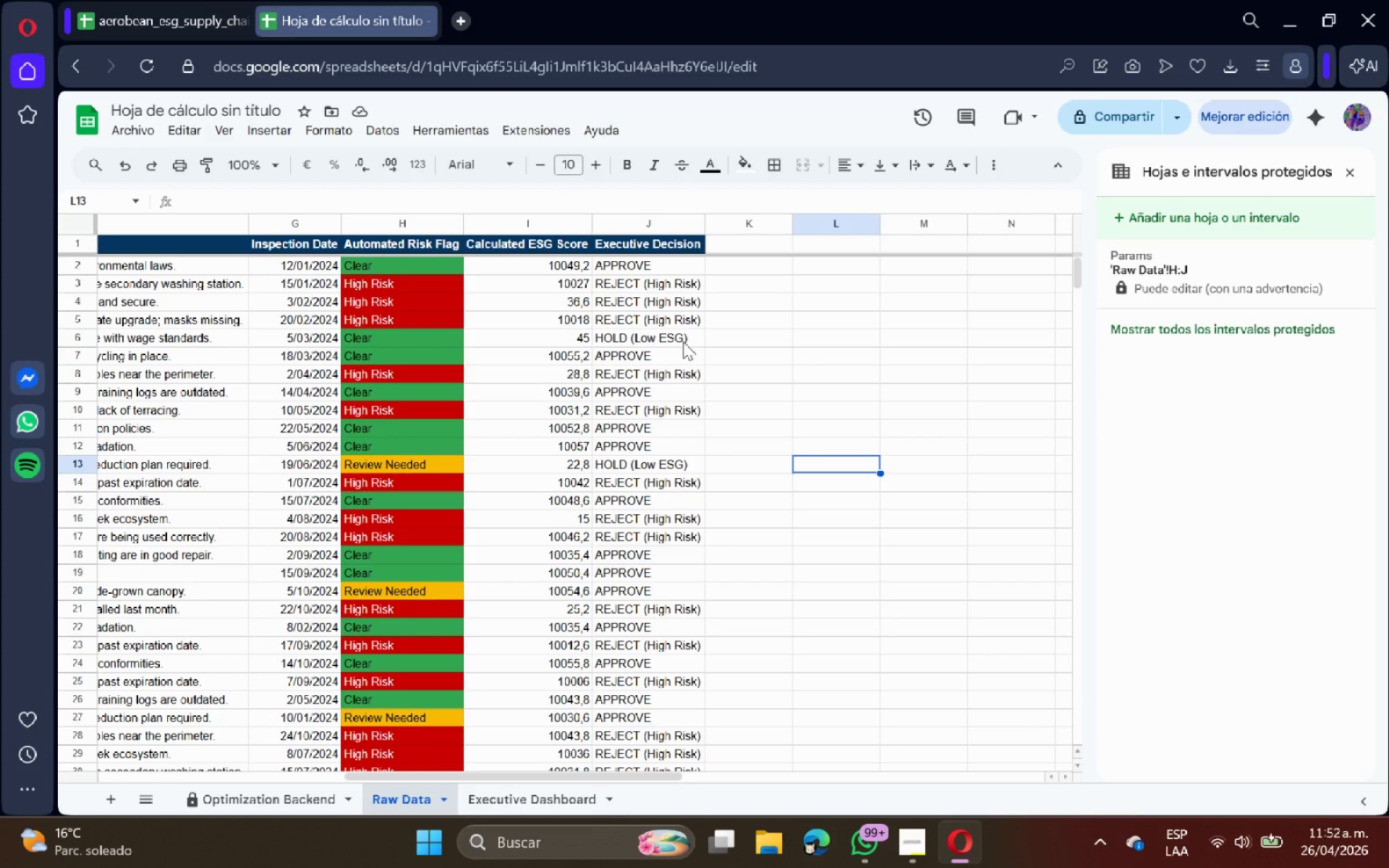 
left_click([650, 500])
 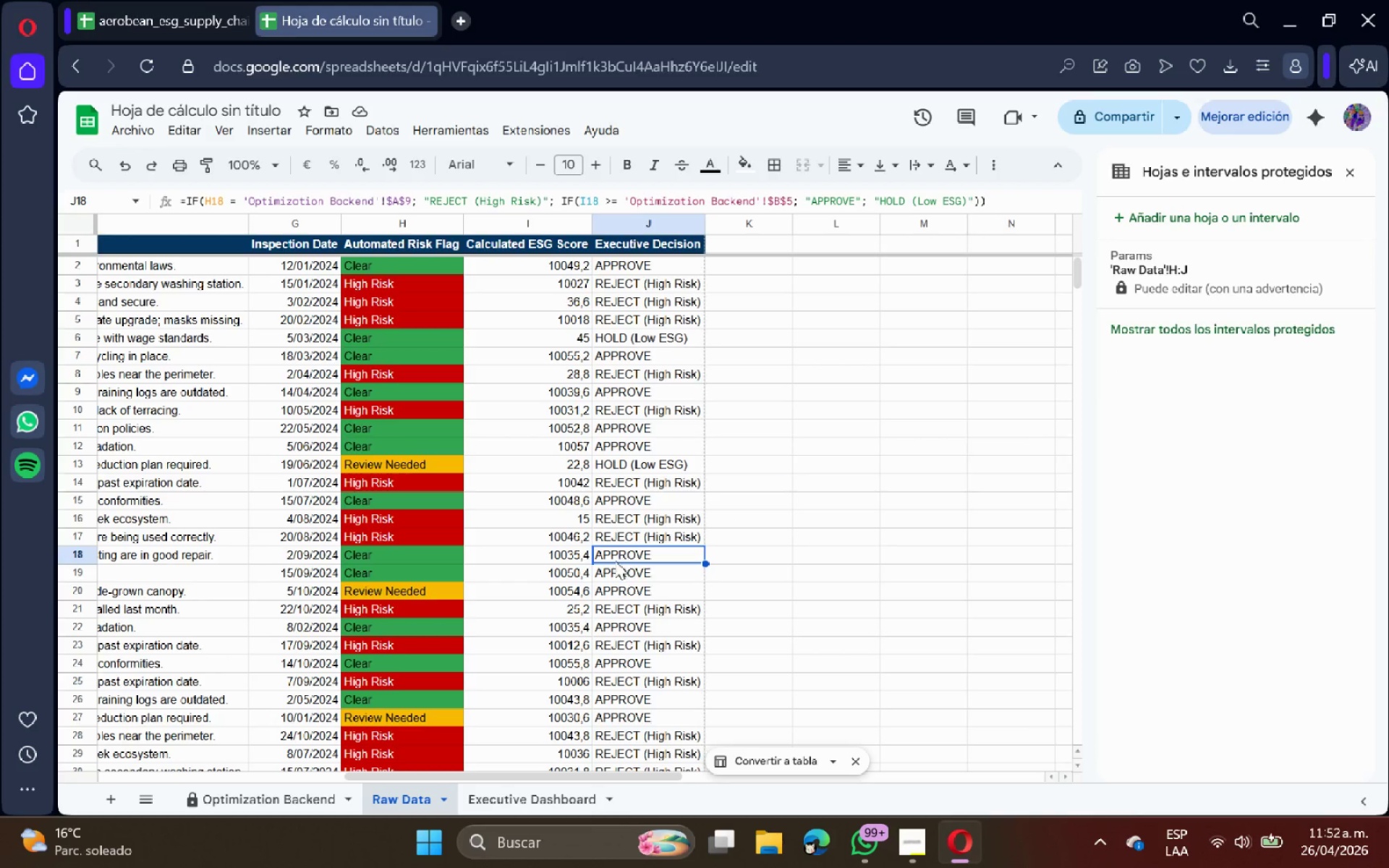 
double_click([615, 579])
 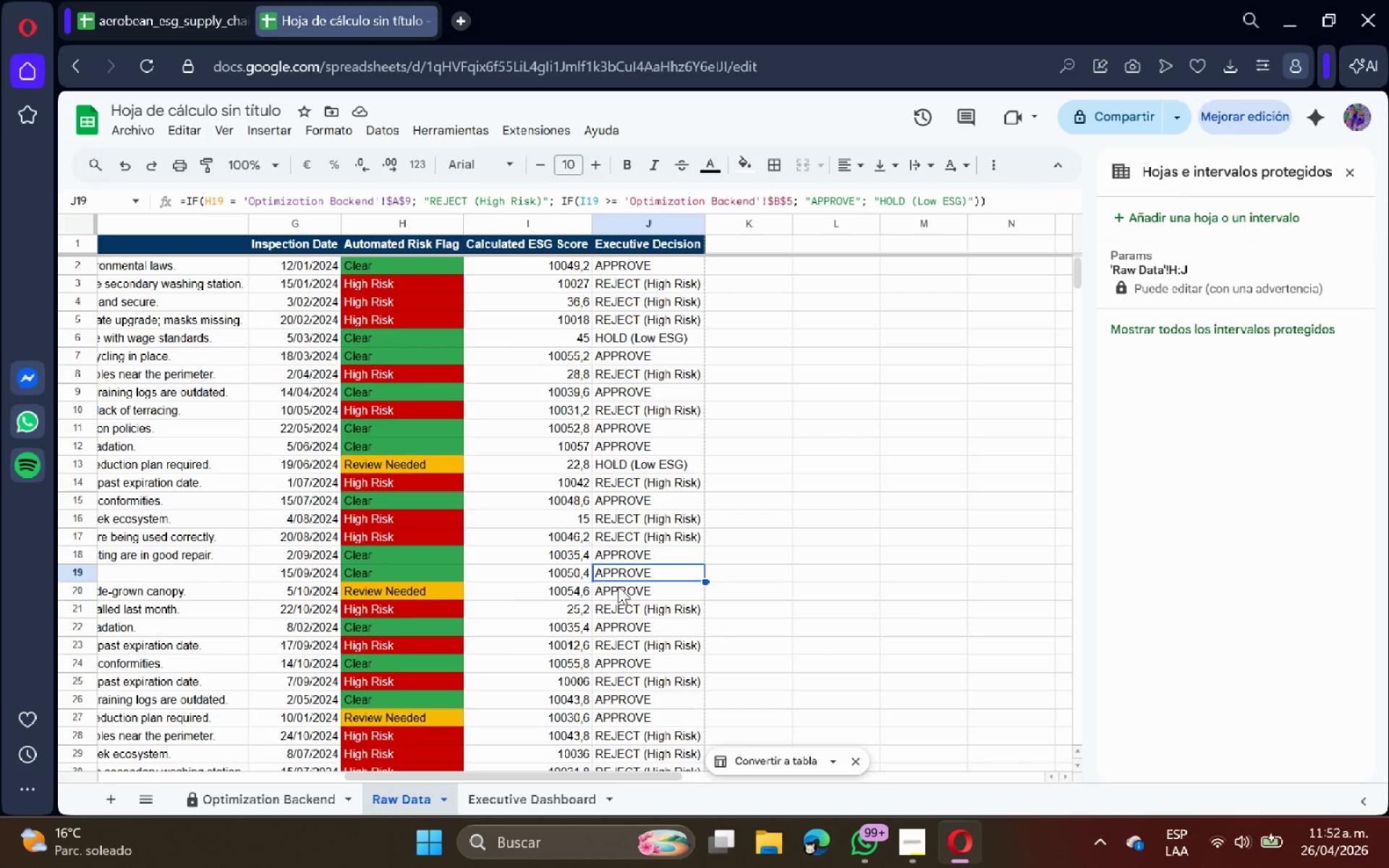 
triple_click([619, 587])
 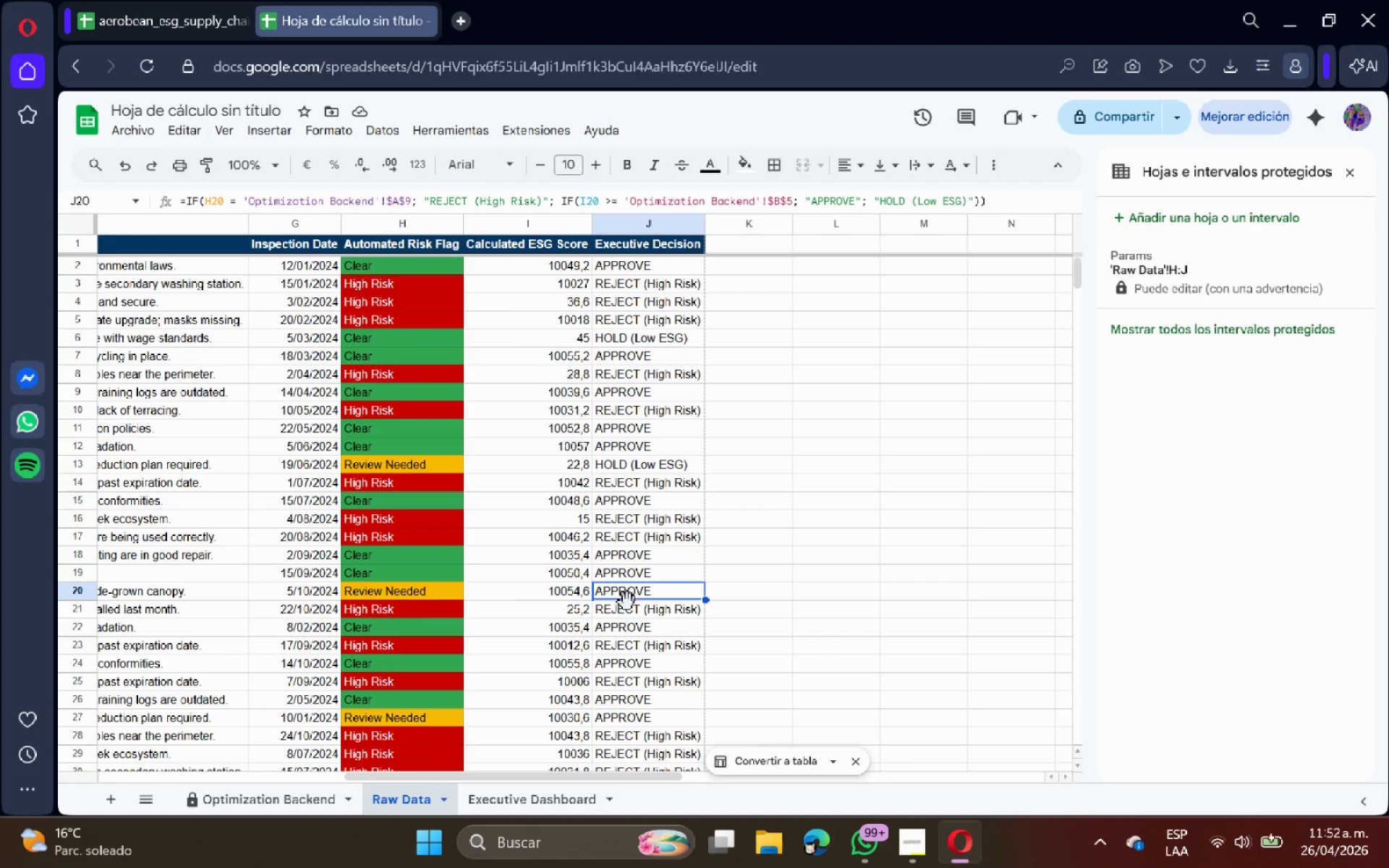 
left_click([627, 602])
 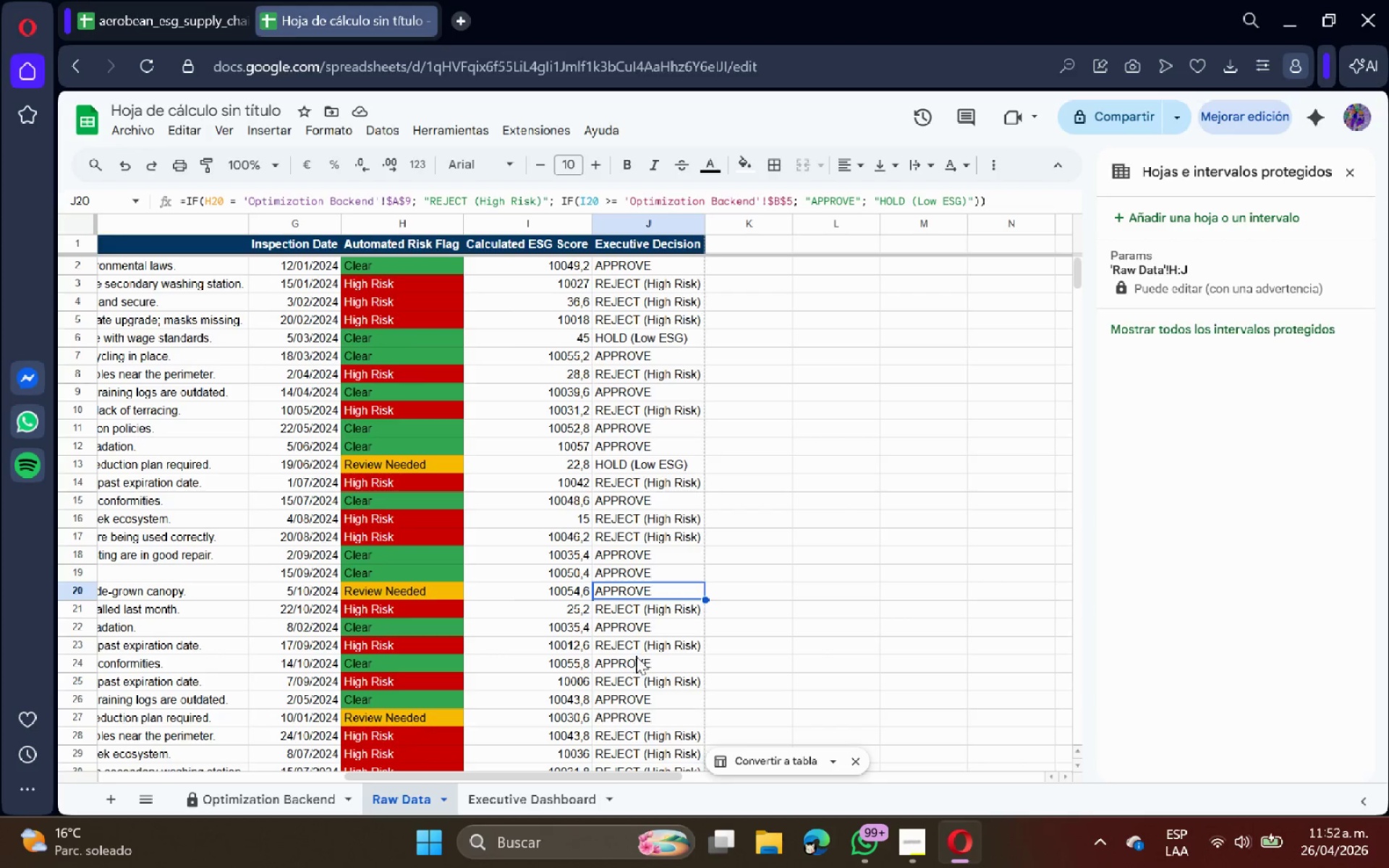 
left_click([636, 662])
 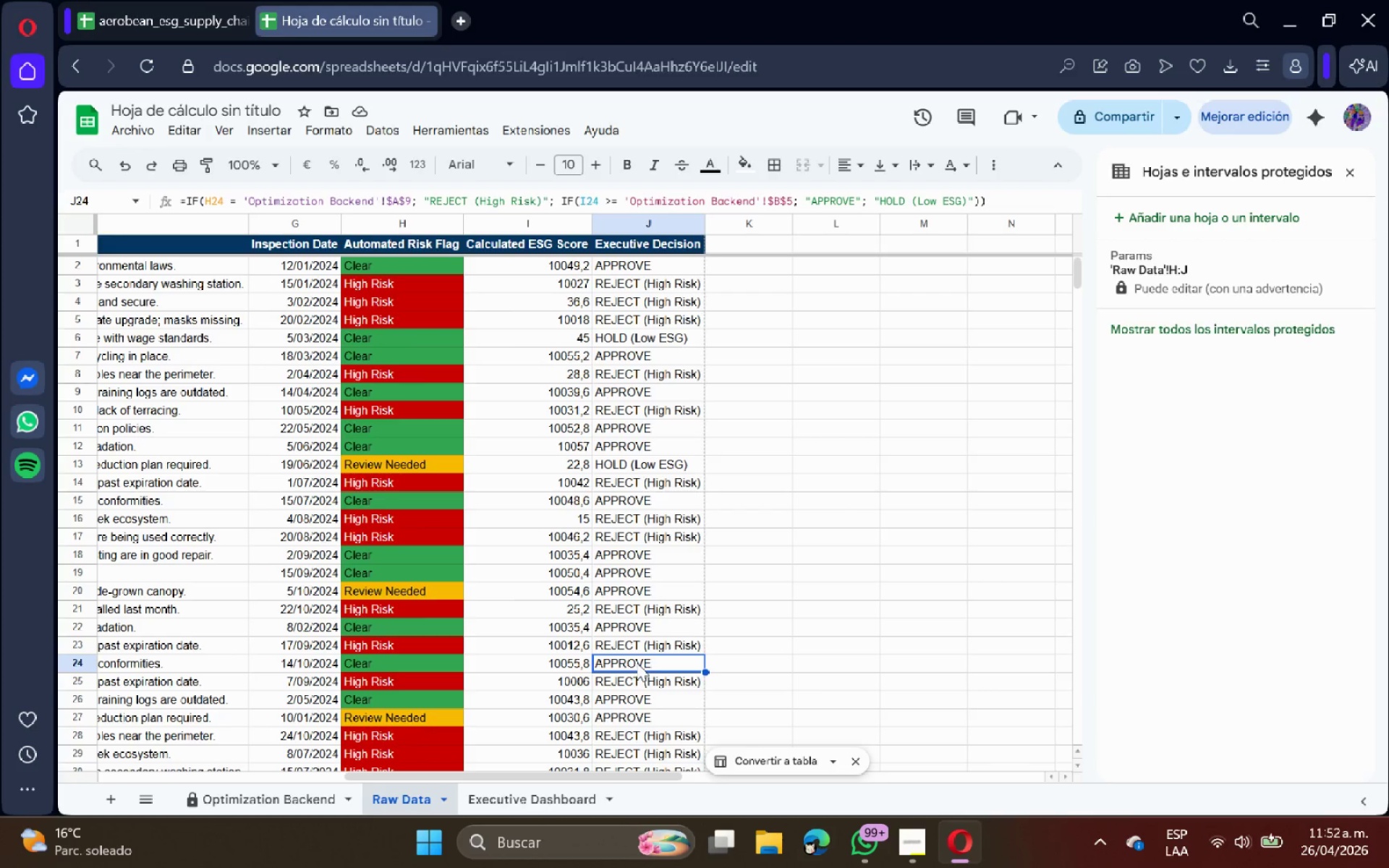 
scroll: coordinate [646, 660], scroll_direction: down, amount: 8.0
 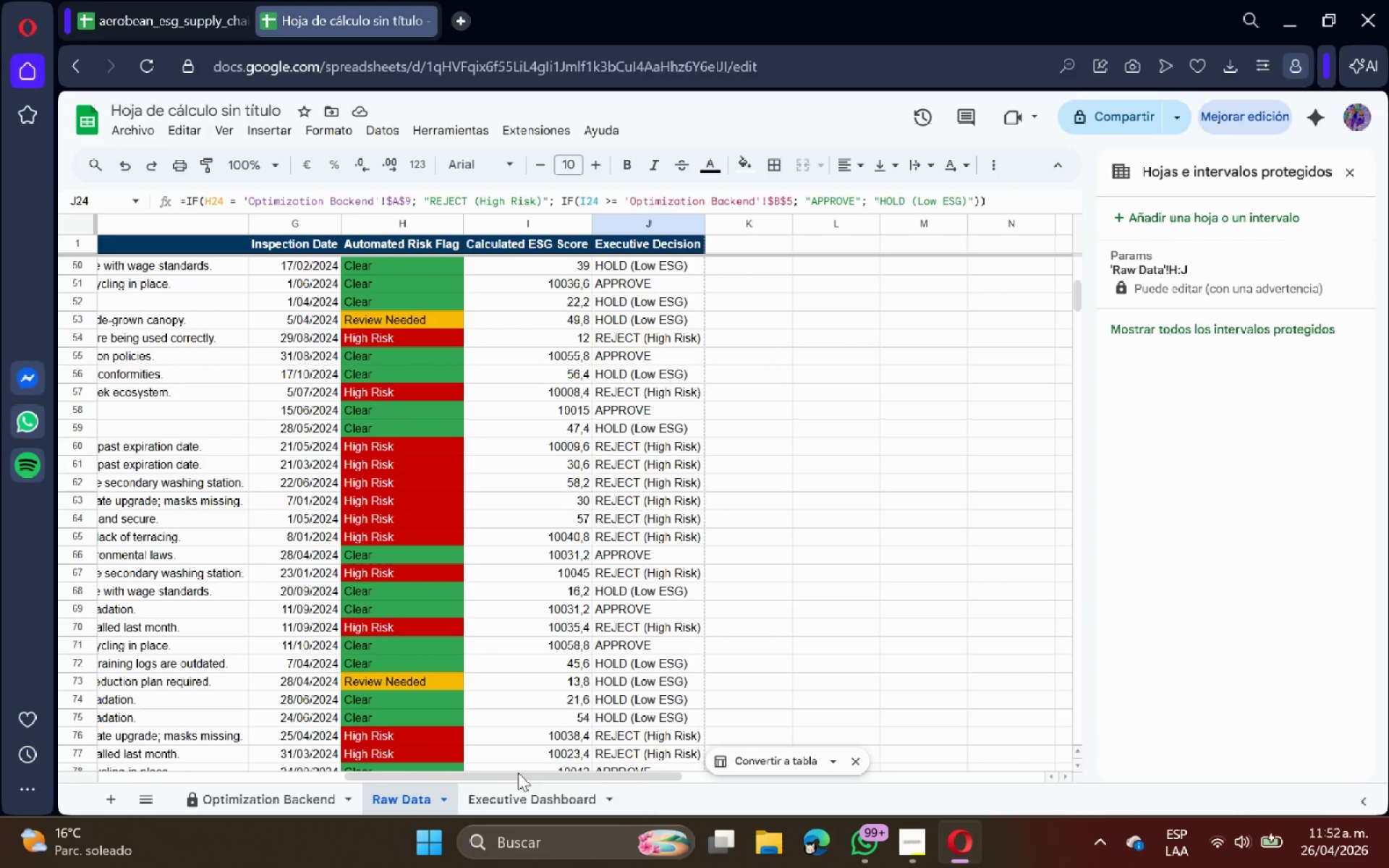 
left_click([530, 801])
 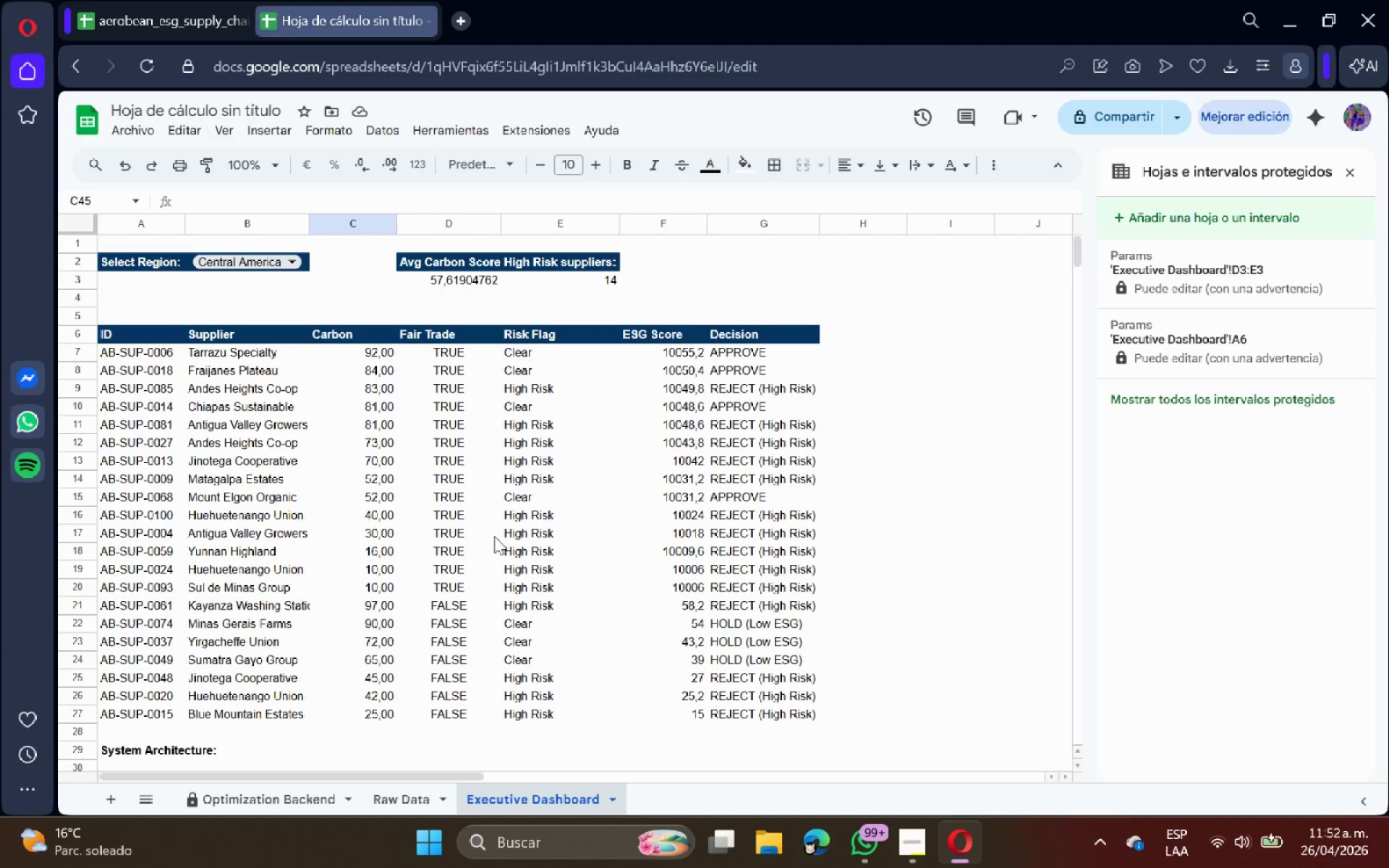 
scroll: coordinate [457, 492], scroll_direction: up, amount: 1.0
 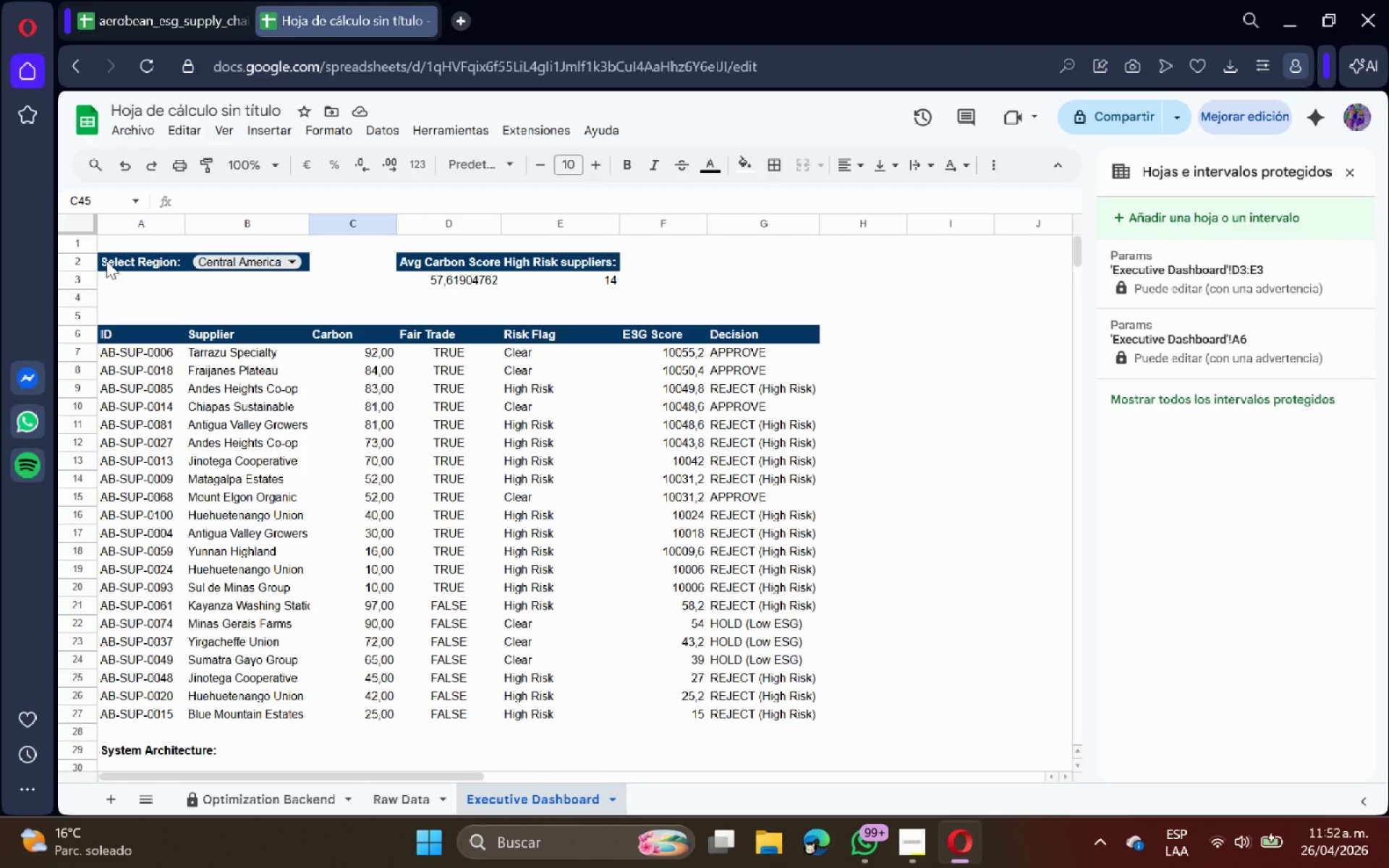 
left_click_drag(start_coordinate=[70, 260], to_coordinate=[75, 280])
 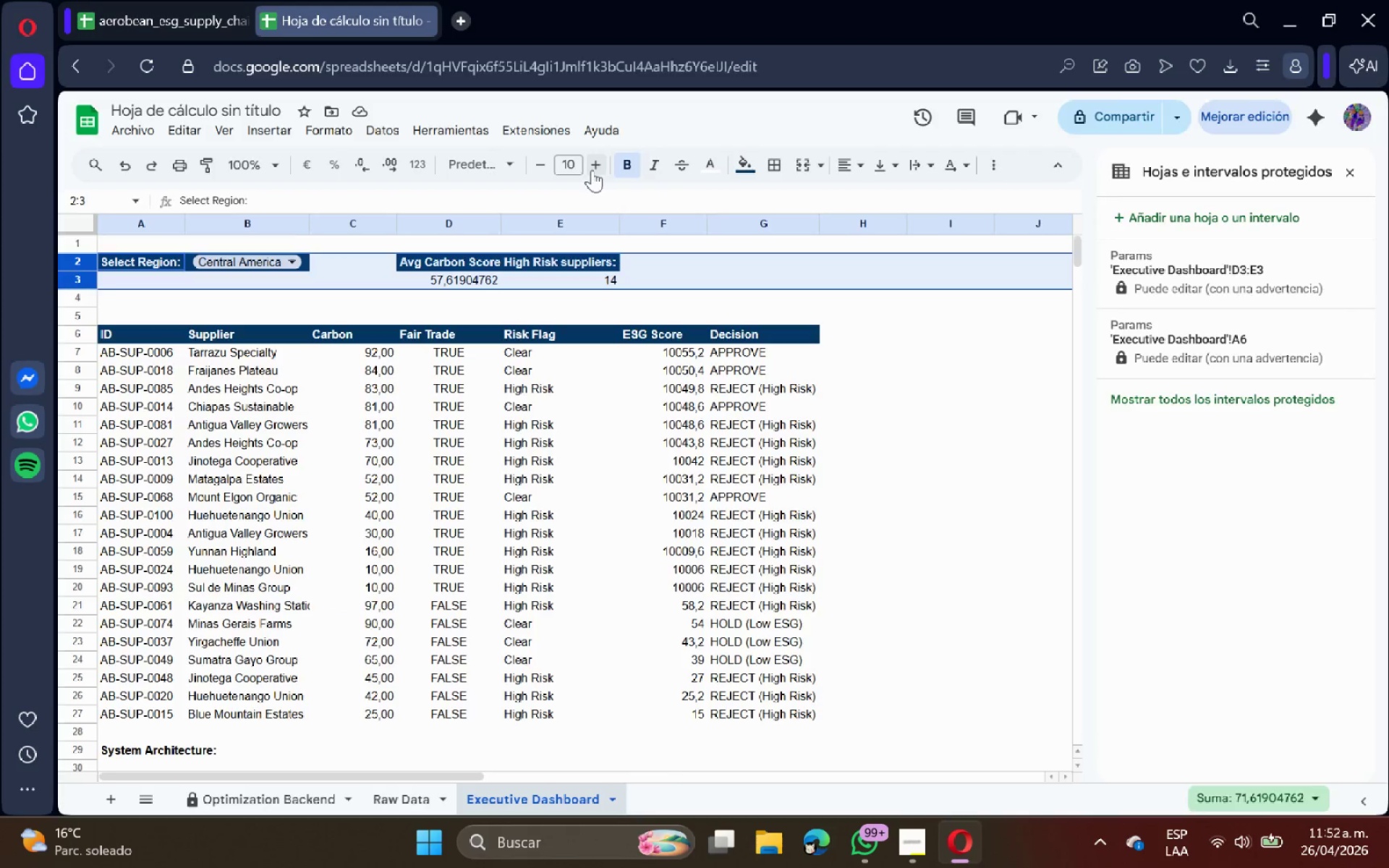 
double_click([592, 170])
 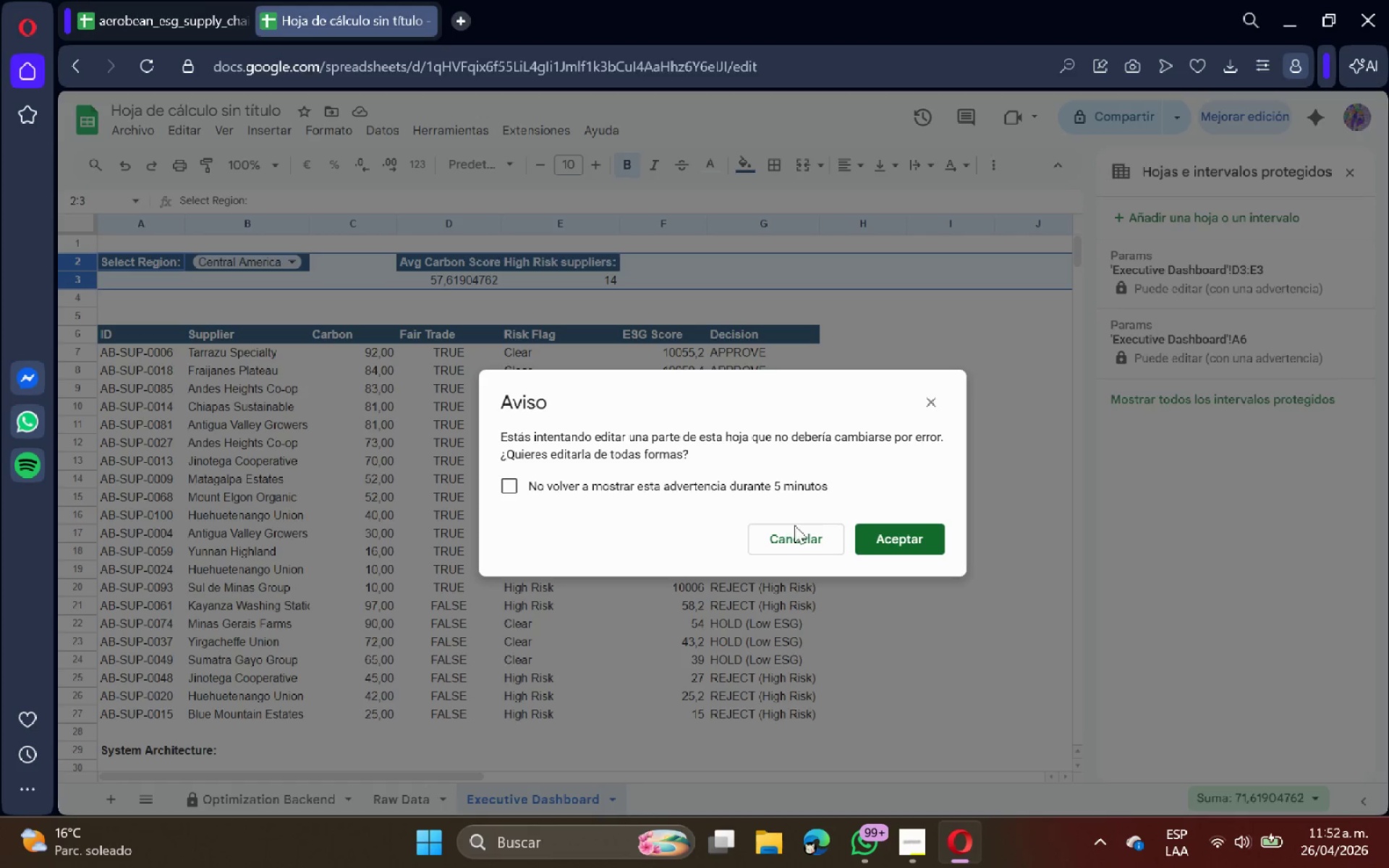 
left_click([891, 537])
 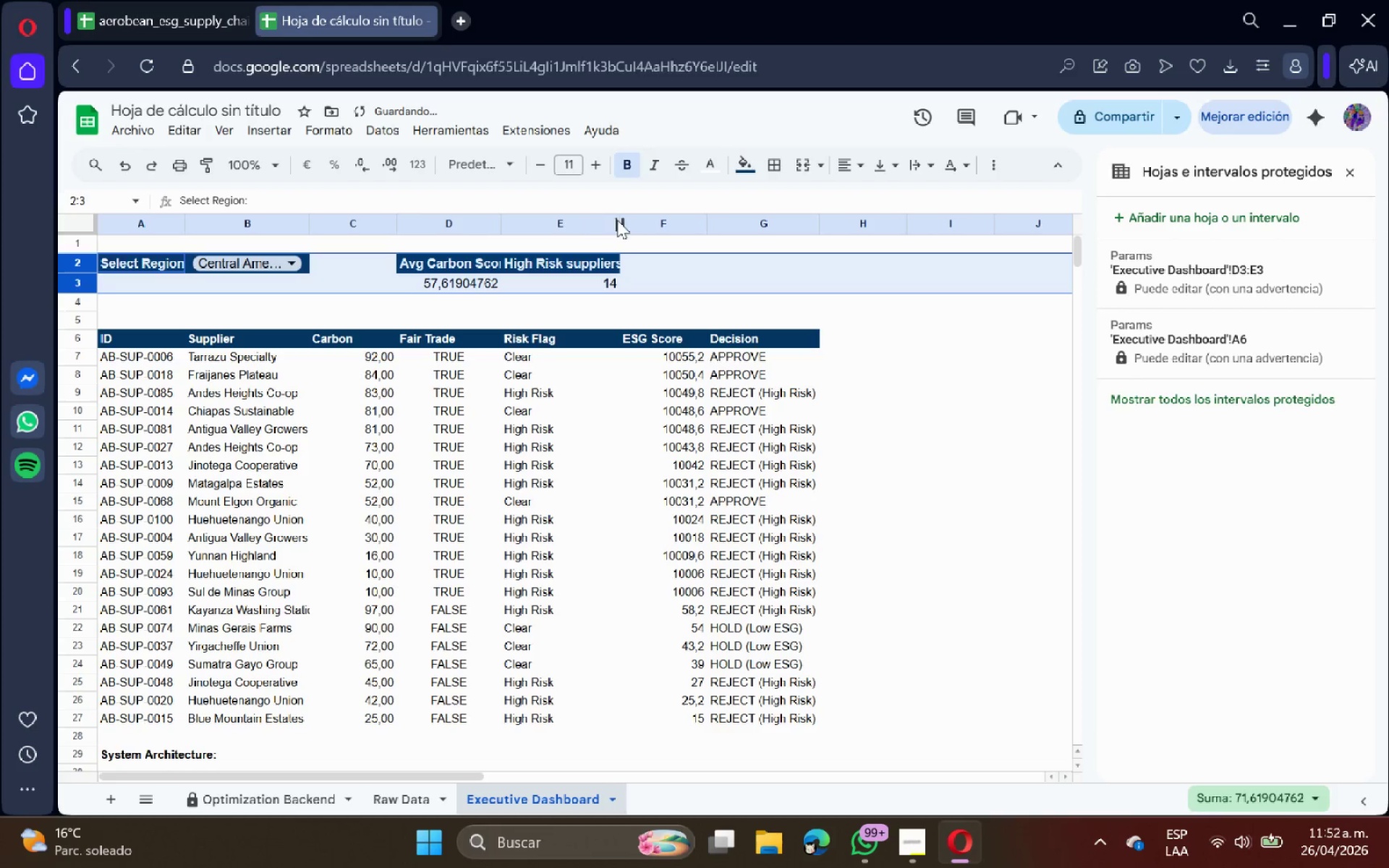 
double_click([619, 220])
 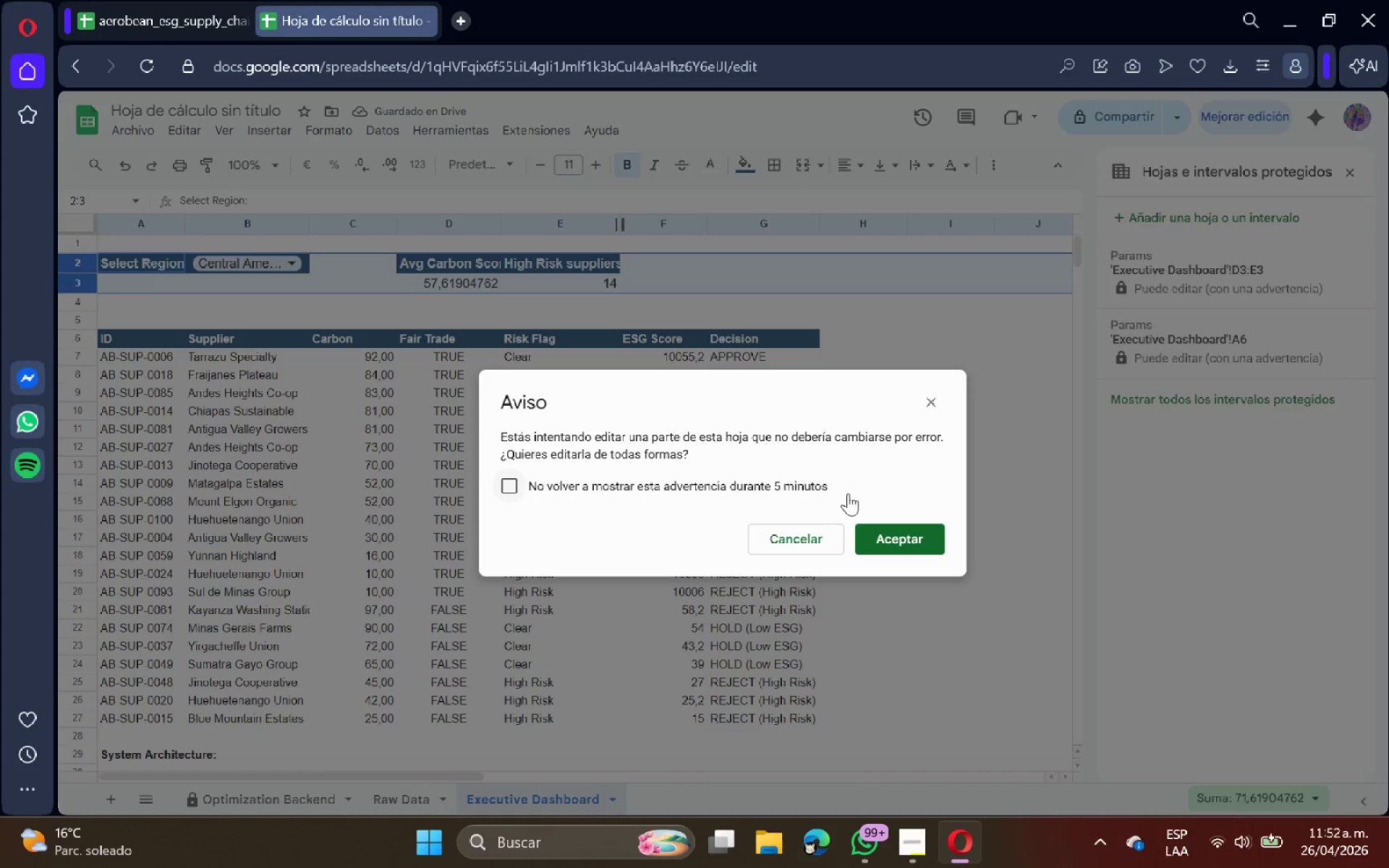 
left_click([884, 528])
 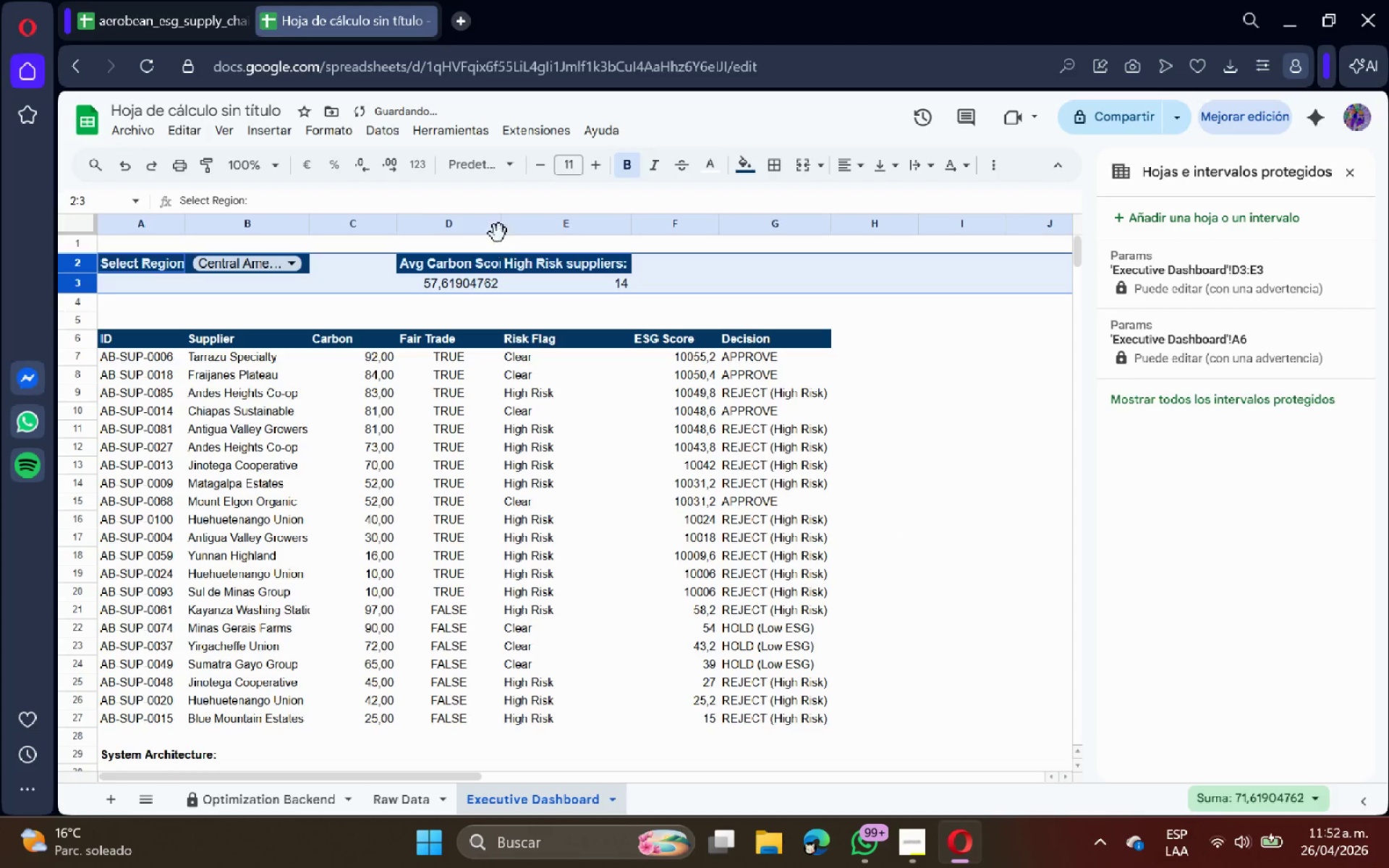 
double_click([499, 226])
 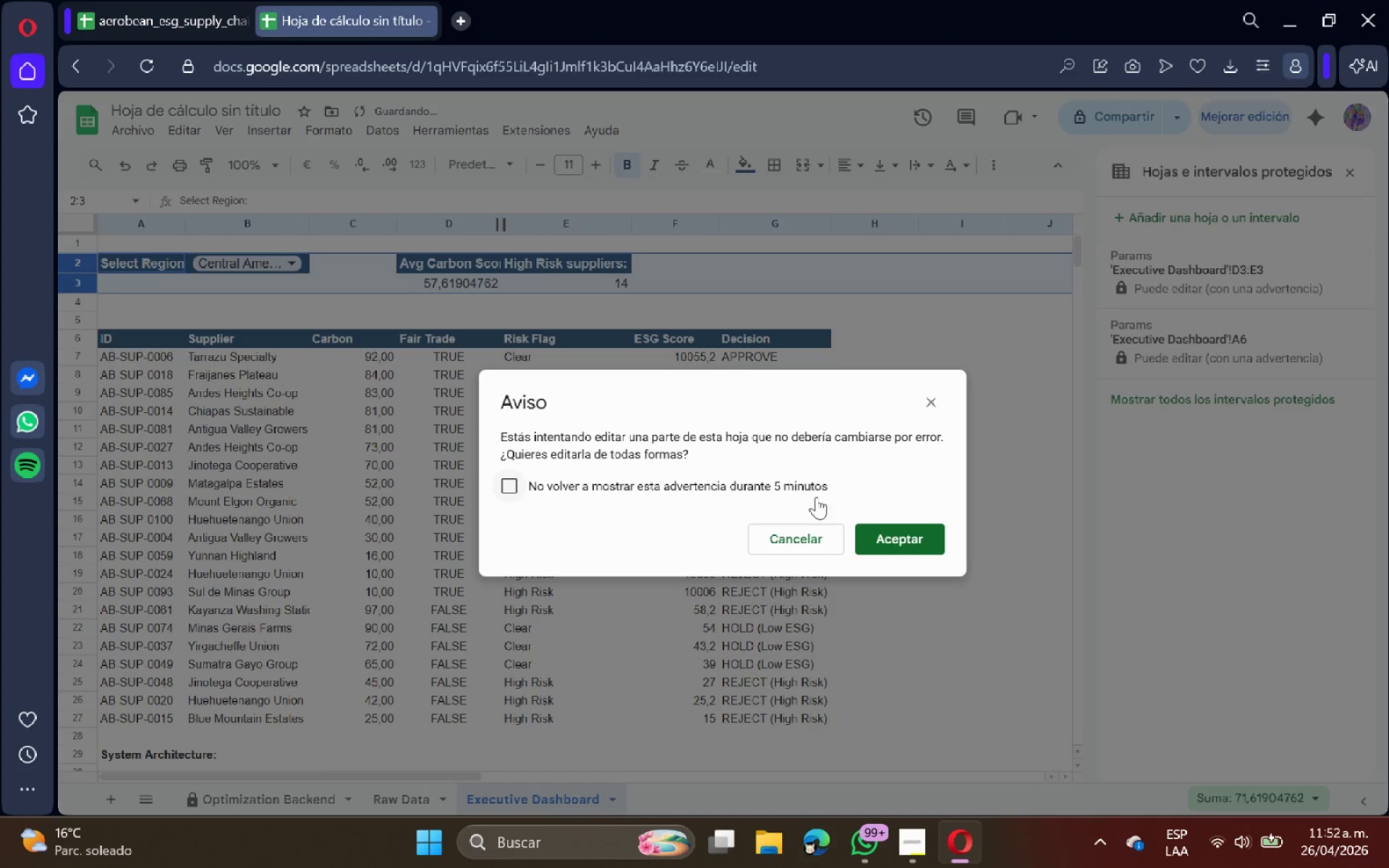 
left_click([896, 531])
 